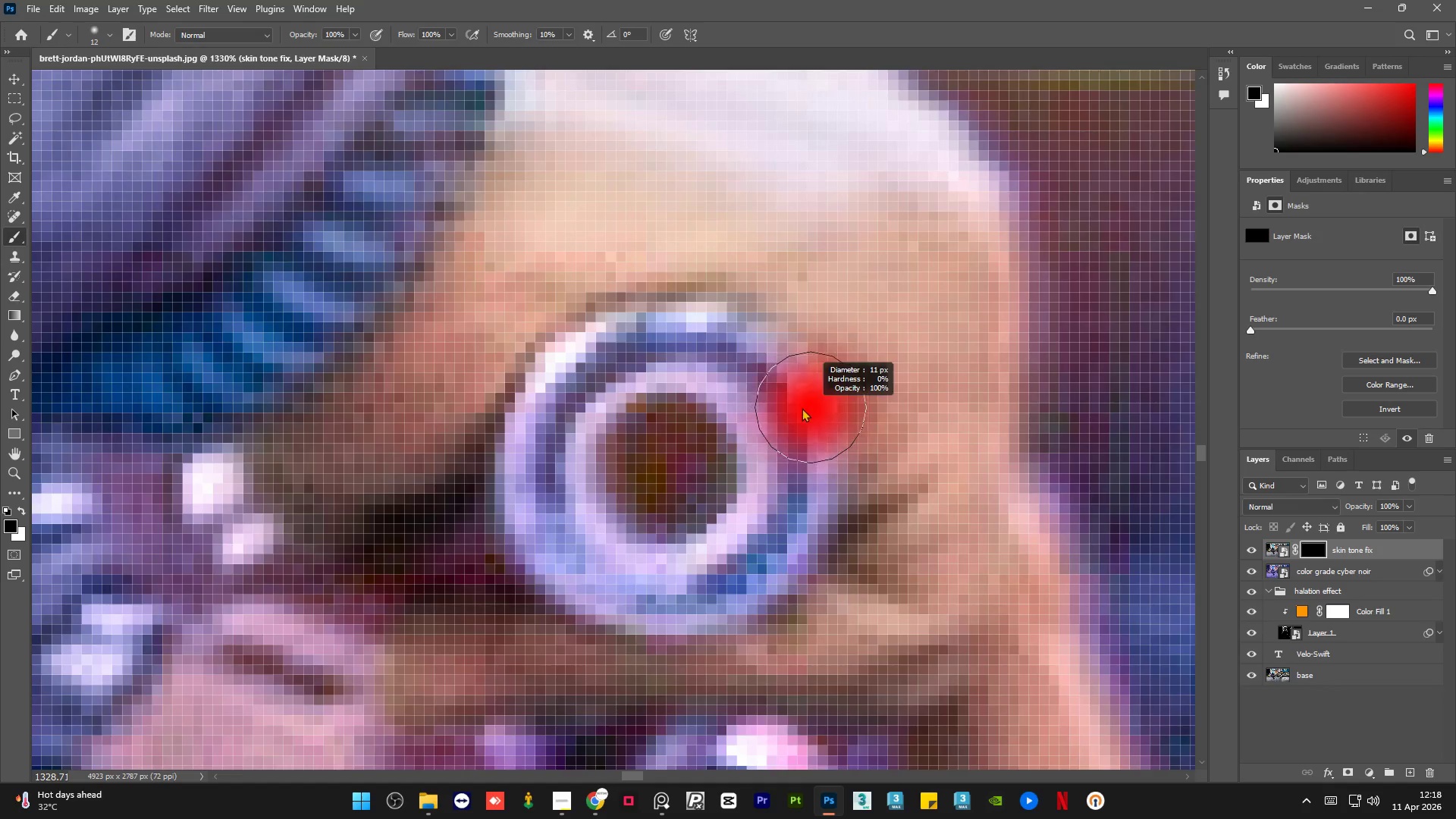 
left_click_drag(start_coordinate=[792, 388], to_coordinate=[812, 401])
 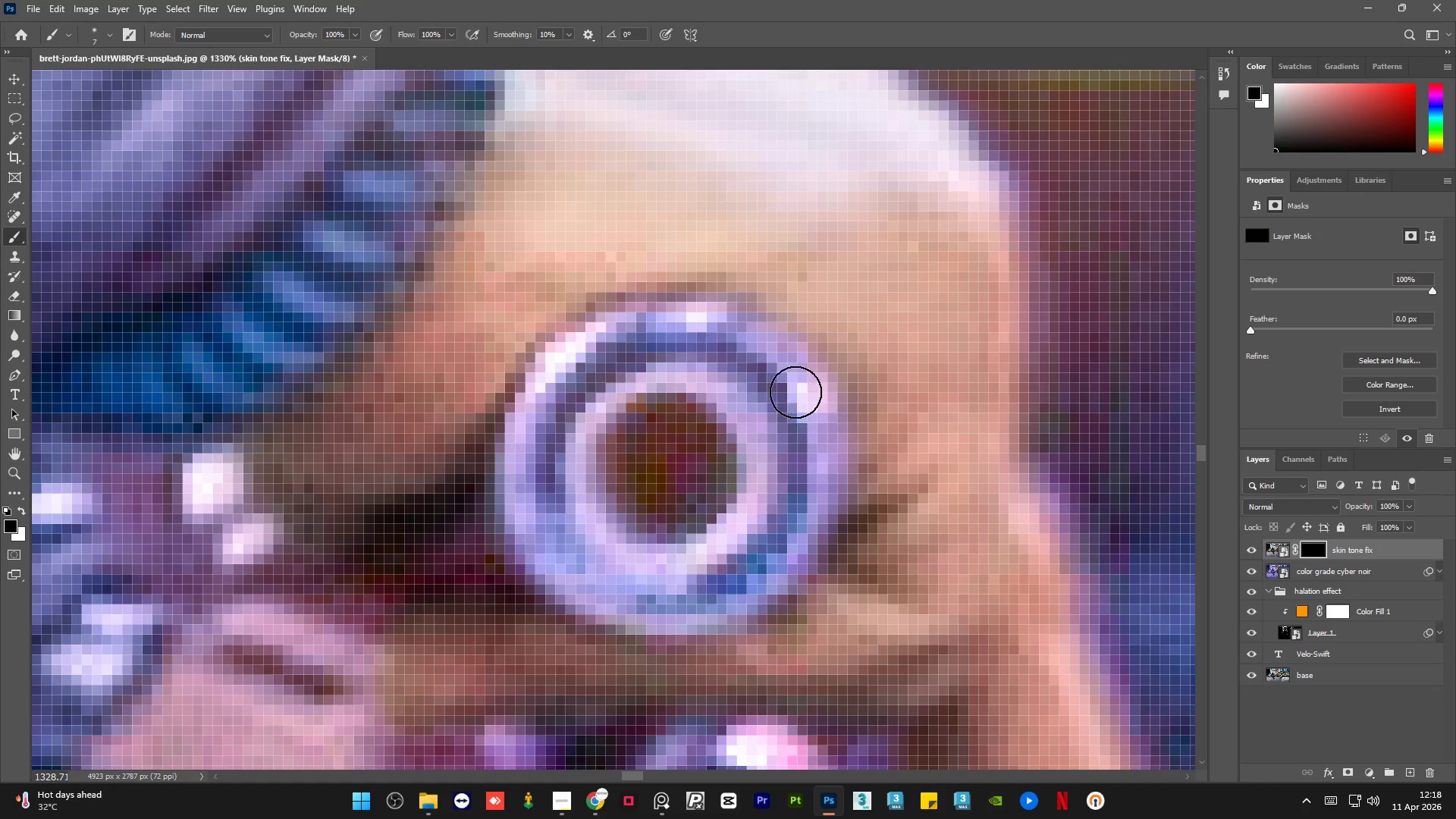 
hold_key(key=AltLeft, duration=1.51)
 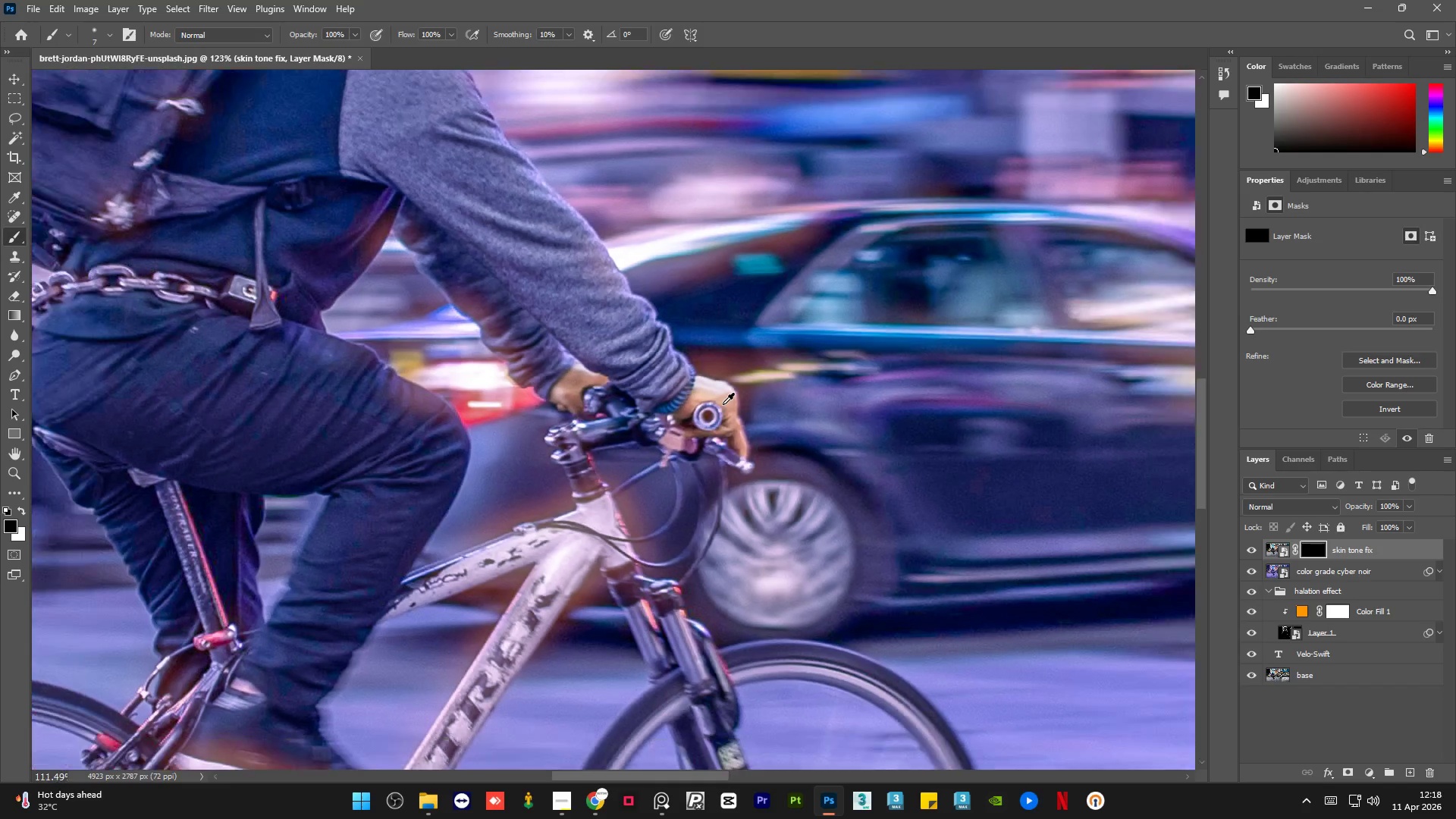 
hold_key(key=AltLeft, duration=1.52)
 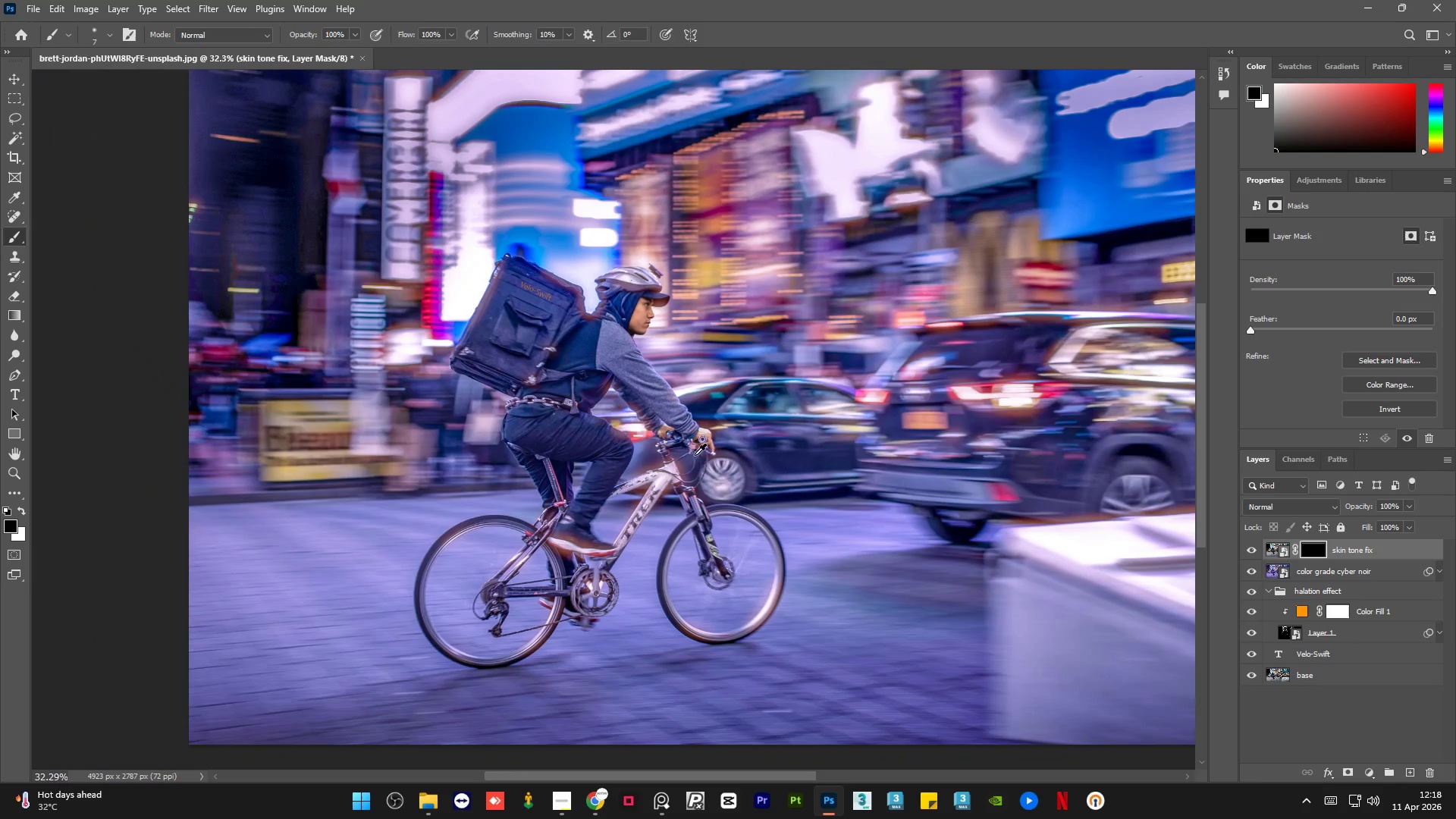 
key(Alt+AltLeft)
 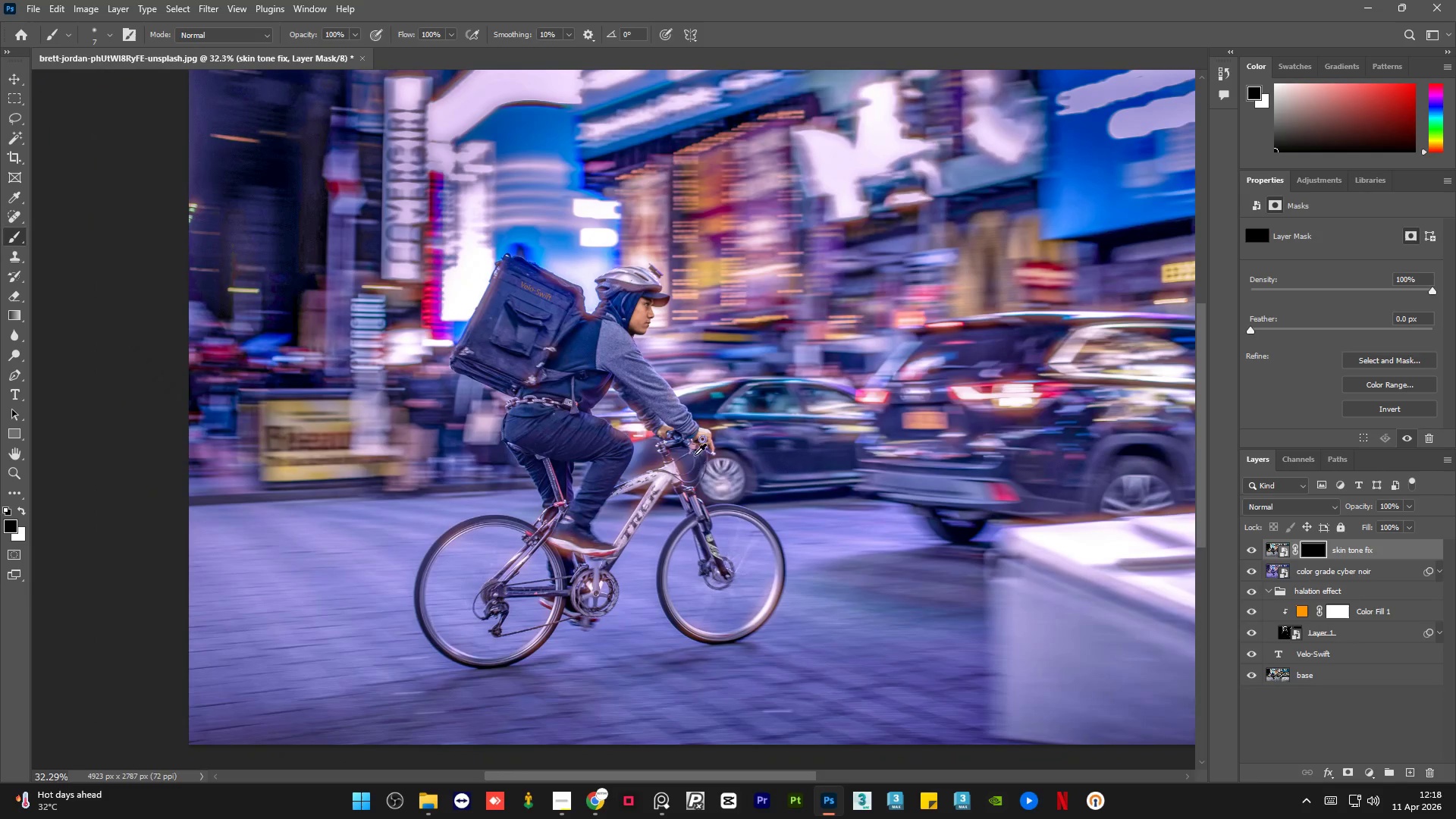 
key(Alt+AltLeft)
 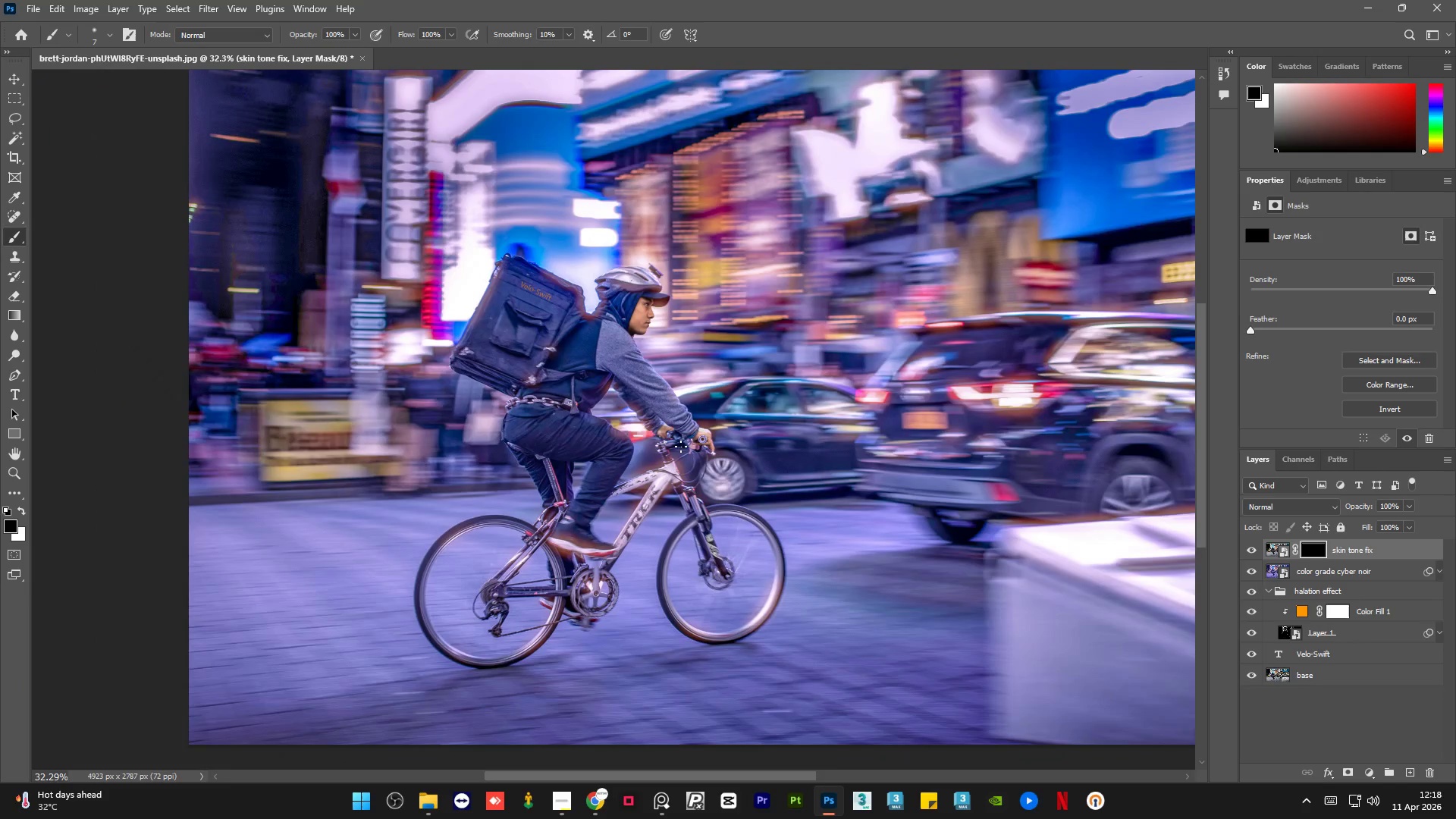 
hold_key(key=AltLeft, duration=1.53)
 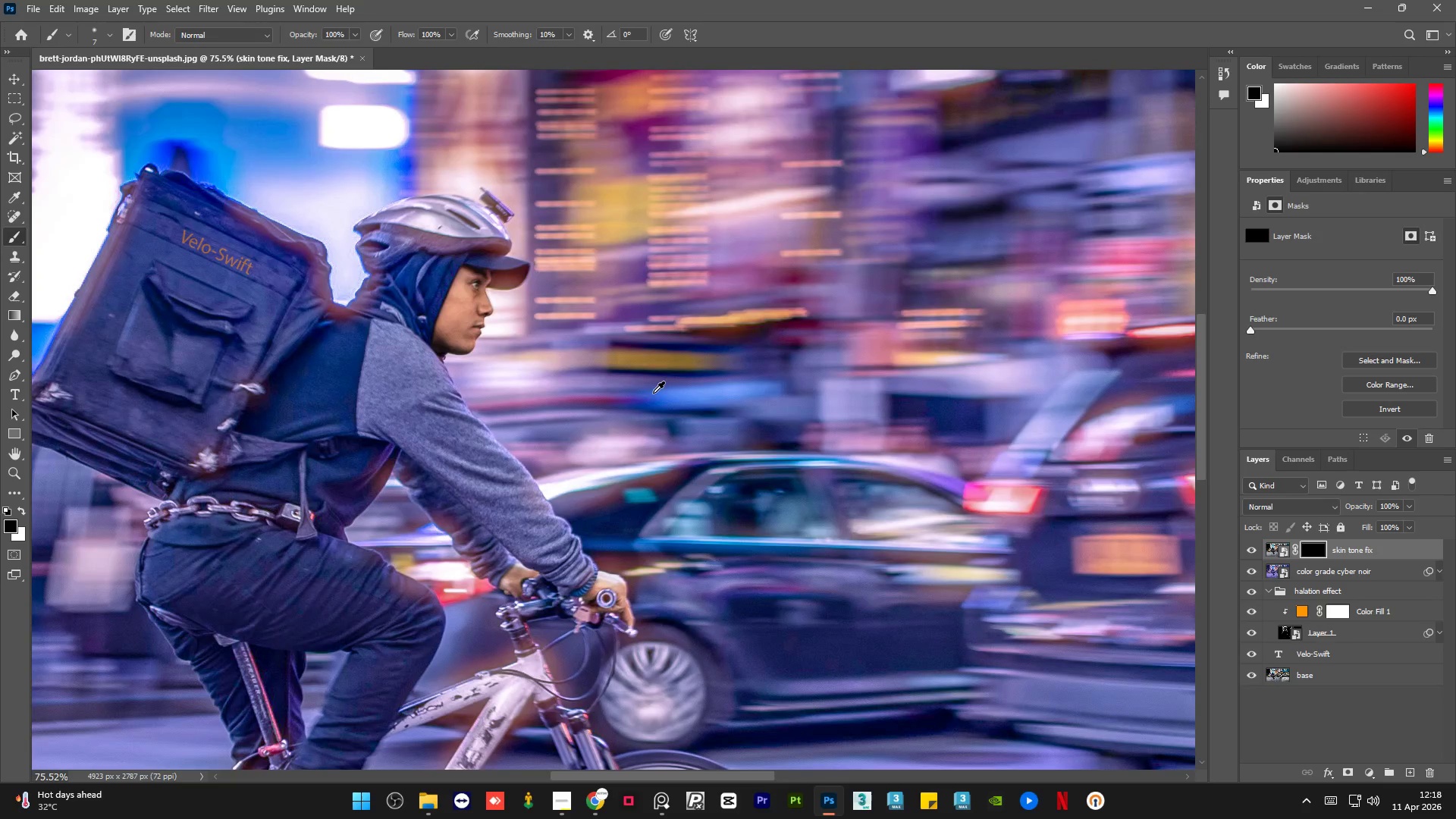 
scroll: coordinate [524, 467], scroll_direction: down, amount: 43.0
 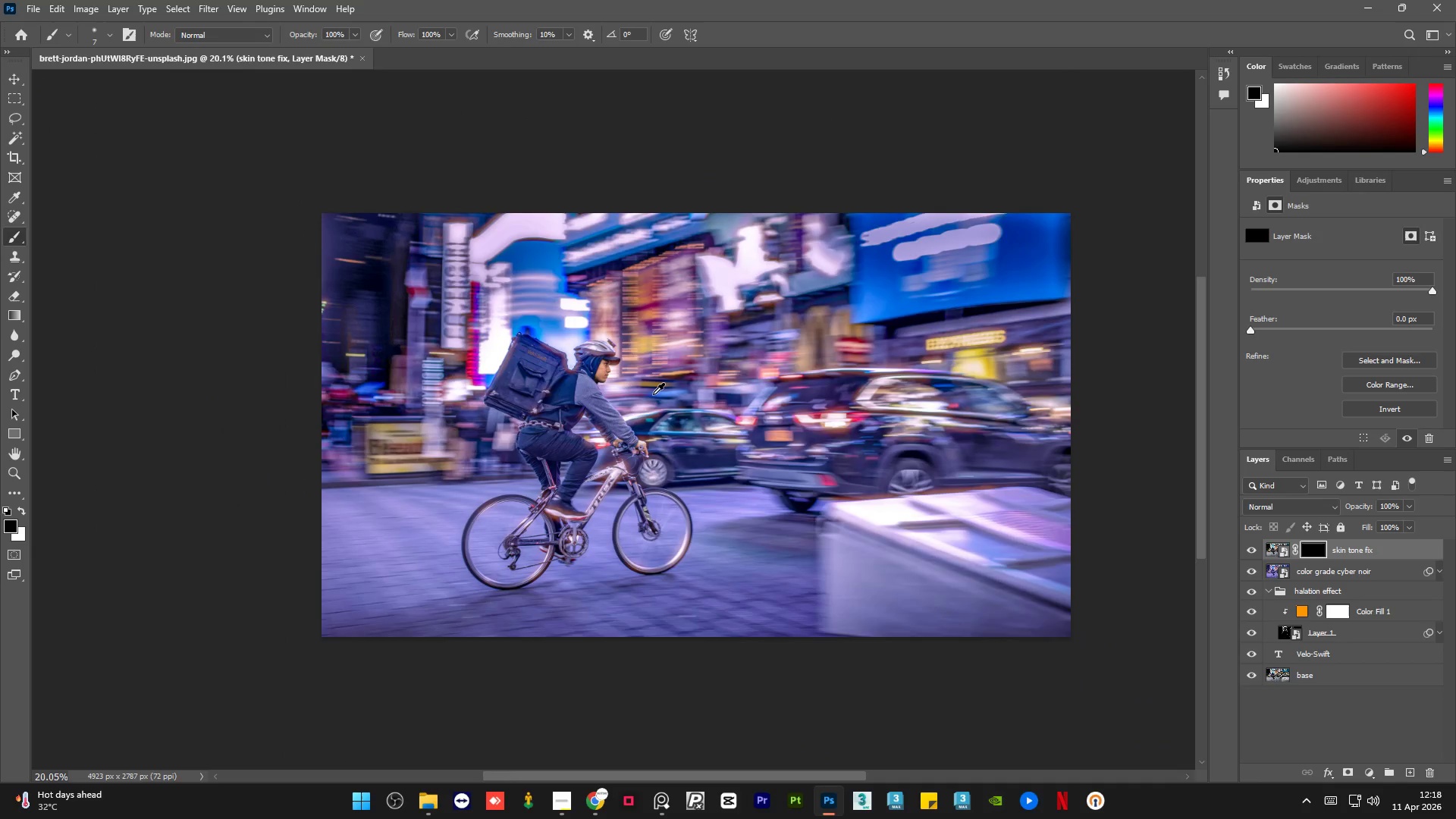 
hold_key(key=AltLeft, duration=1.51)
 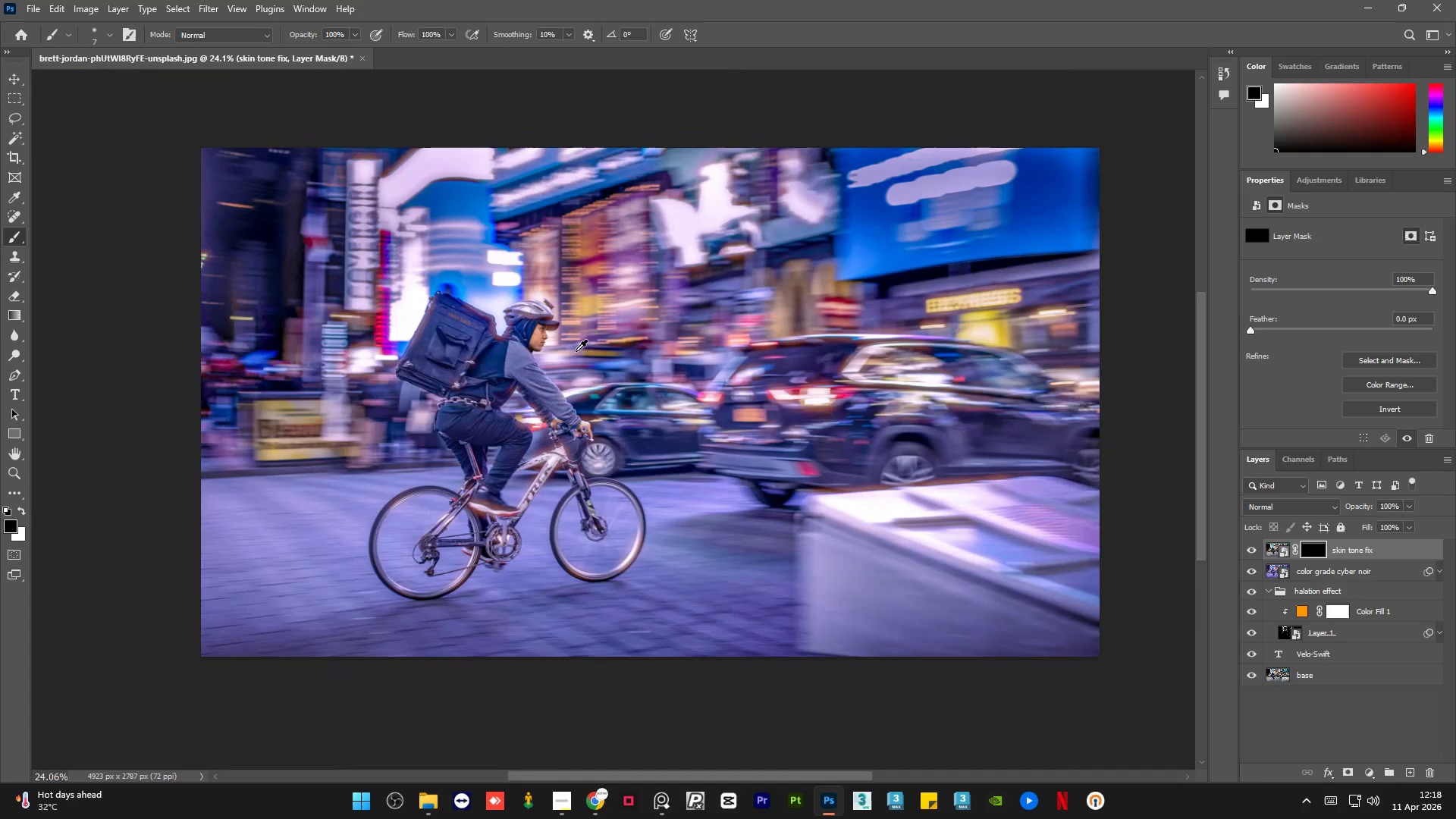 
scroll: coordinate [653, 393], scroll_direction: up, amount: 14.0
 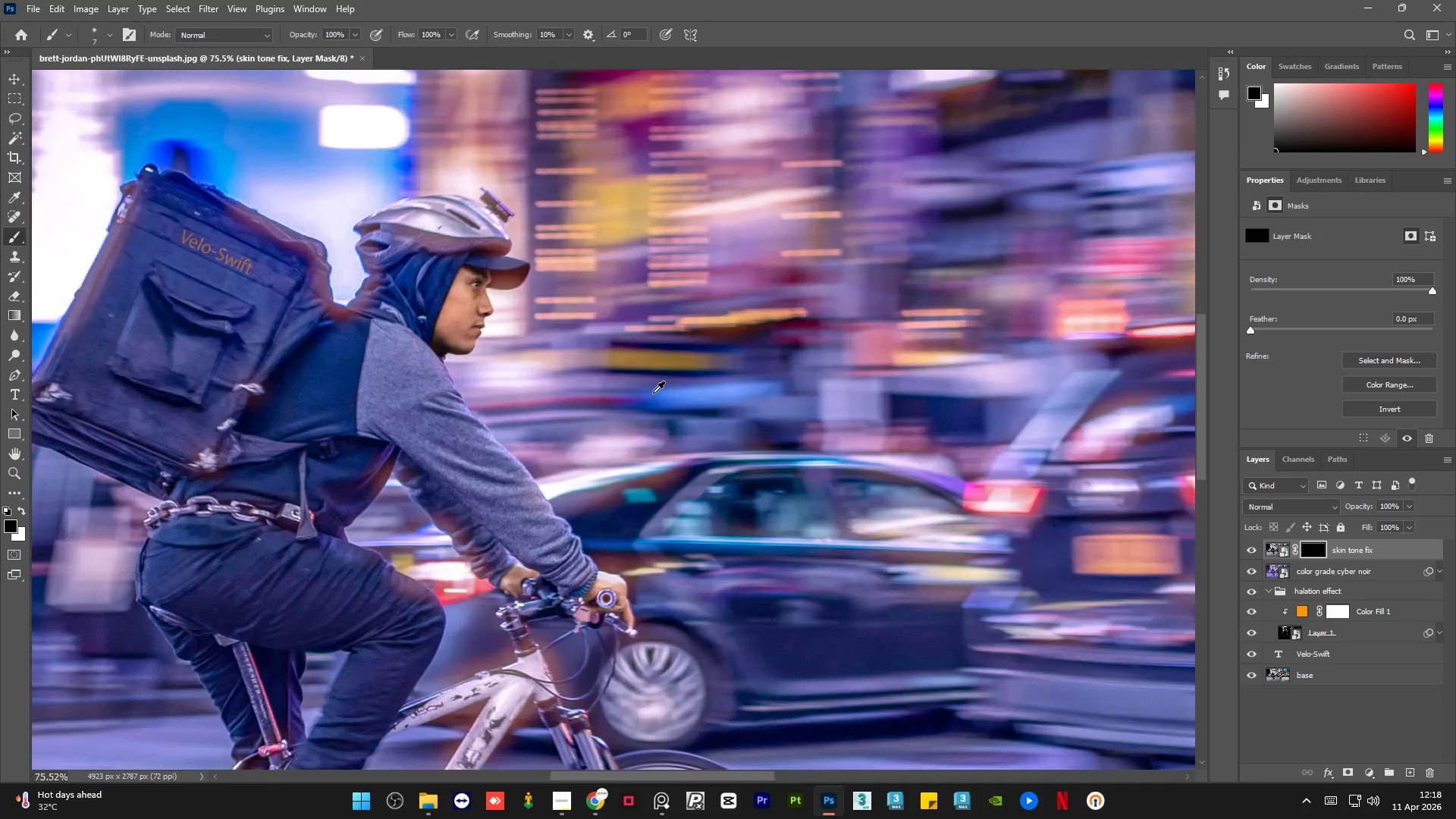 
hold_key(key=AltLeft, duration=0.67)
scroll: coordinate [576, 351], scroll_direction: down, amount: 12.0
 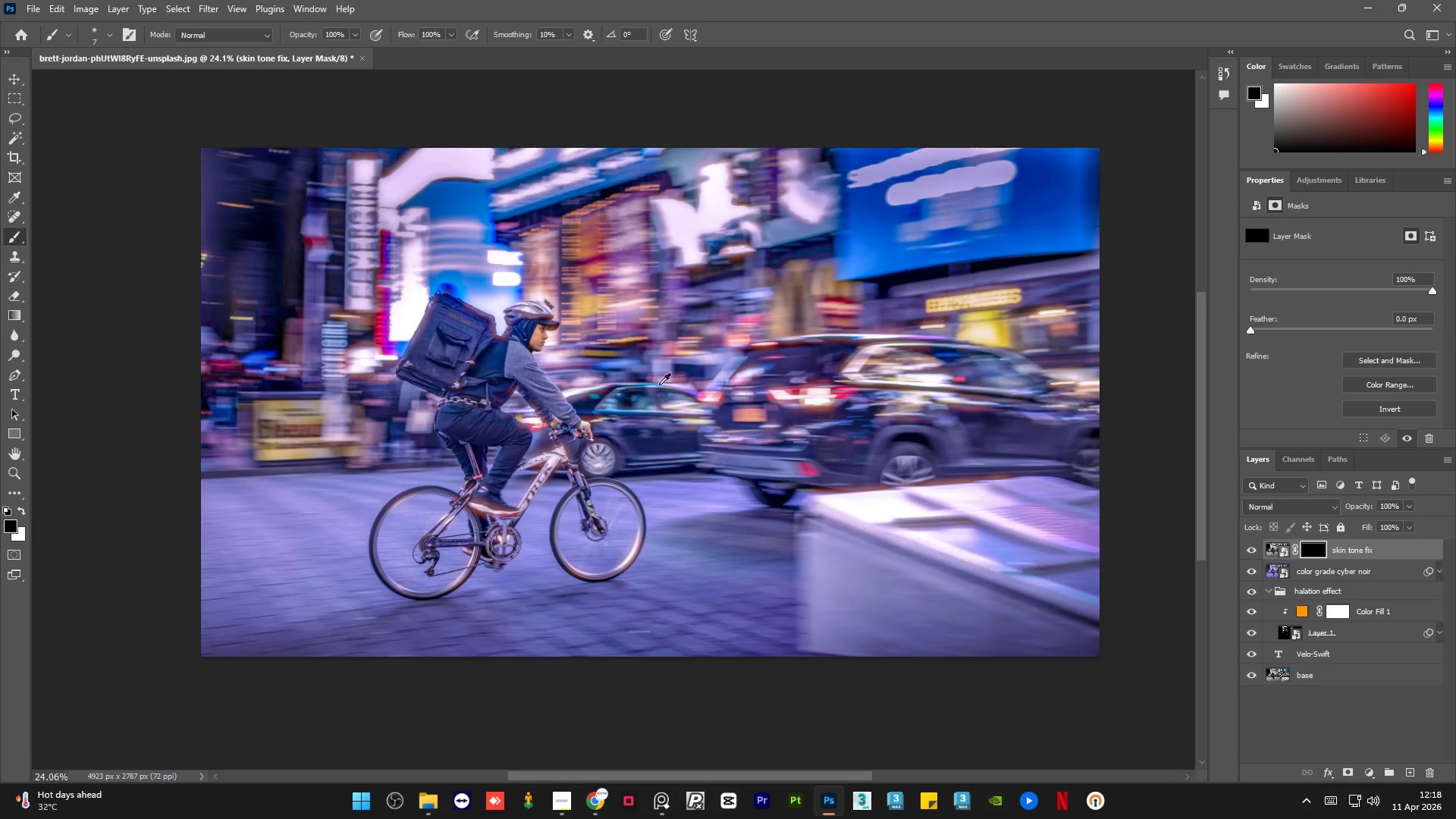 
hold_key(key=AltLeft, duration=1.5)
scroll: coordinate [551, 389], scroll_direction: up, amount: 7.0
 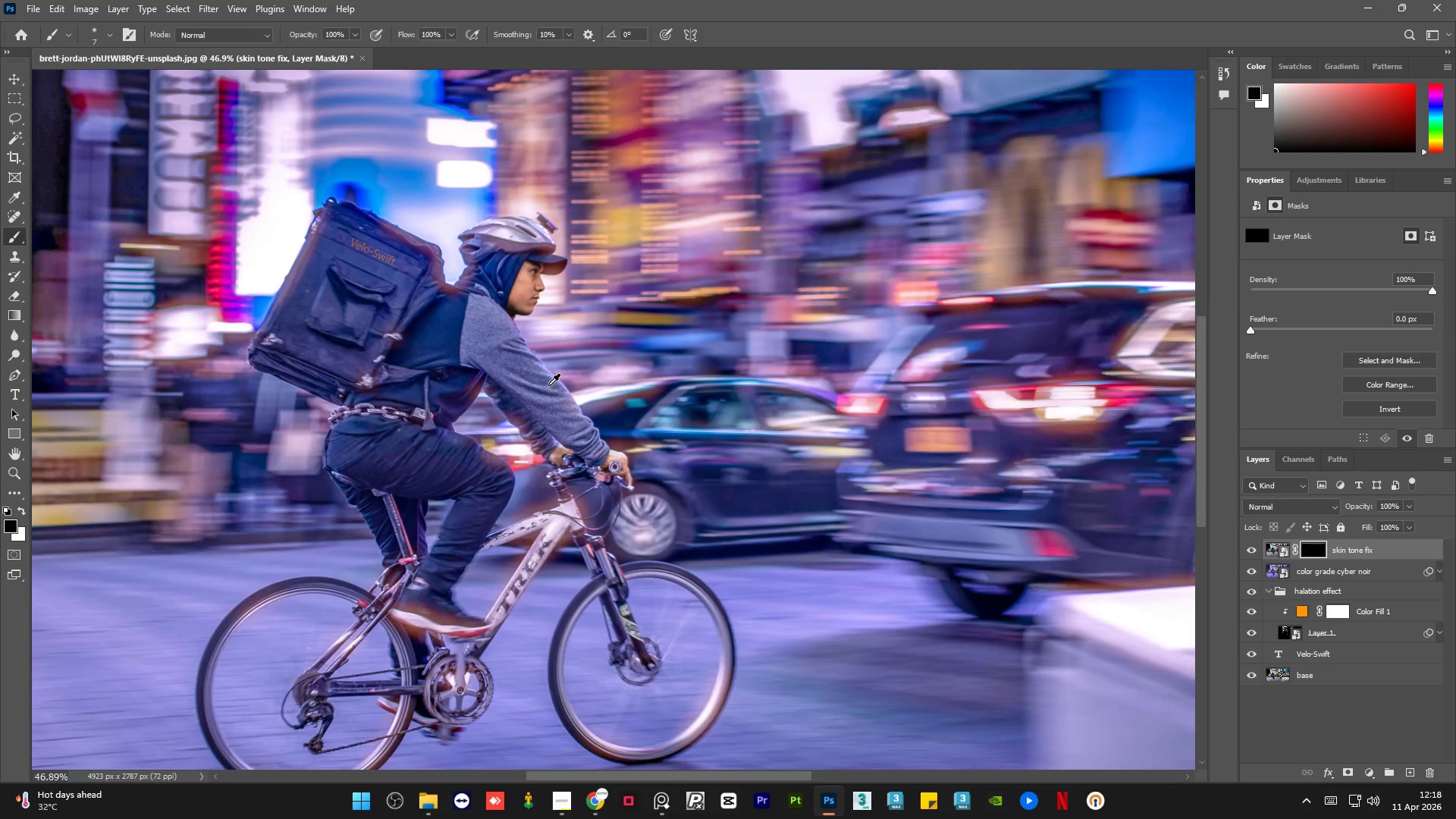 
key(Alt+AltLeft)
 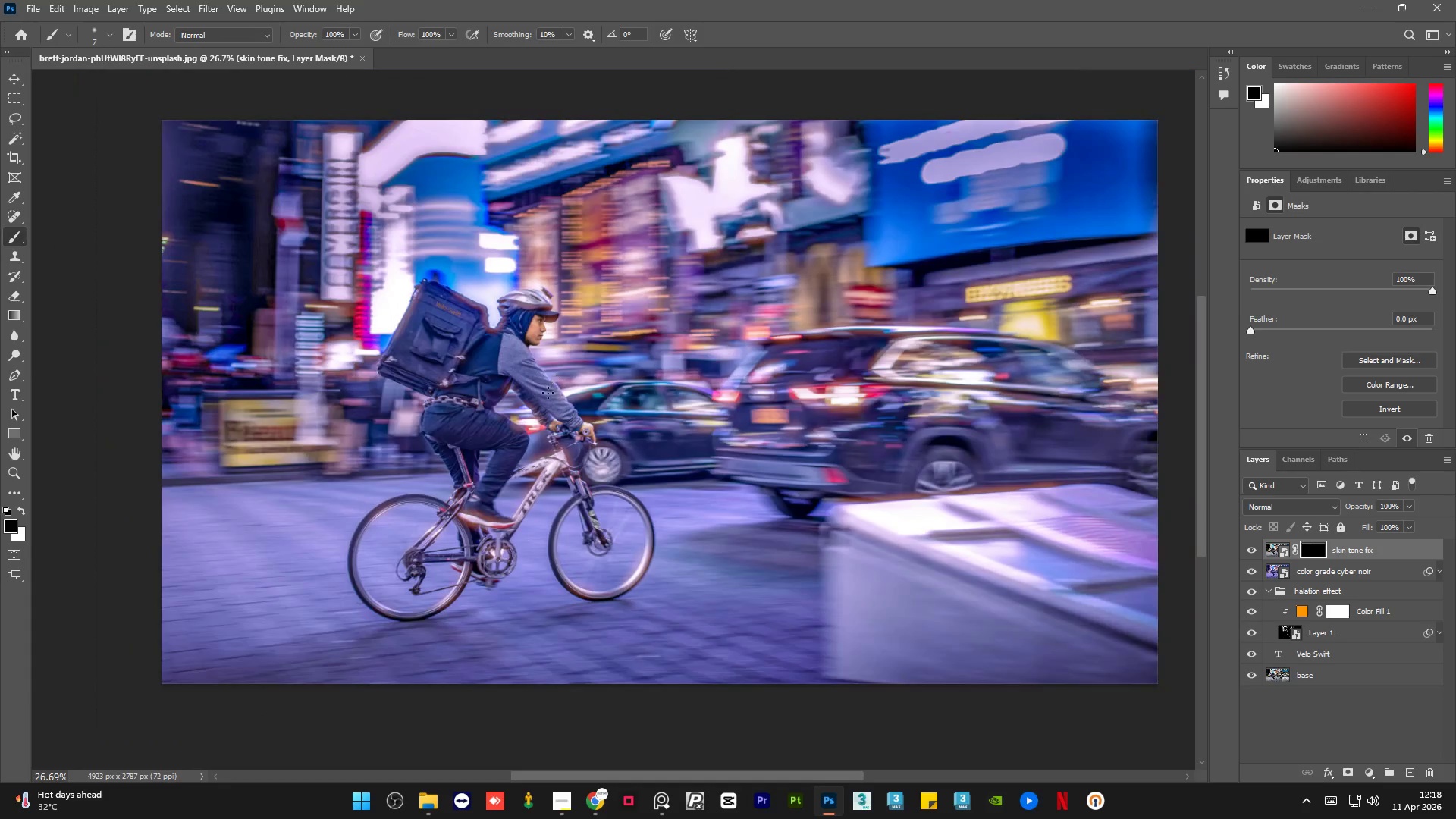 
key(Alt+AltLeft)
 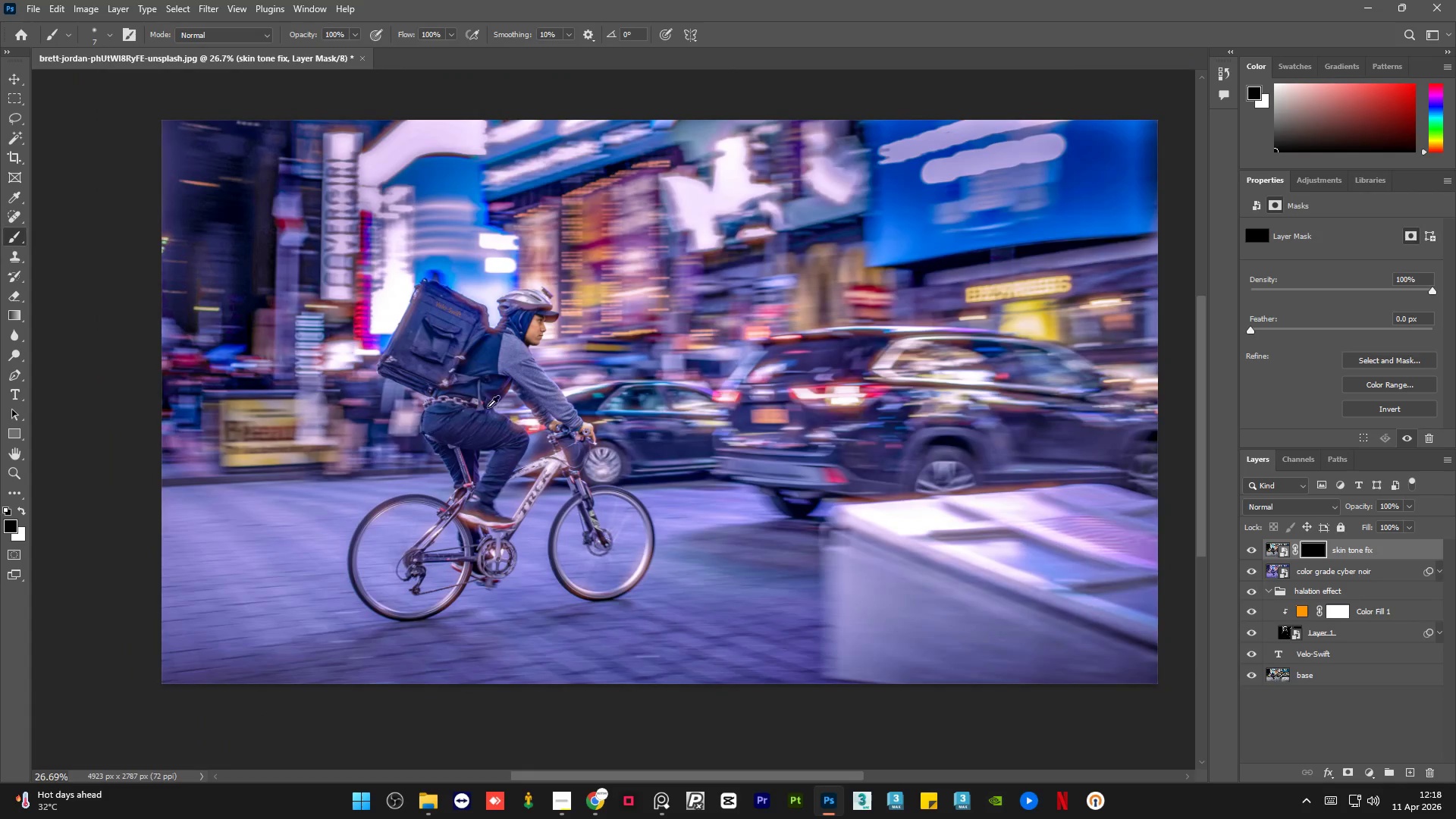 
hold_key(key=AltLeft, duration=1.5)
 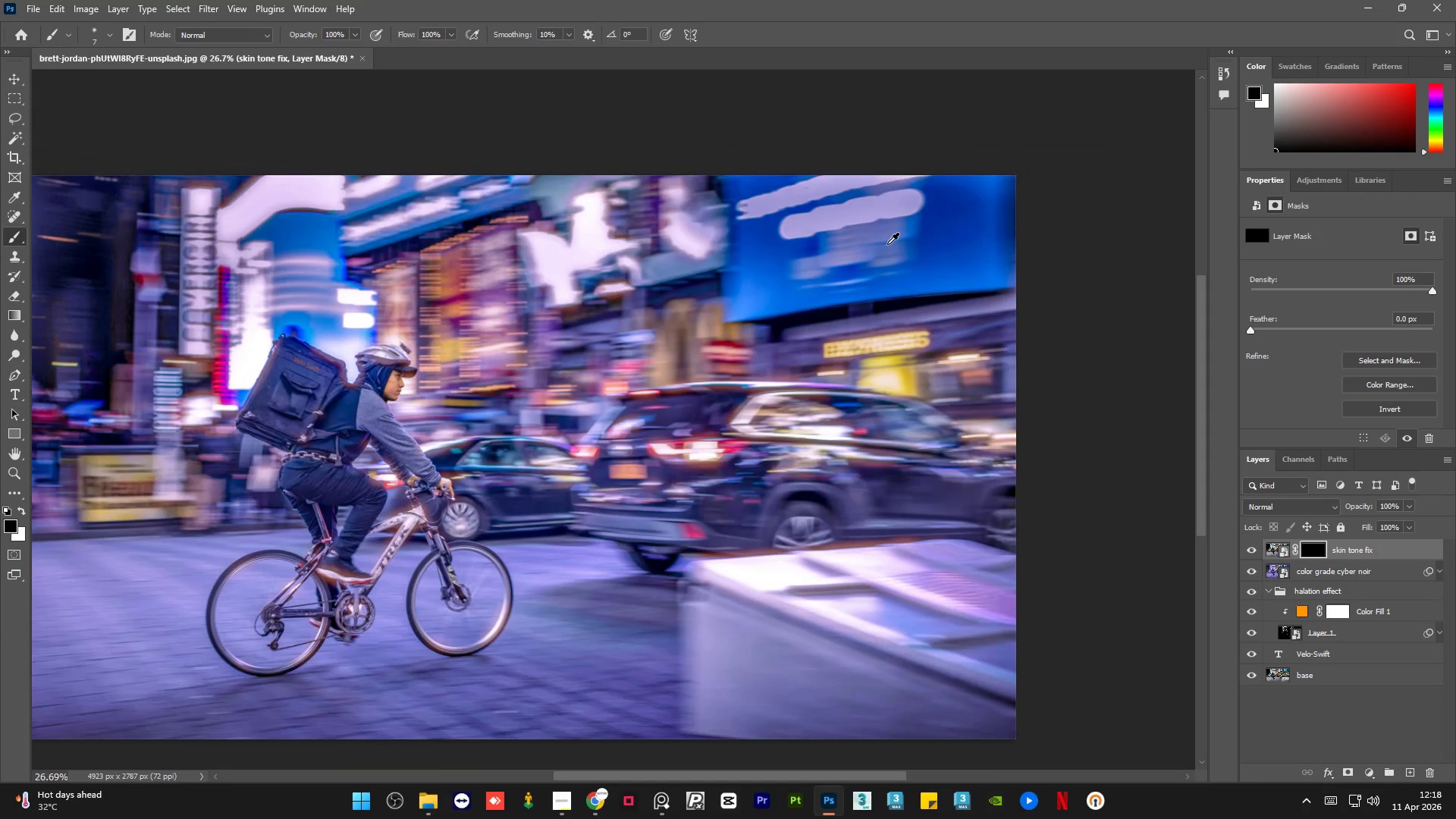 
scroll: coordinate [548, 385], scroll_direction: down, amount: 6.0
 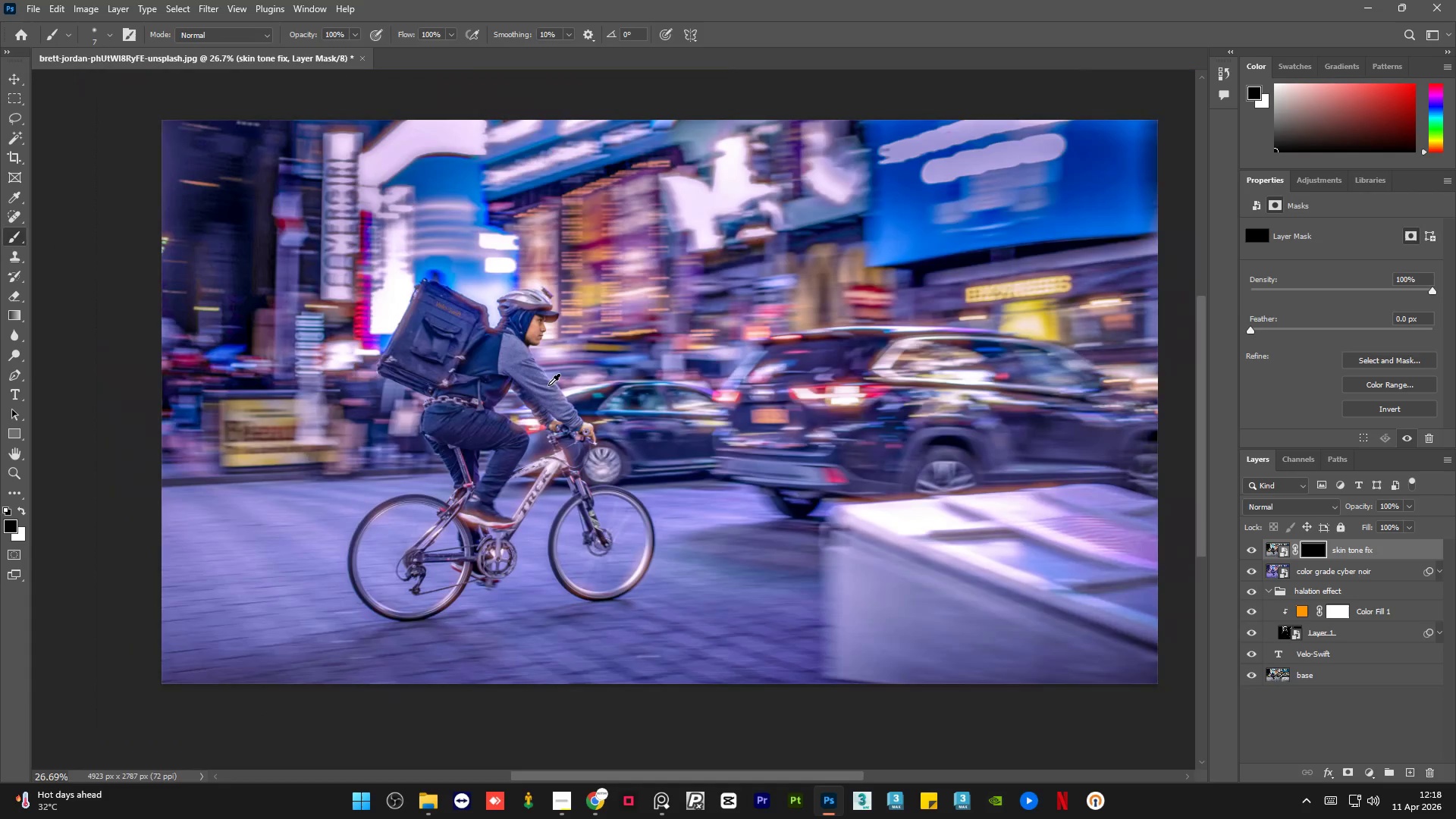 
hold_key(key=AltLeft, duration=1.14)
scroll: coordinate [887, 244], scroll_direction: none, amount: 0.0
 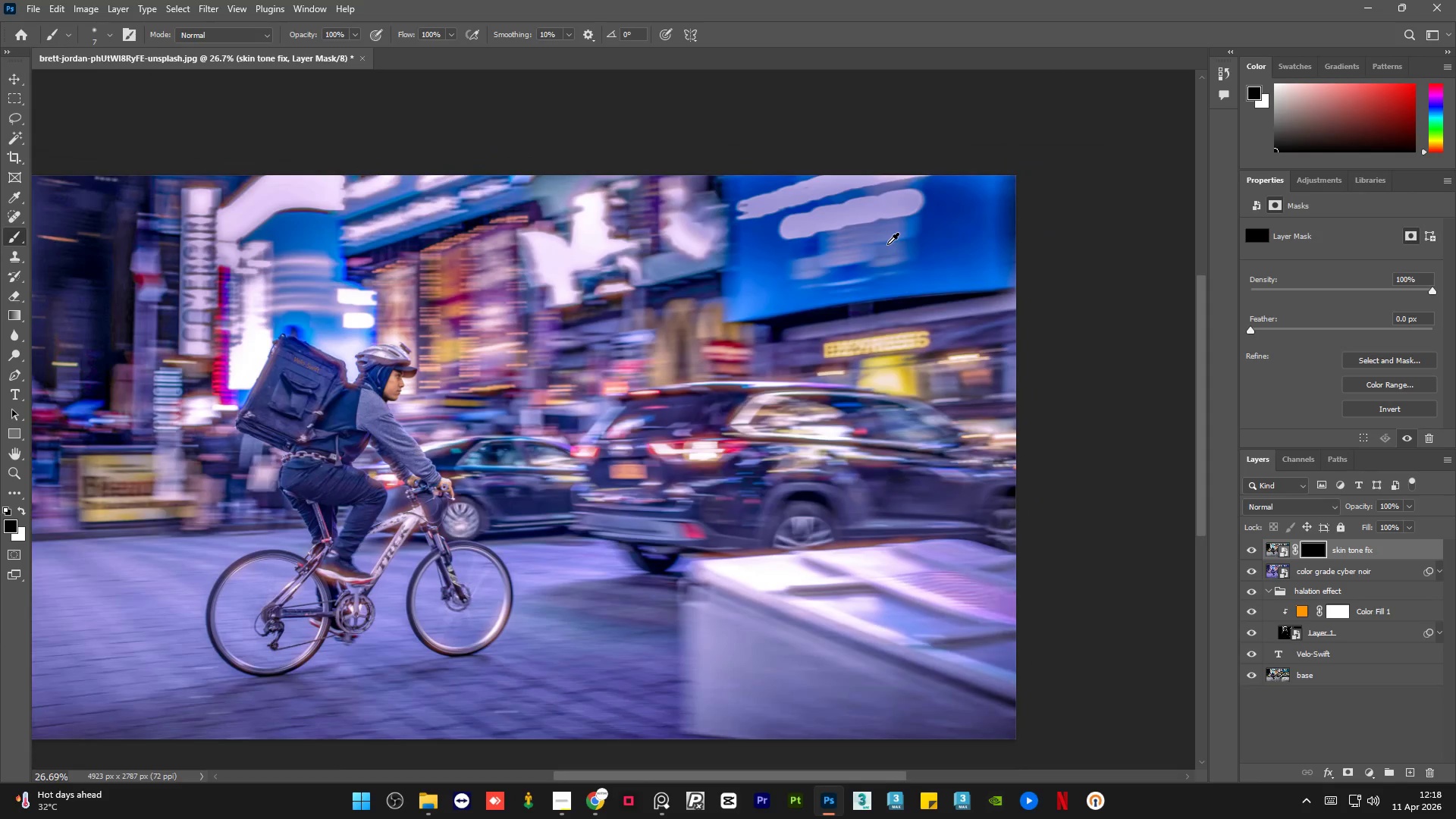 
hold_key(key=AltLeft, duration=1.5)
 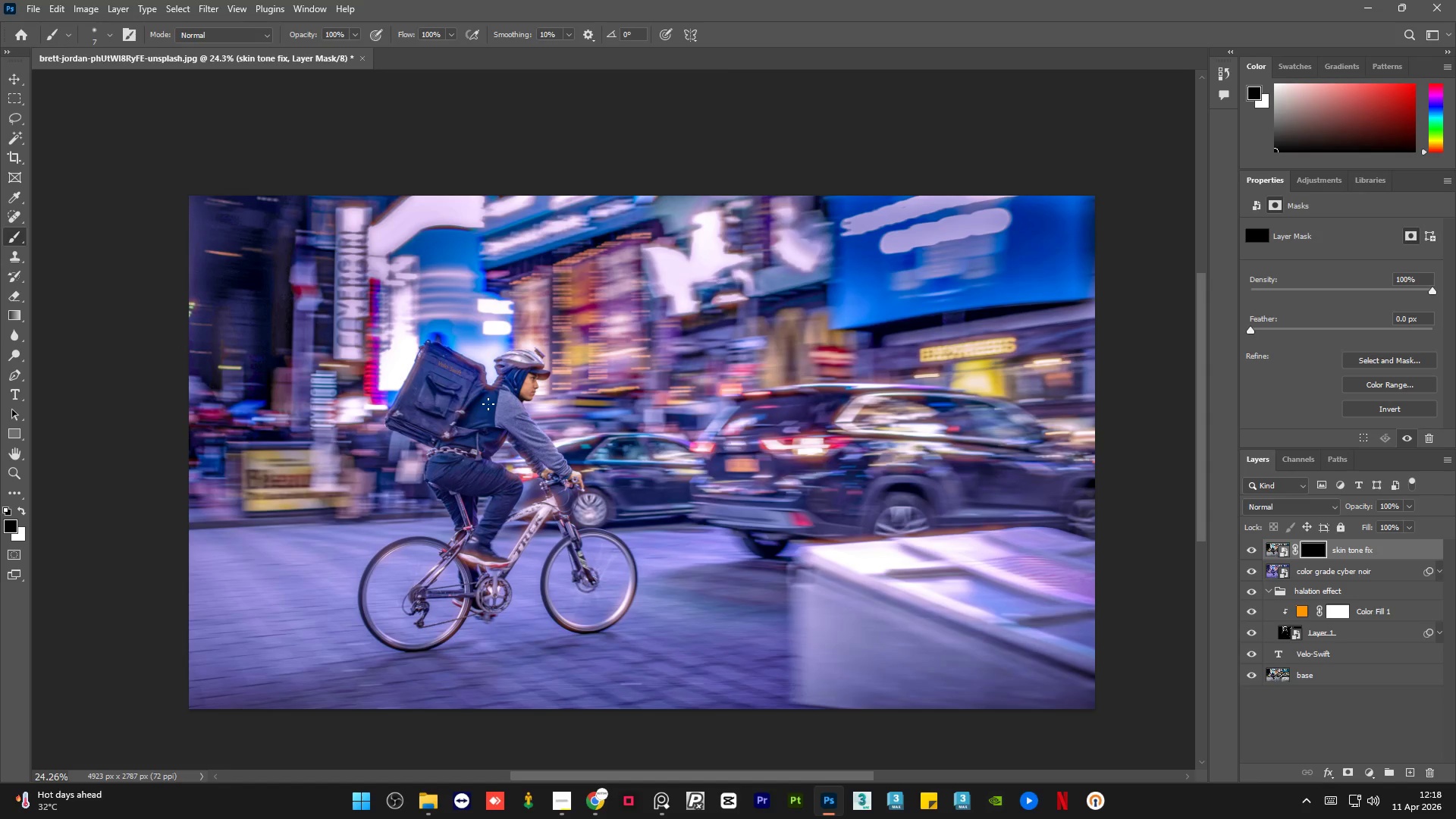 
scroll: coordinate [887, 244], scroll_direction: down, amount: 1.0
 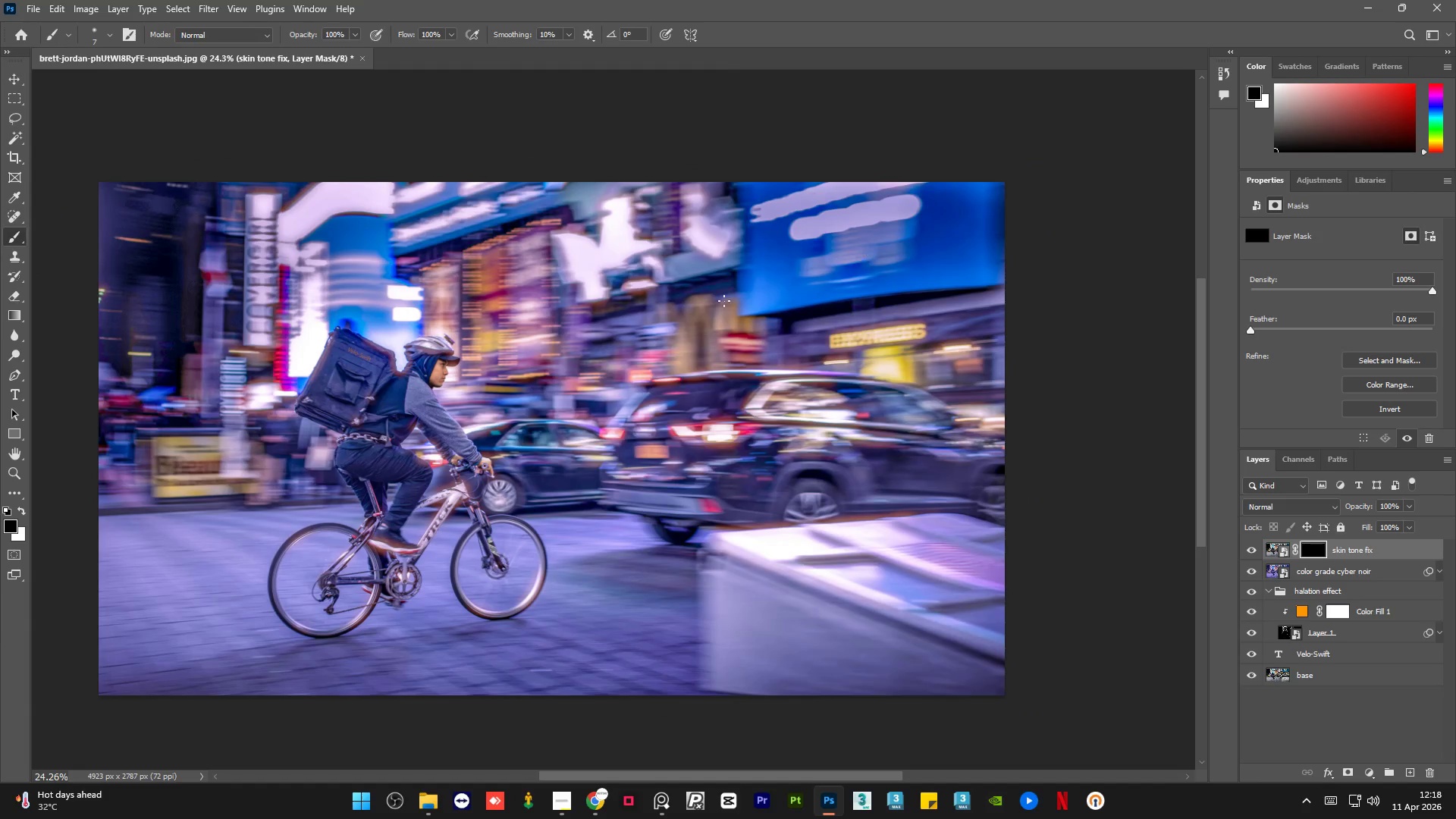 
scroll: coordinate [410, 394], scroll_direction: up, amount: 1.0
 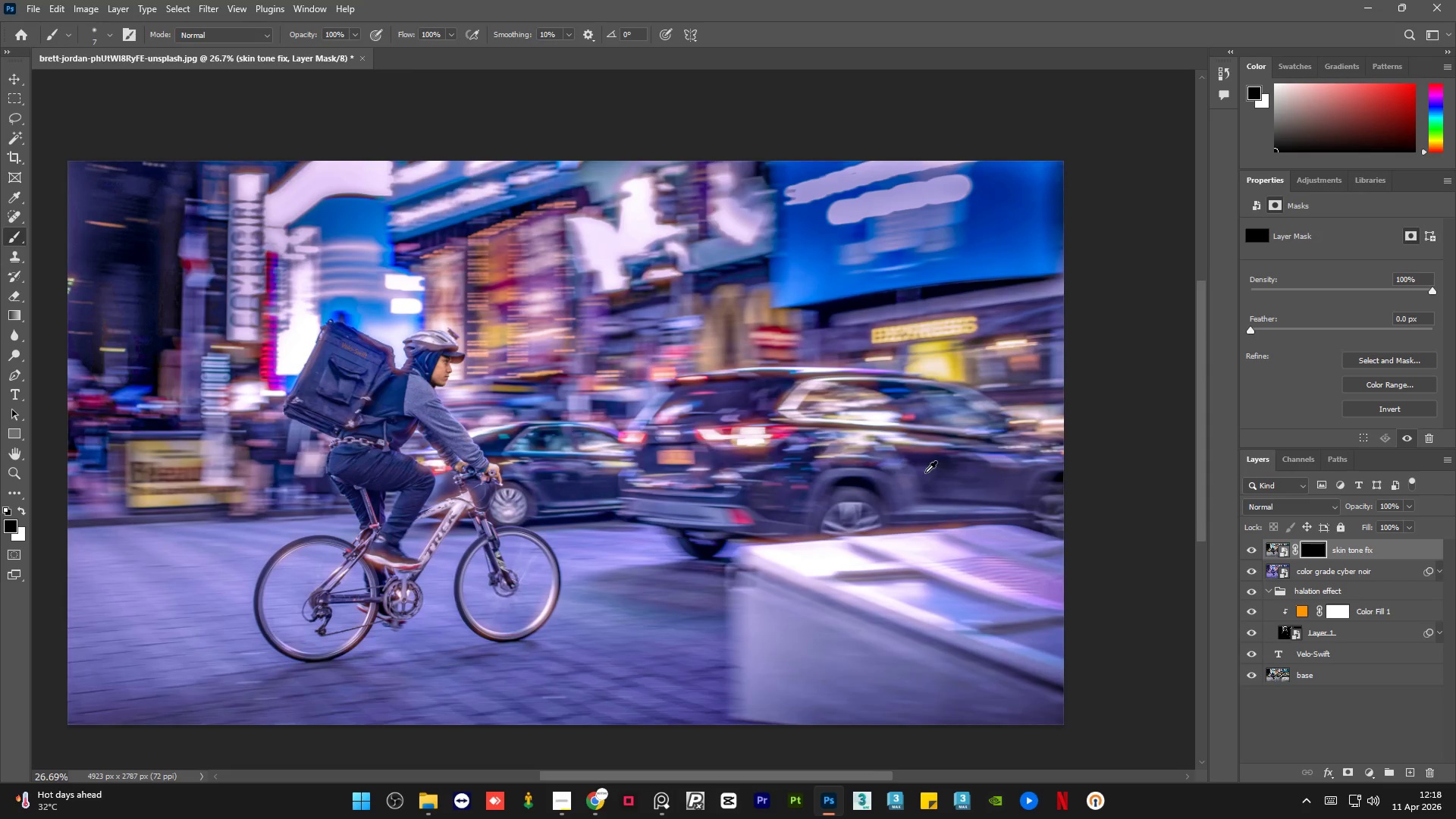 
hold_key(key=AltLeft, duration=0.39)
 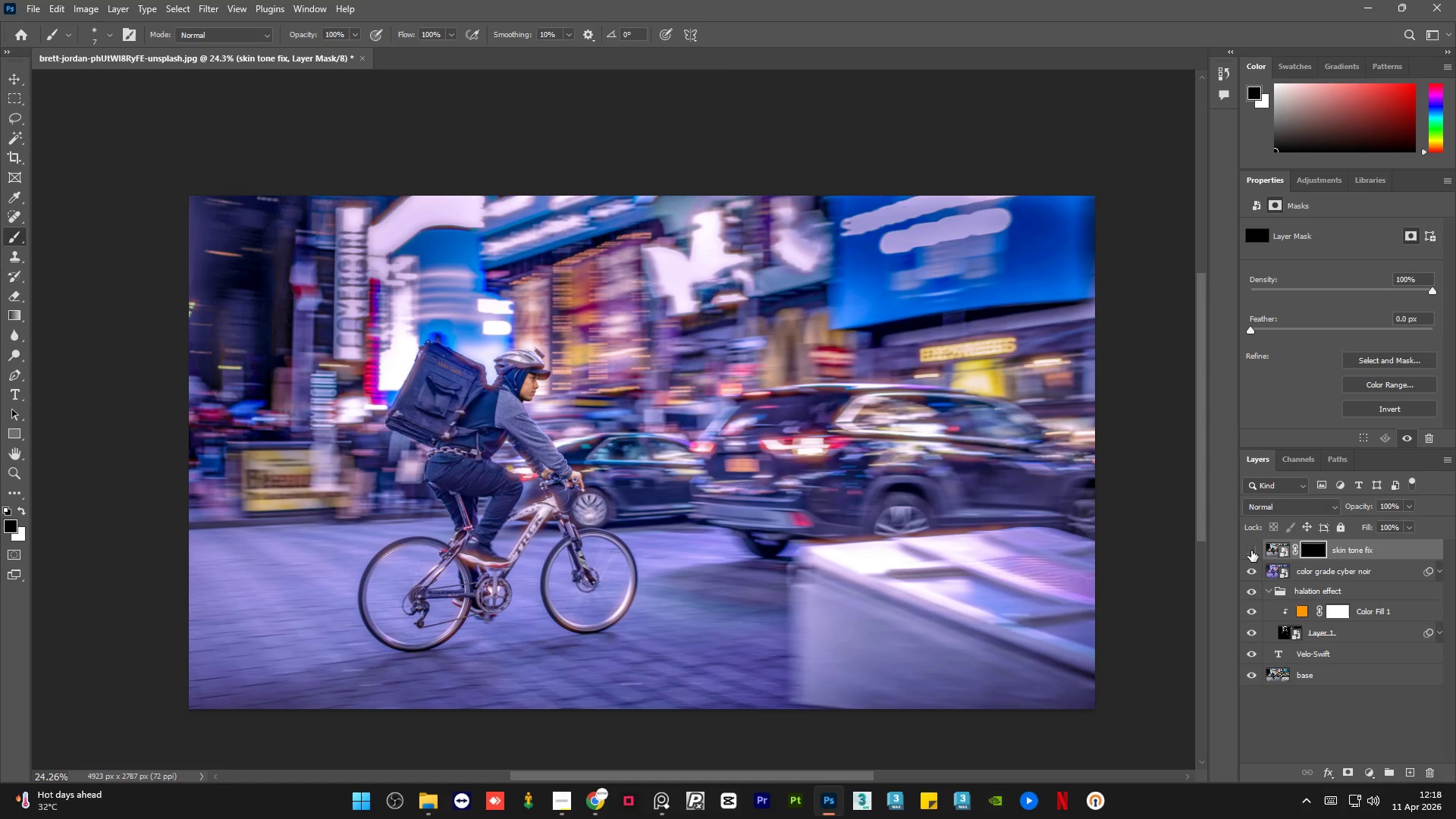 
scroll: coordinate [488, 405], scroll_direction: down, amount: 1.0
 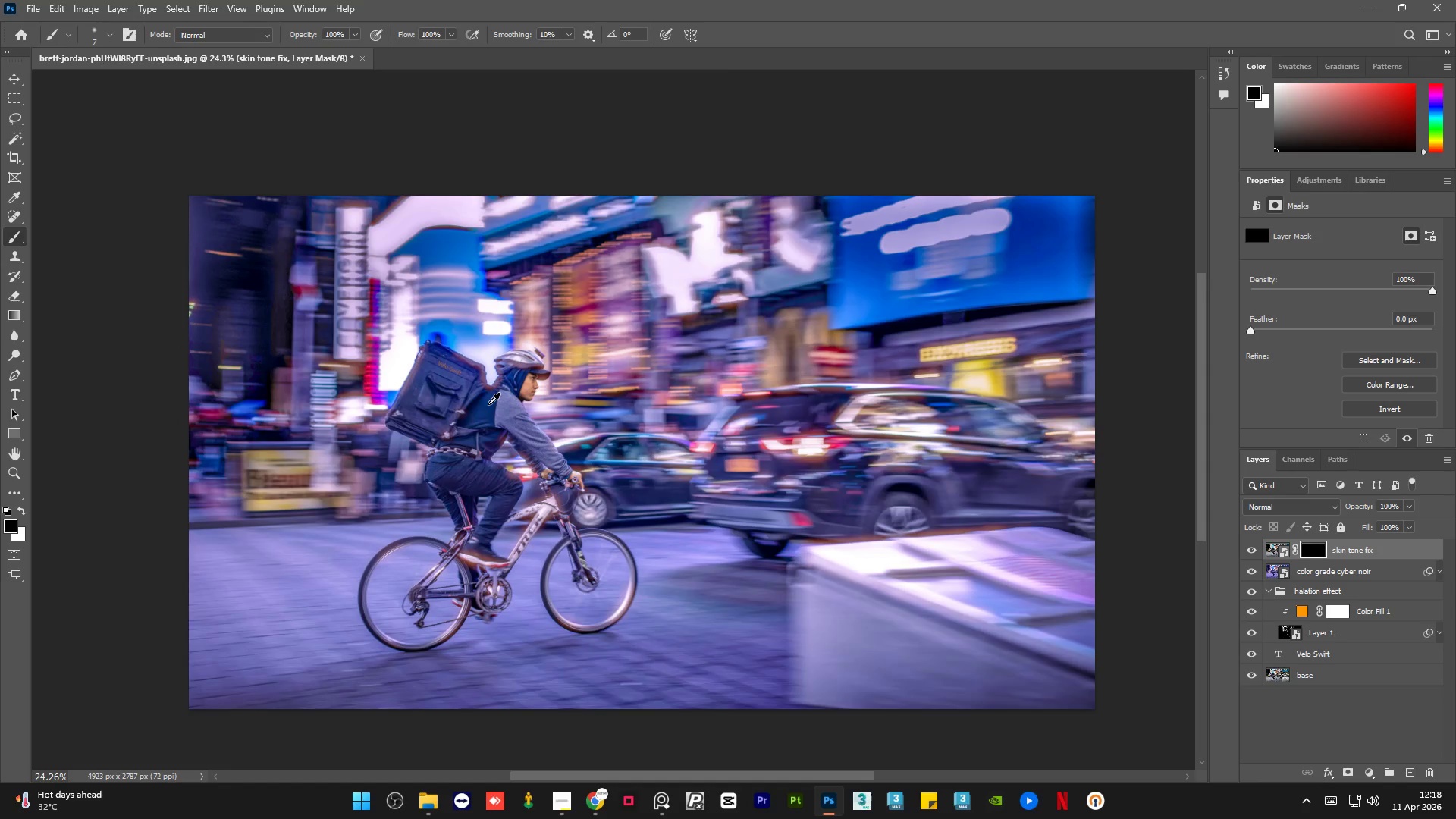 
double_click([1251, 551])
 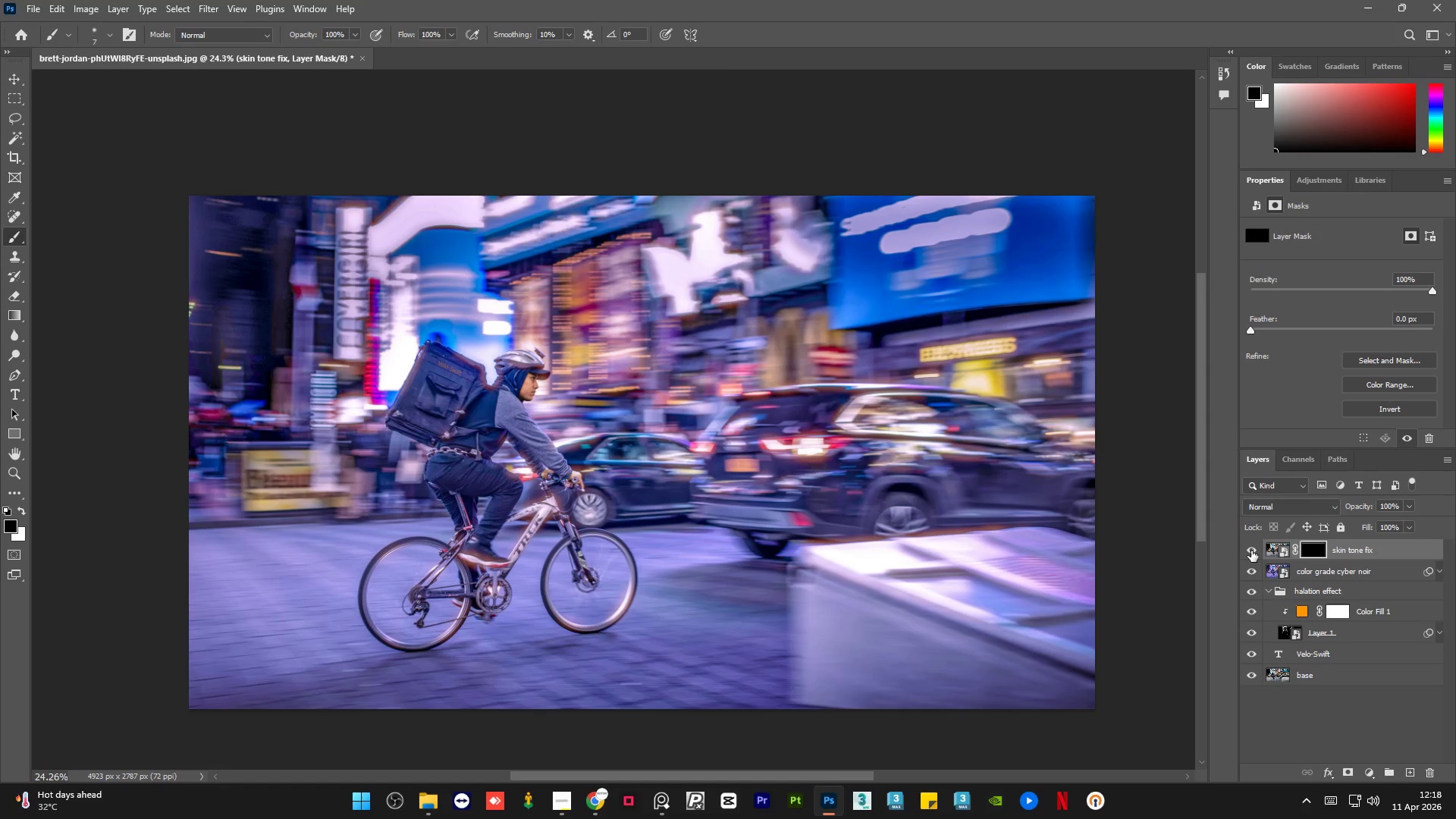 
left_click([1251, 551])
 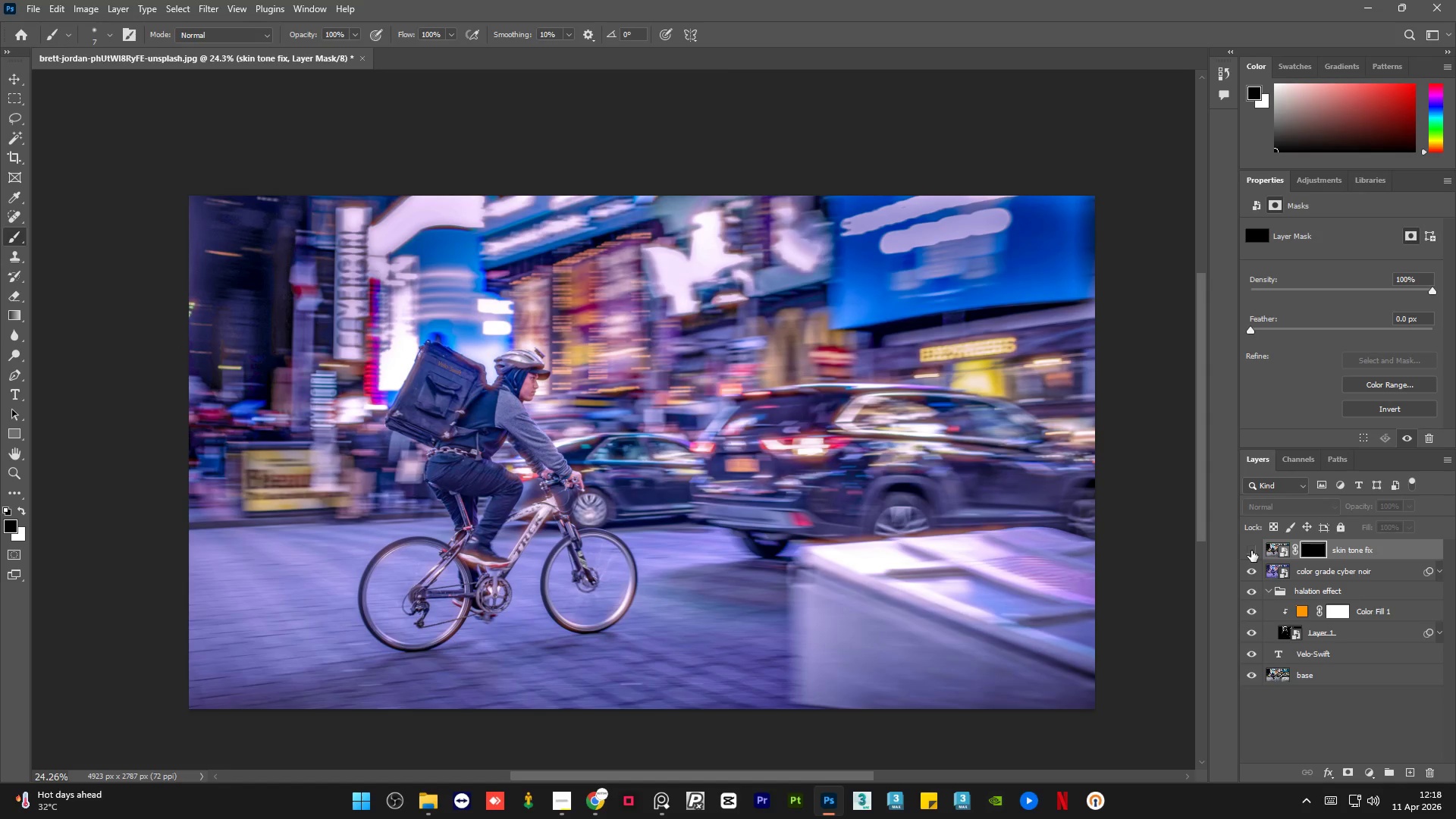 
left_click([1251, 551])
 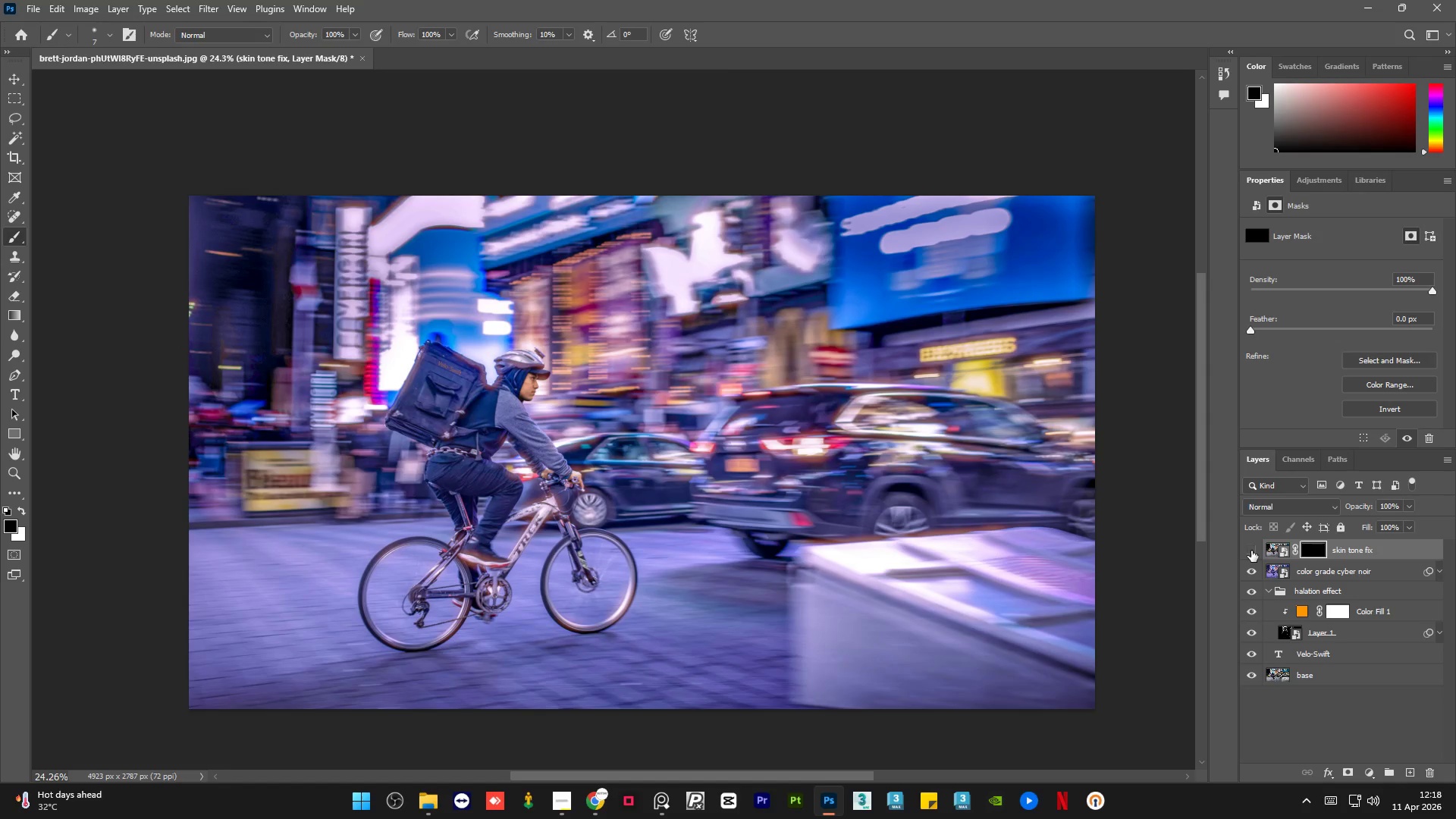 
double_click([1251, 551])
 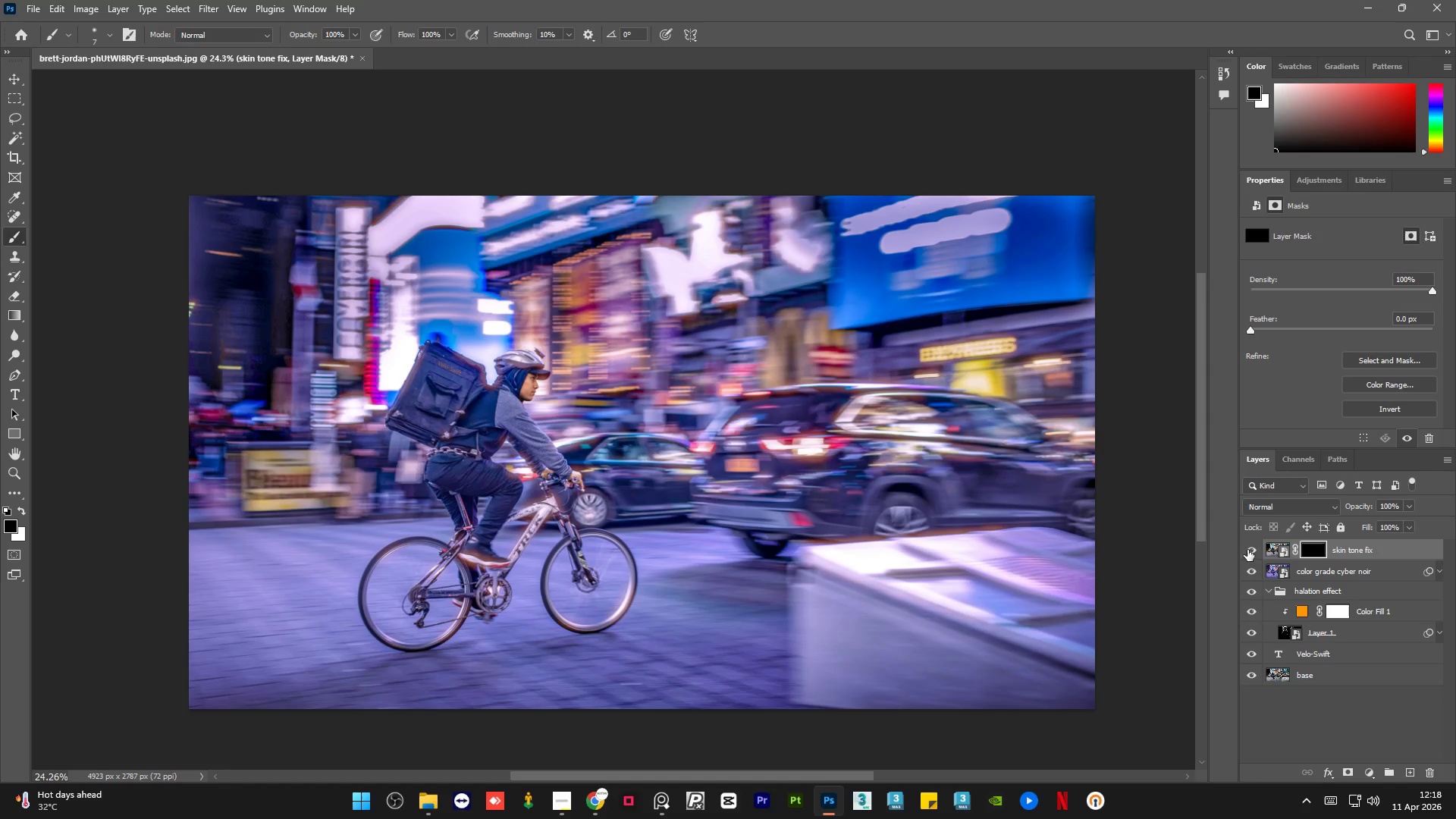 
hold_key(key=AltLeft, duration=1.52)
 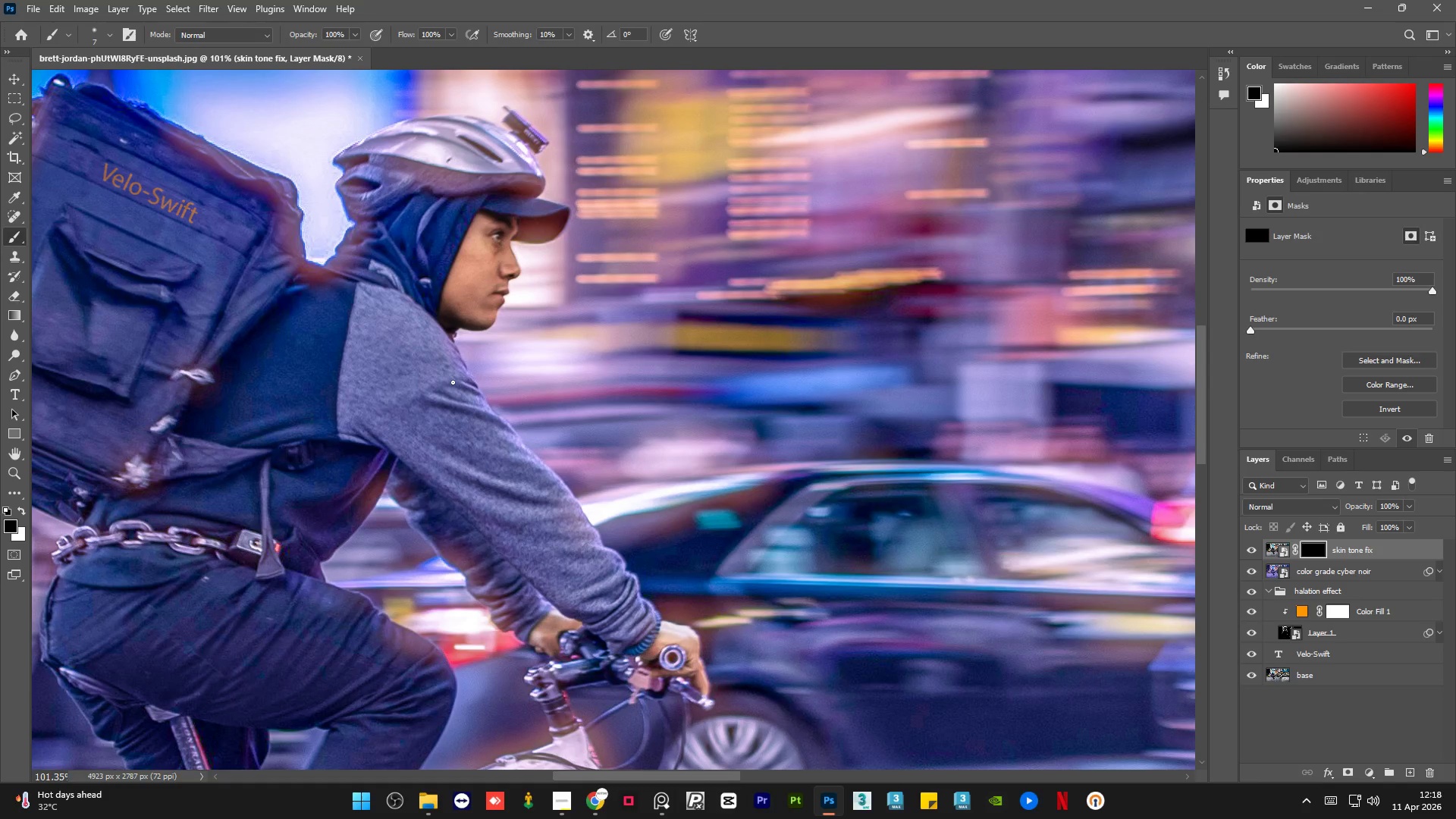 
key(Alt+AltLeft)
 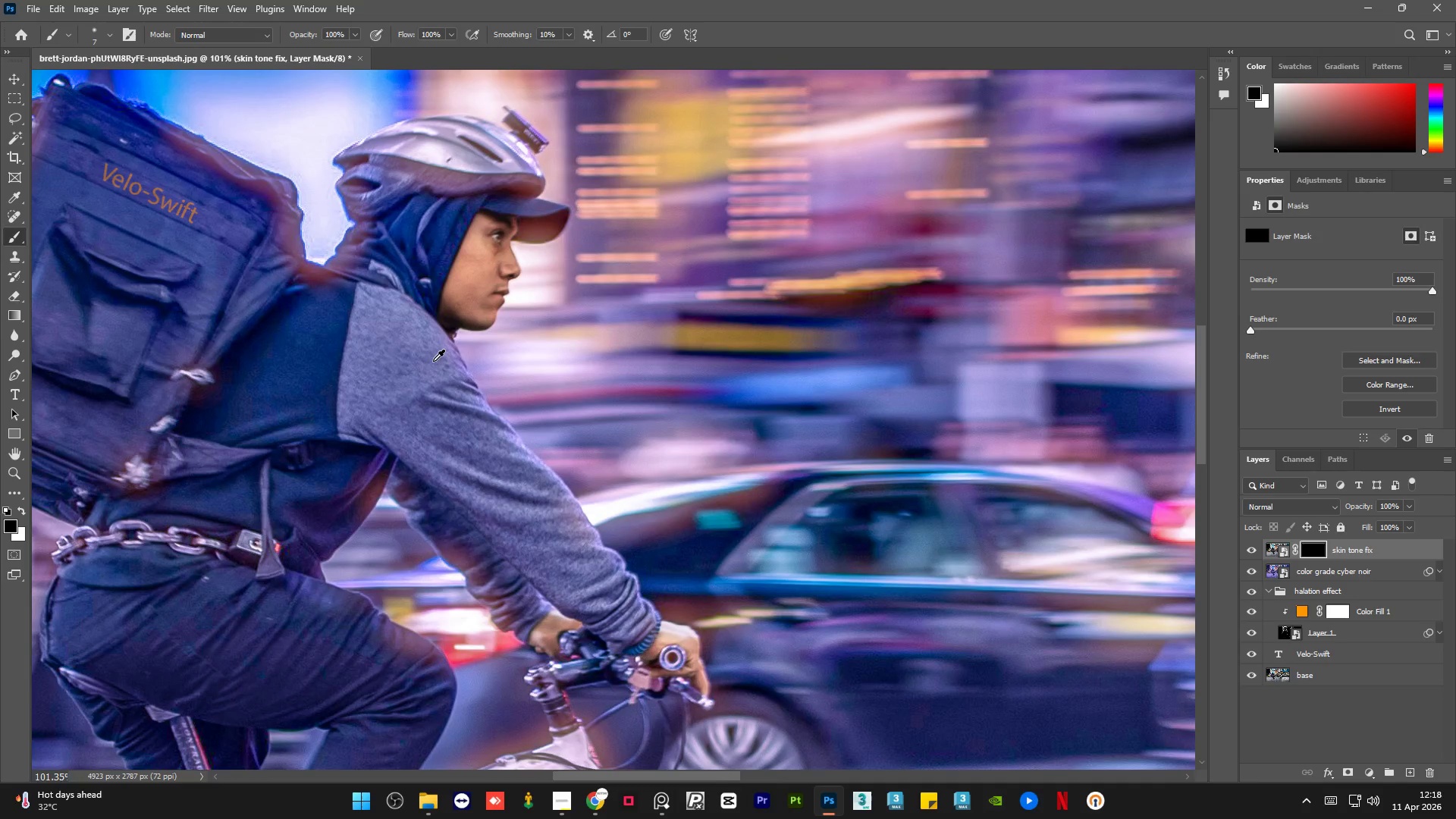 
key(Alt+AltLeft)
 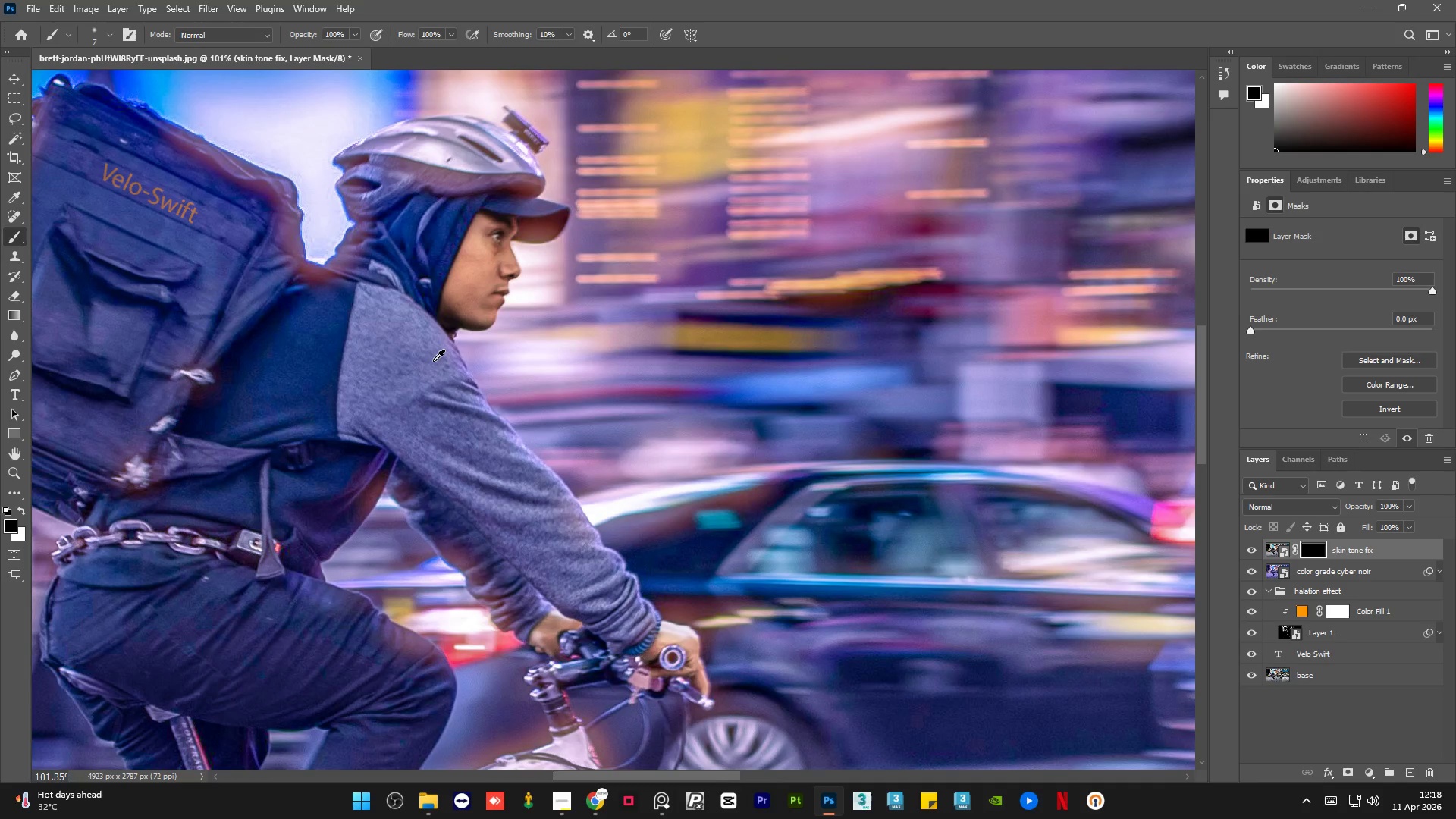 
key(Alt+AltLeft)
 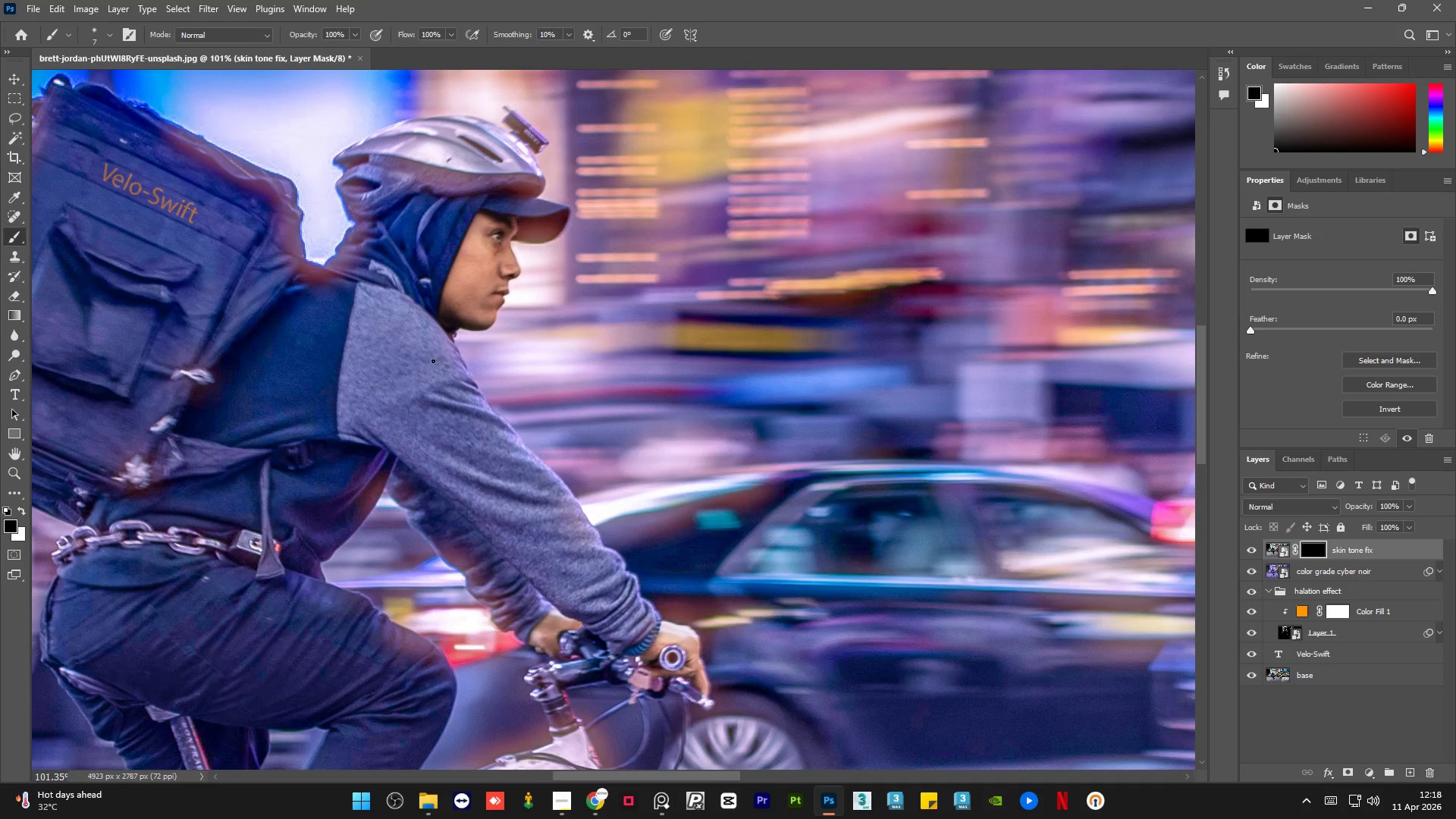 
key(Alt+AltLeft)
 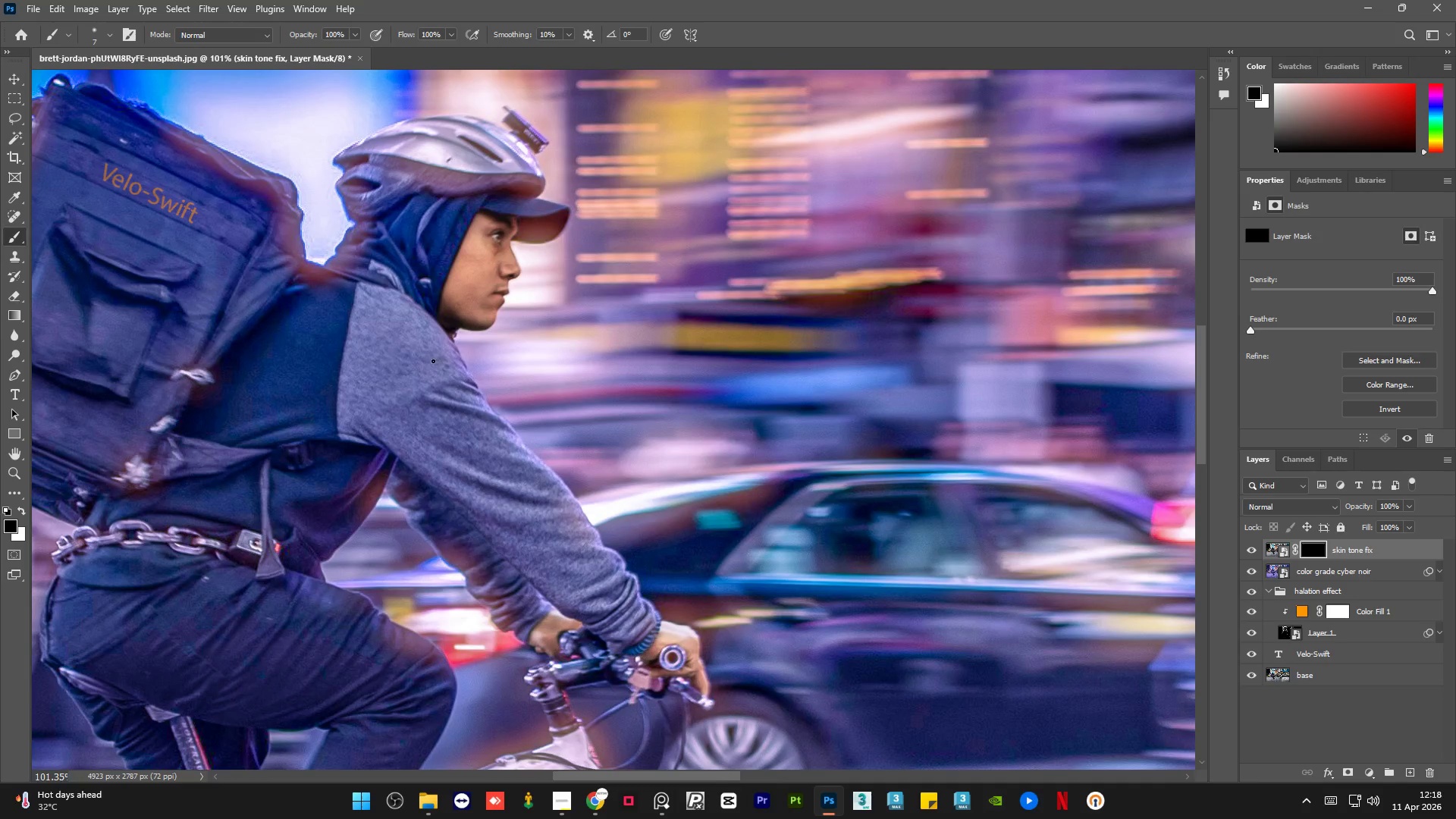 
key(Alt+AltLeft)
 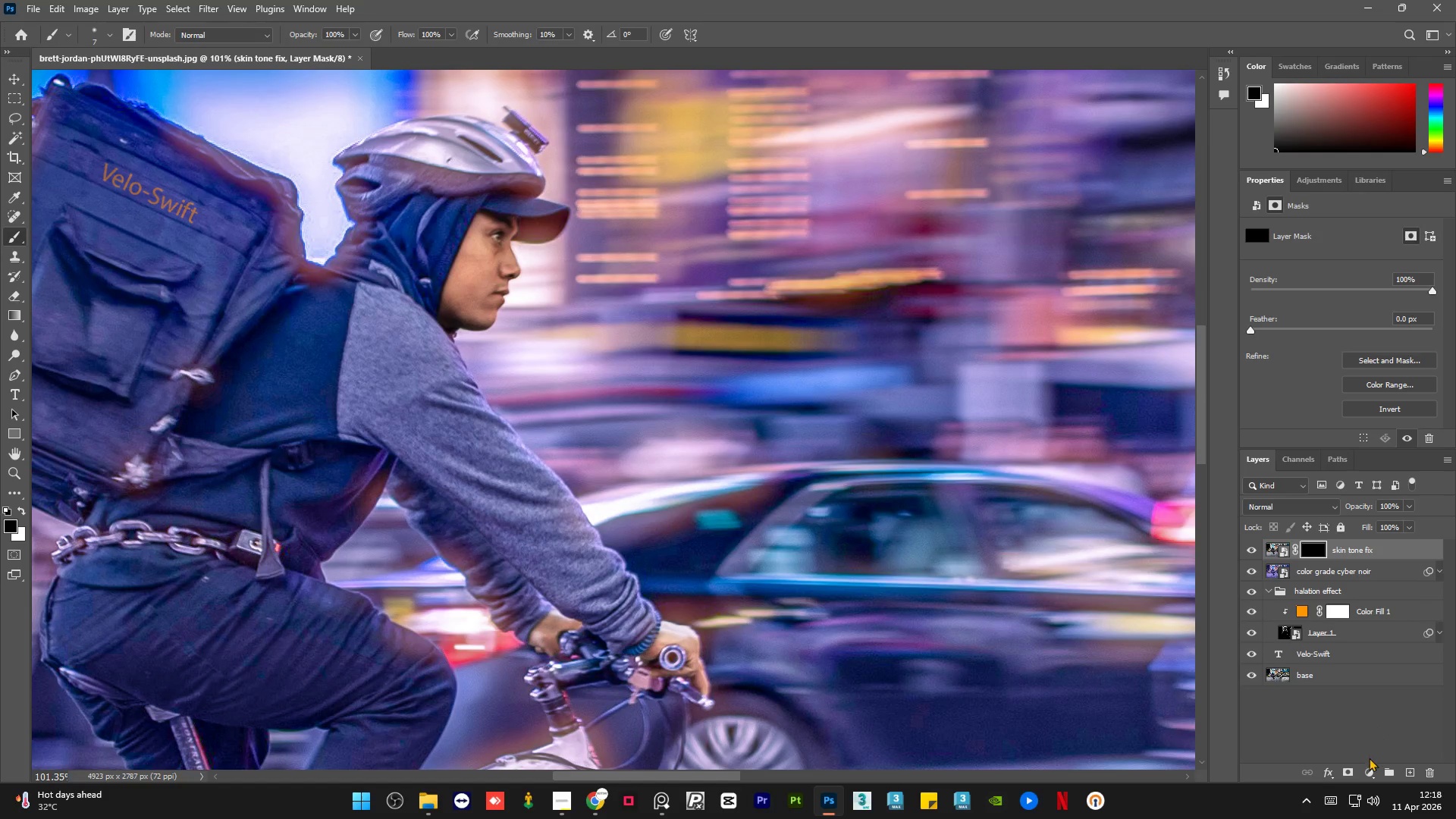 
scroll: coordinate [433, 361], scroll_direction: up, amount: 15.0
 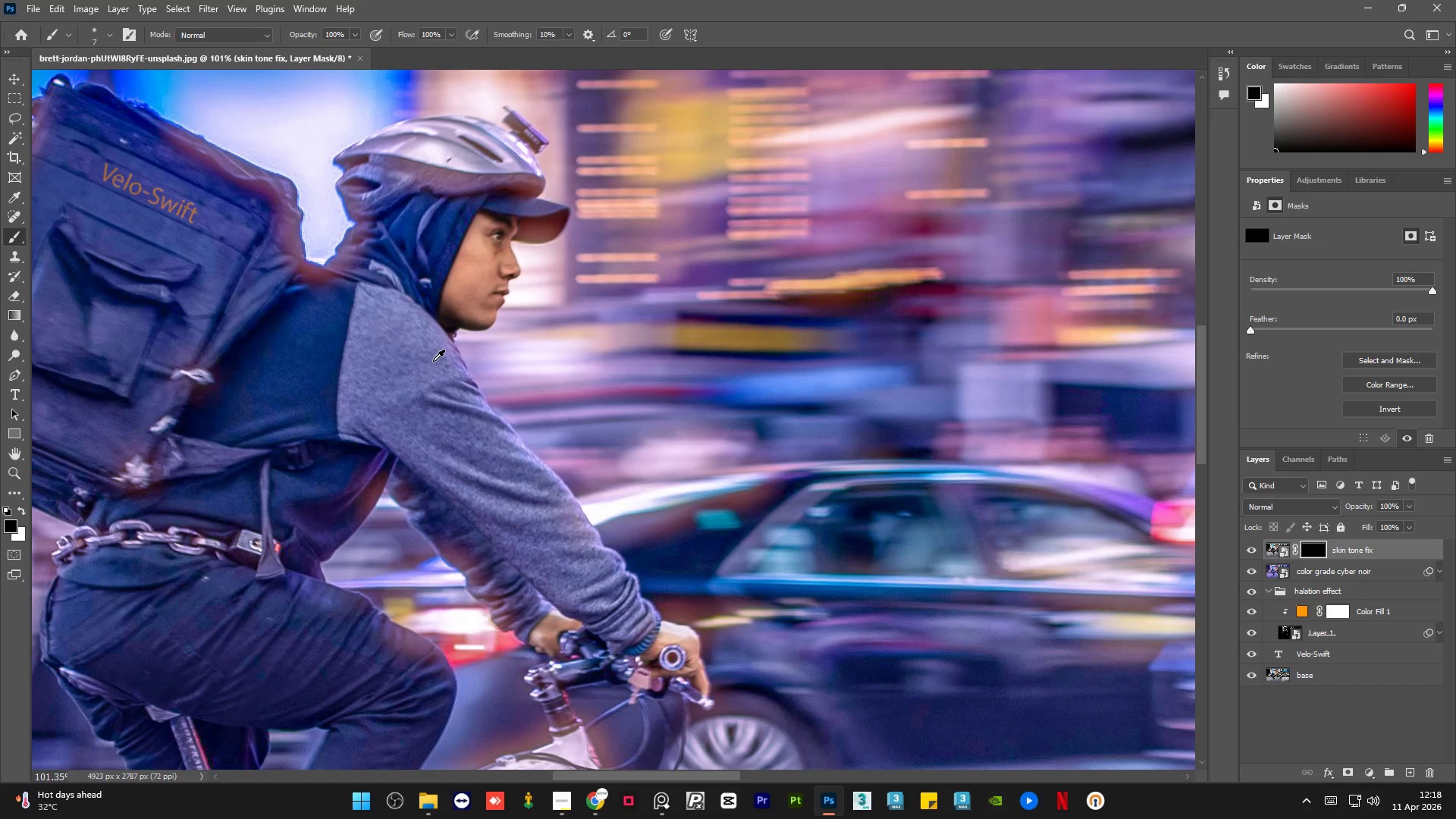 
left_click([1370, 774])
 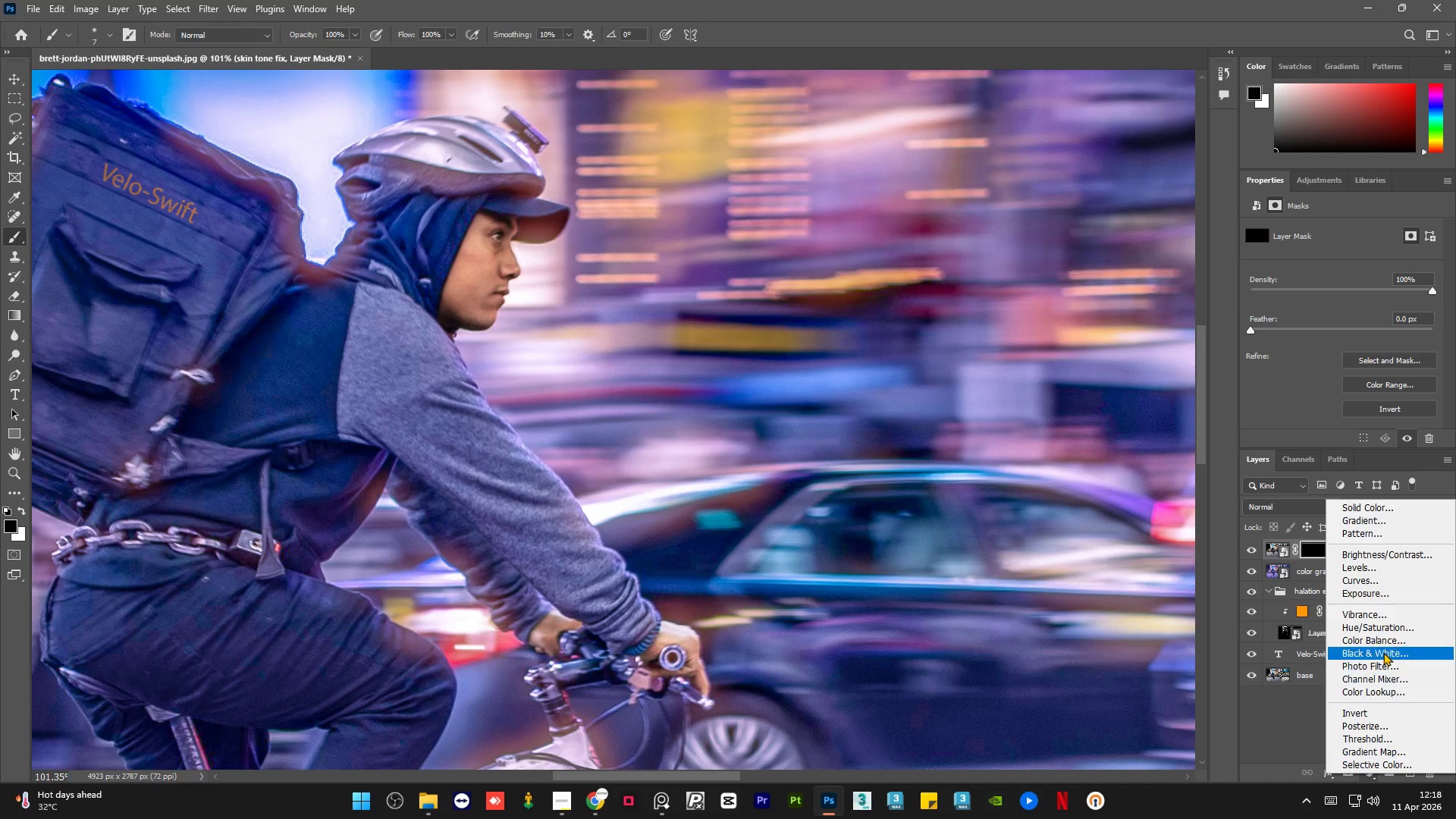 
left_click([1382, 642])
 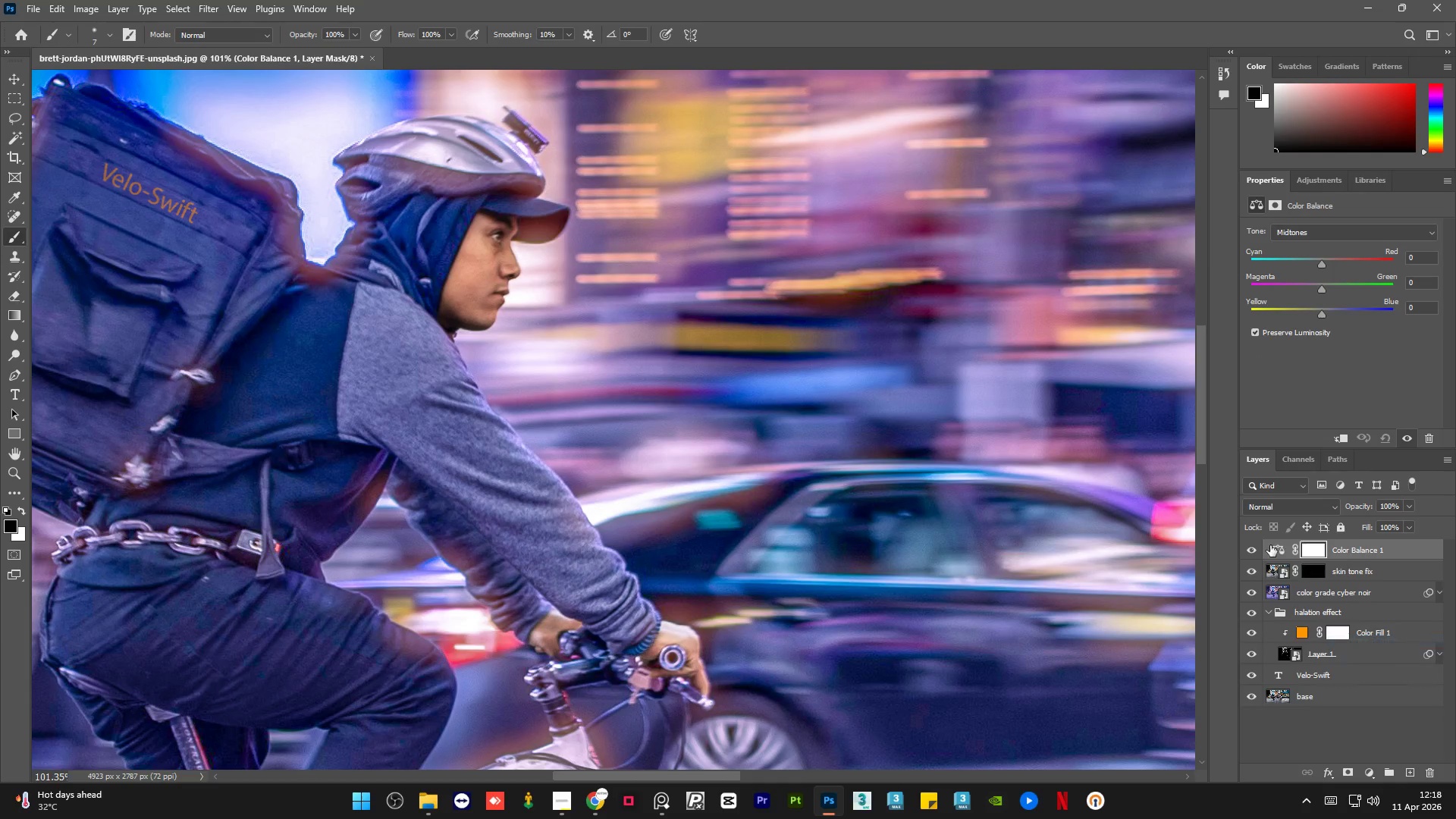 
hold_key(key=AltLeft, duration=1.01)
 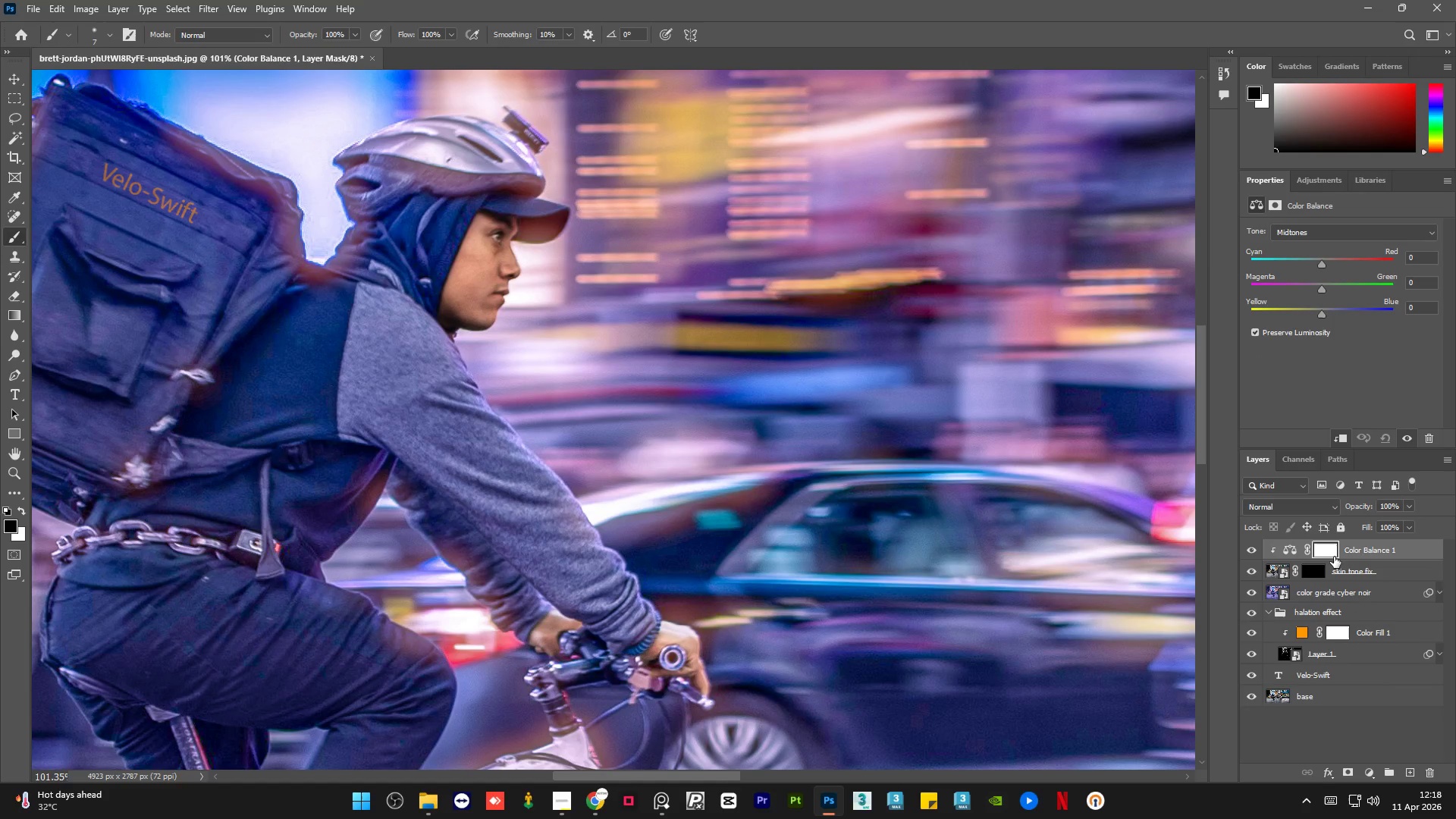 
key(Control+Z)
 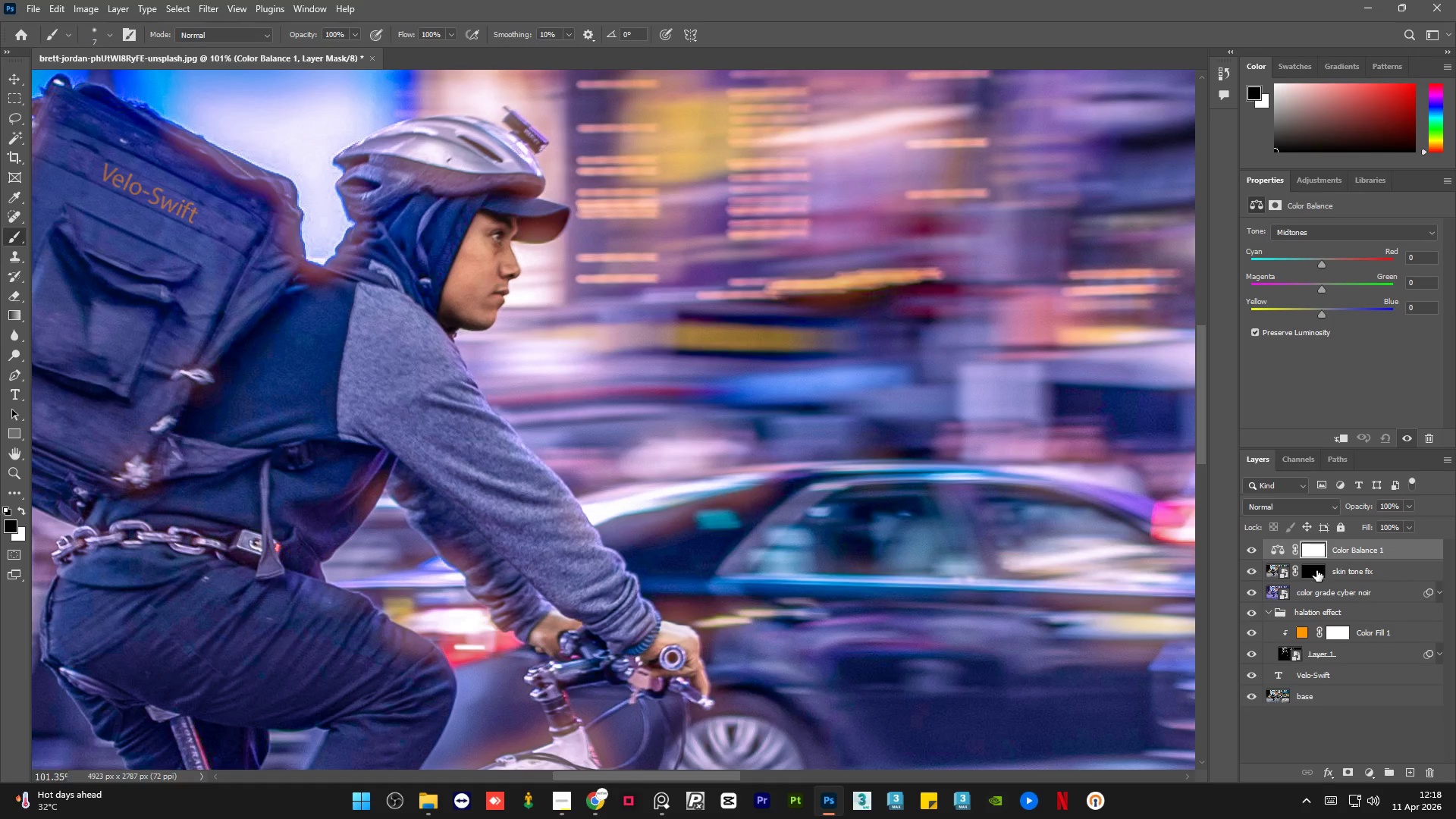 
left_click([1316, 570])
 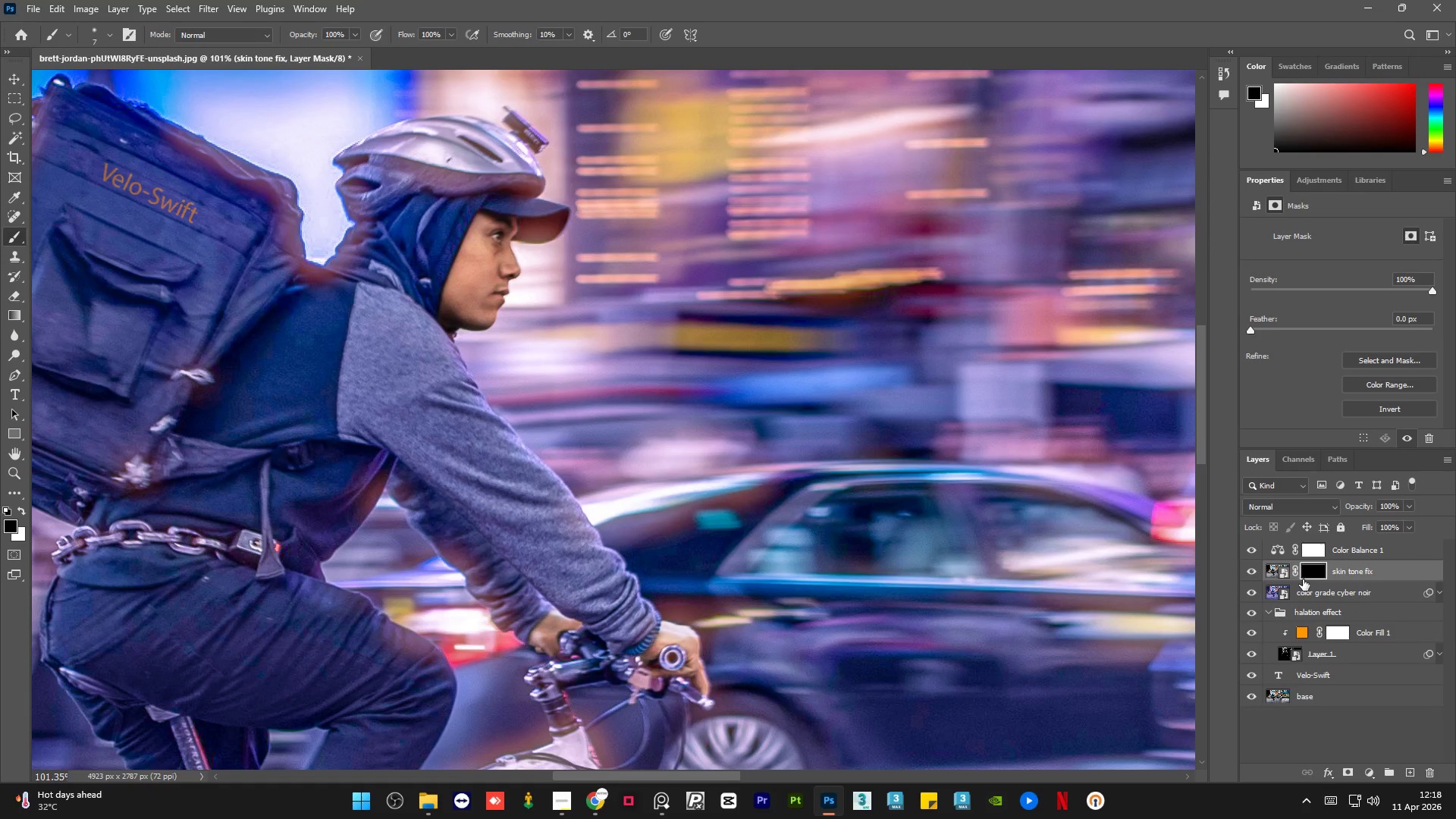 
hold_key(key=AltLeft, duration=1.5)
left_click_drag(start_coordinate=[1307, 574], to_coordinate=[1310, 554])
 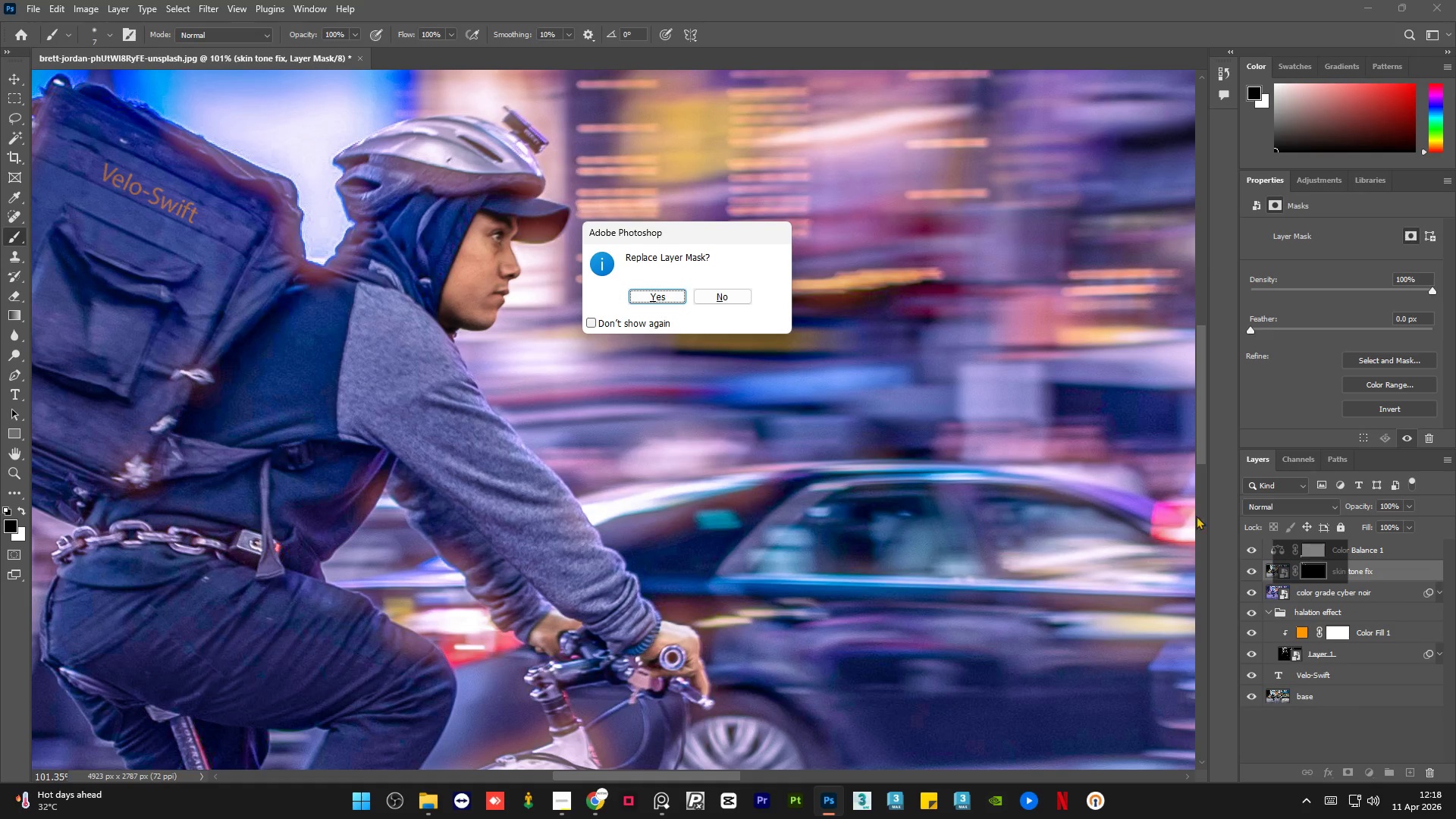 
hold_key(key=AltLeft, duration=0.31)
 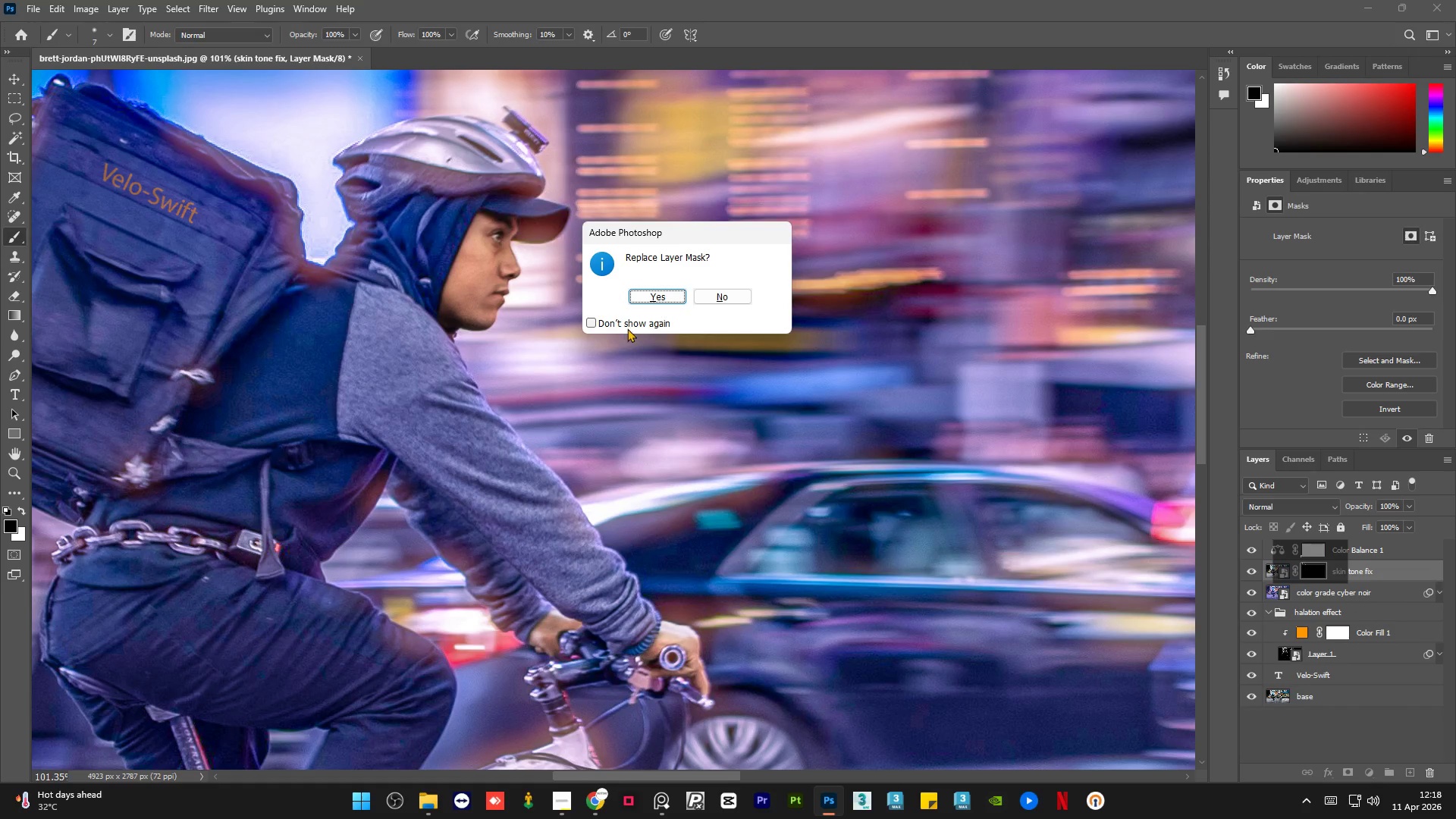 
left_click([604, 319])
 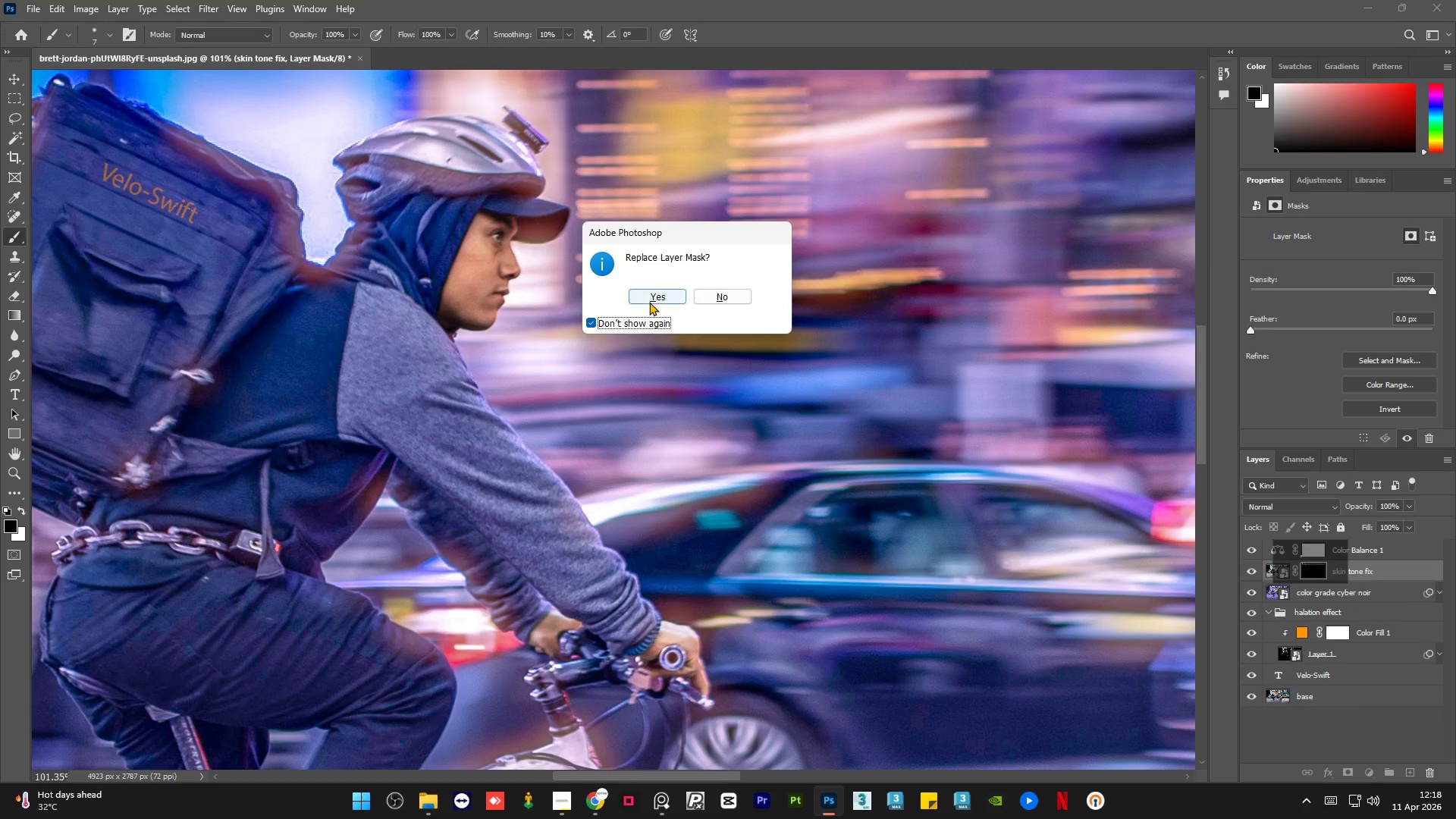 
left_click([652, 299])
 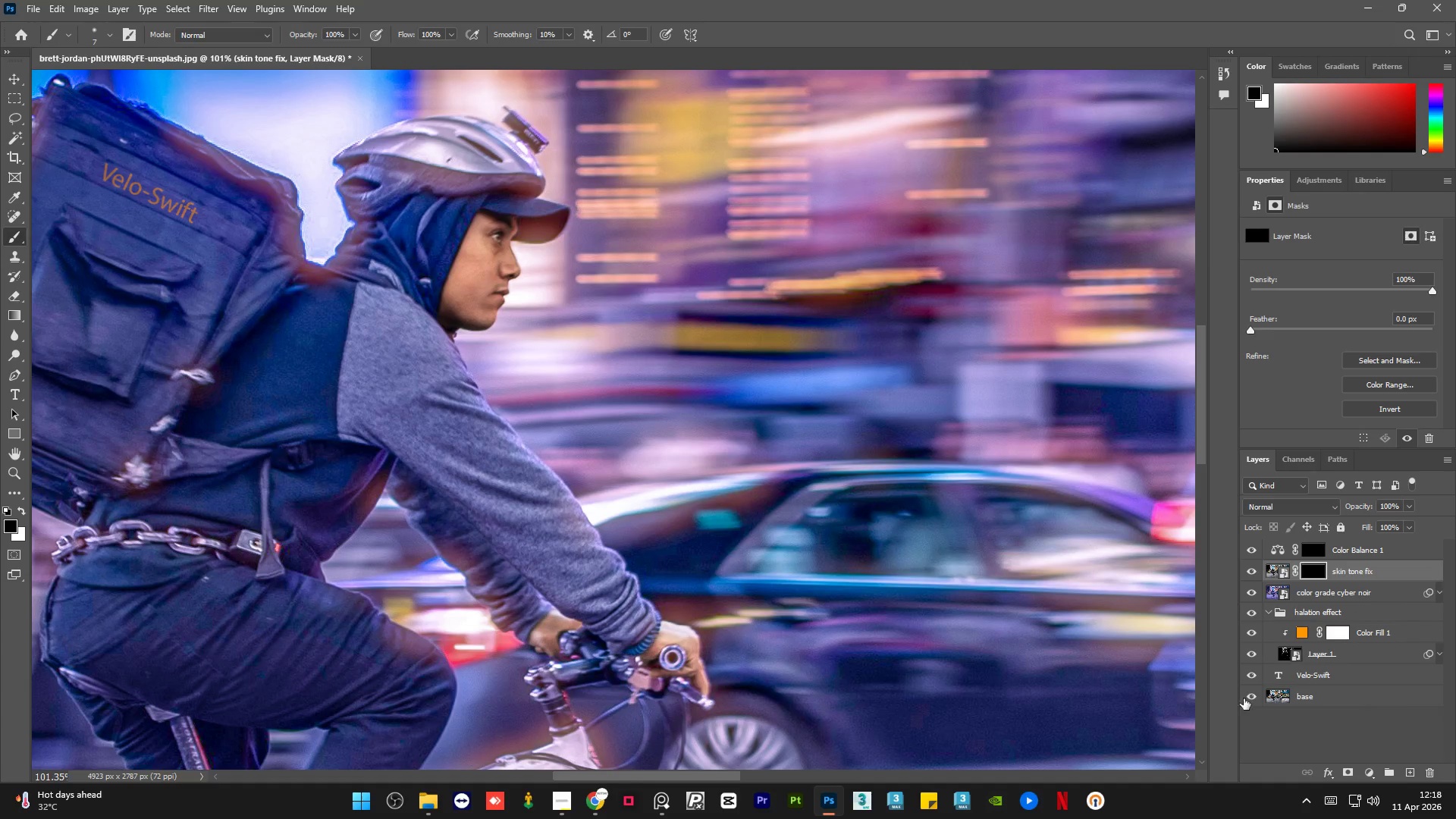 
left_click([1291, 733])
 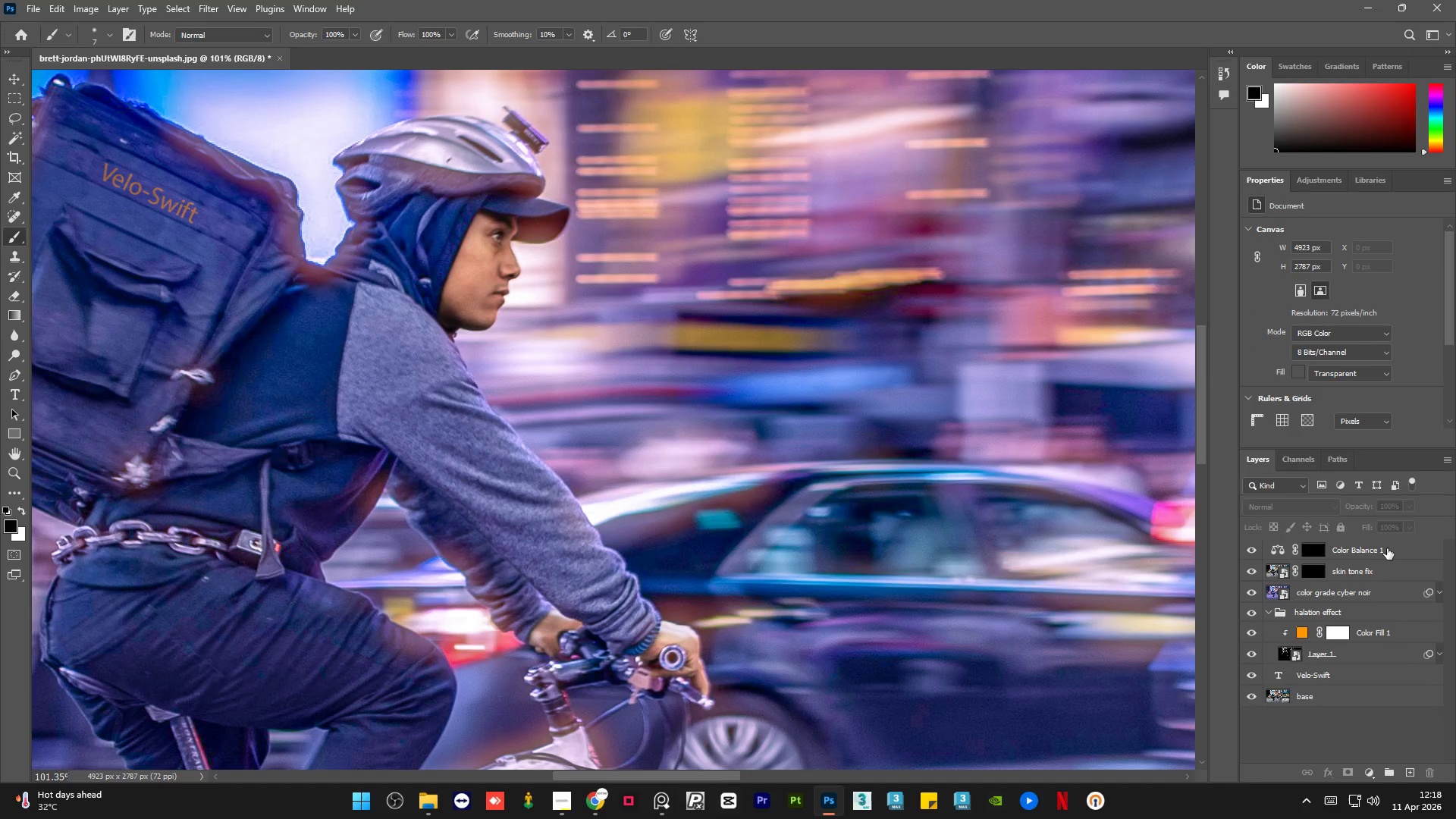 
left_click([1401, 549])
 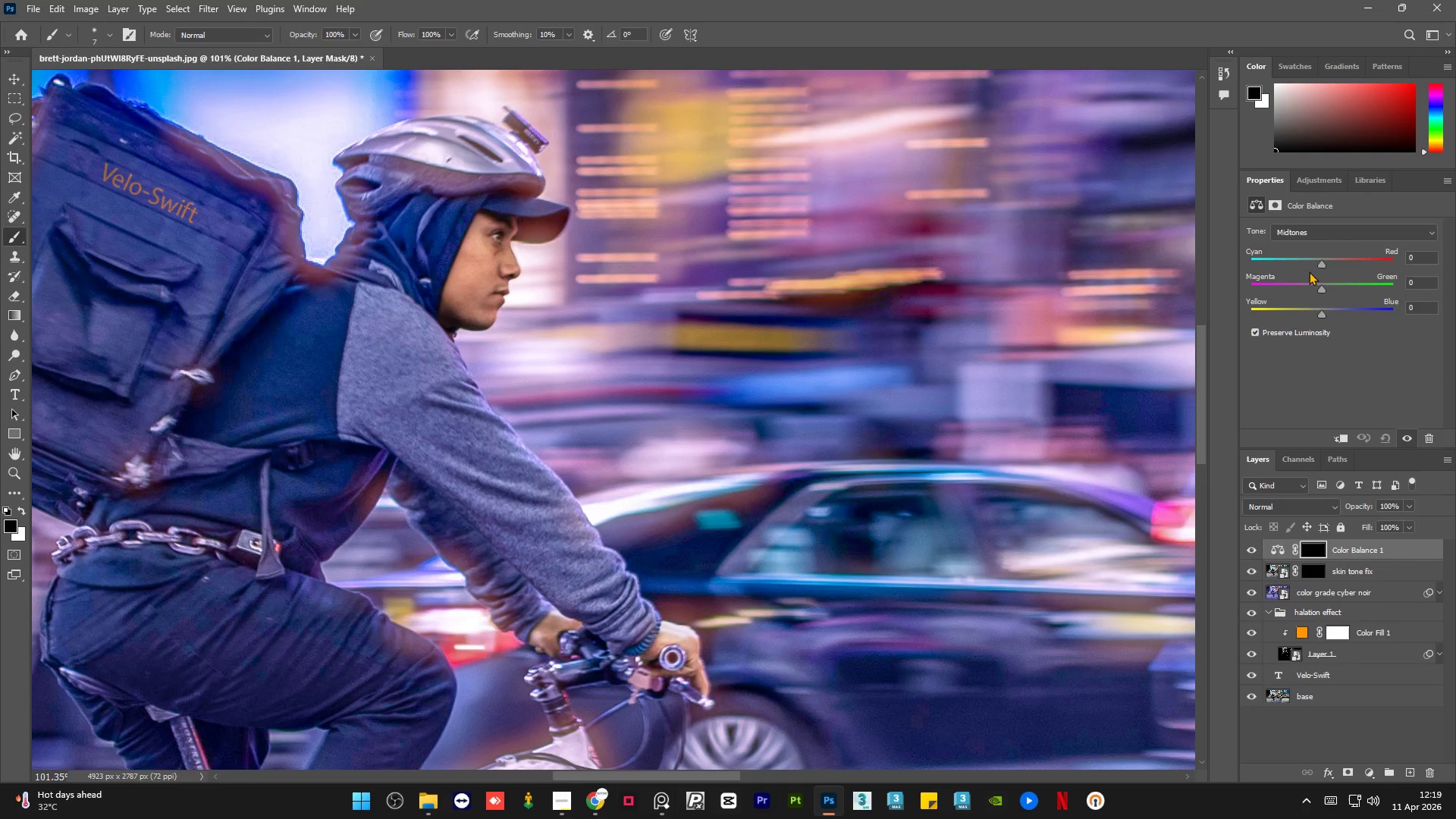 
wait(5.52)
 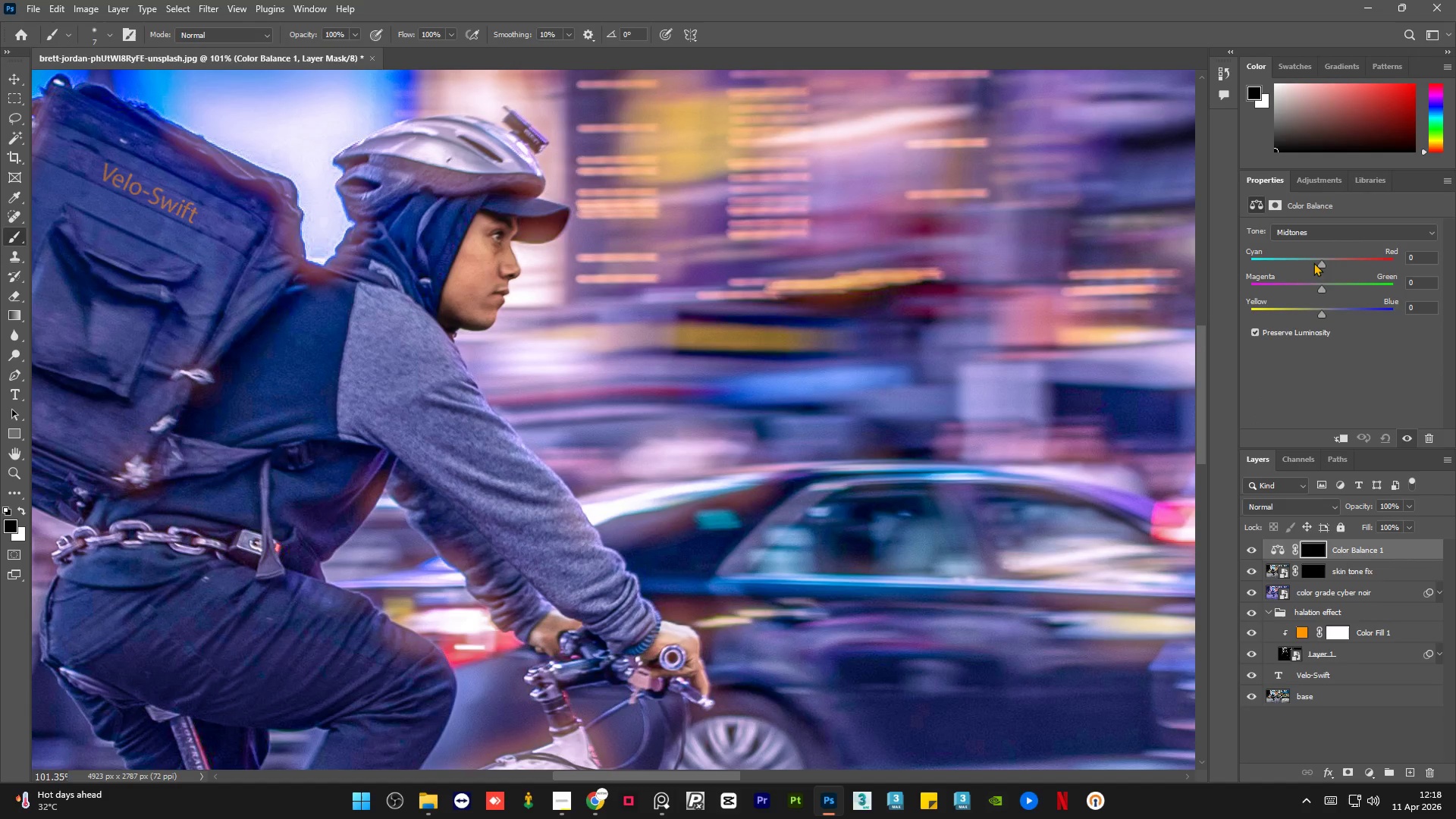 
left_click_drag(start_coordinate=[1320, 264], to_coordinate=[1333, 265])
 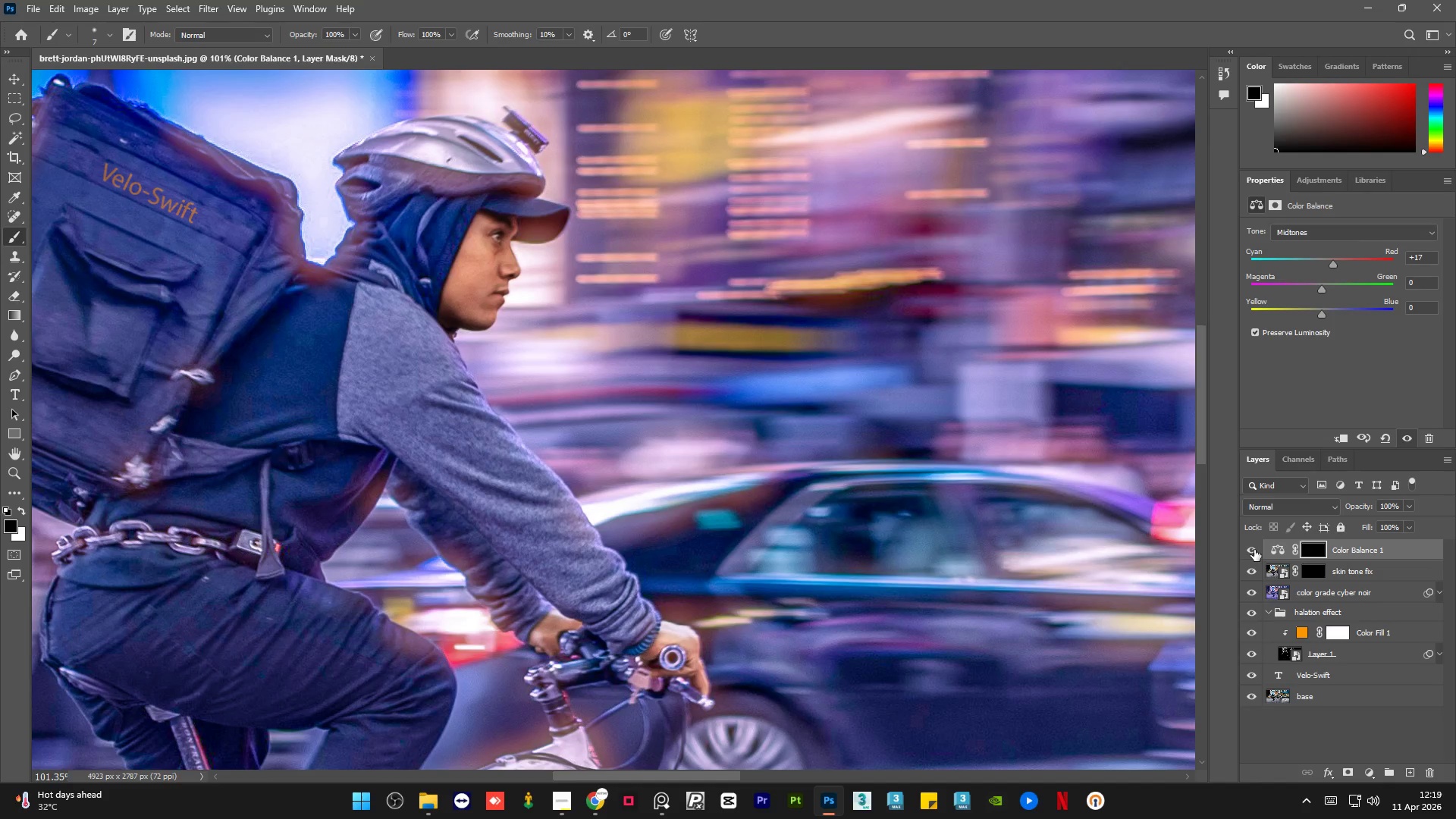 
double_click([1254, 550])
 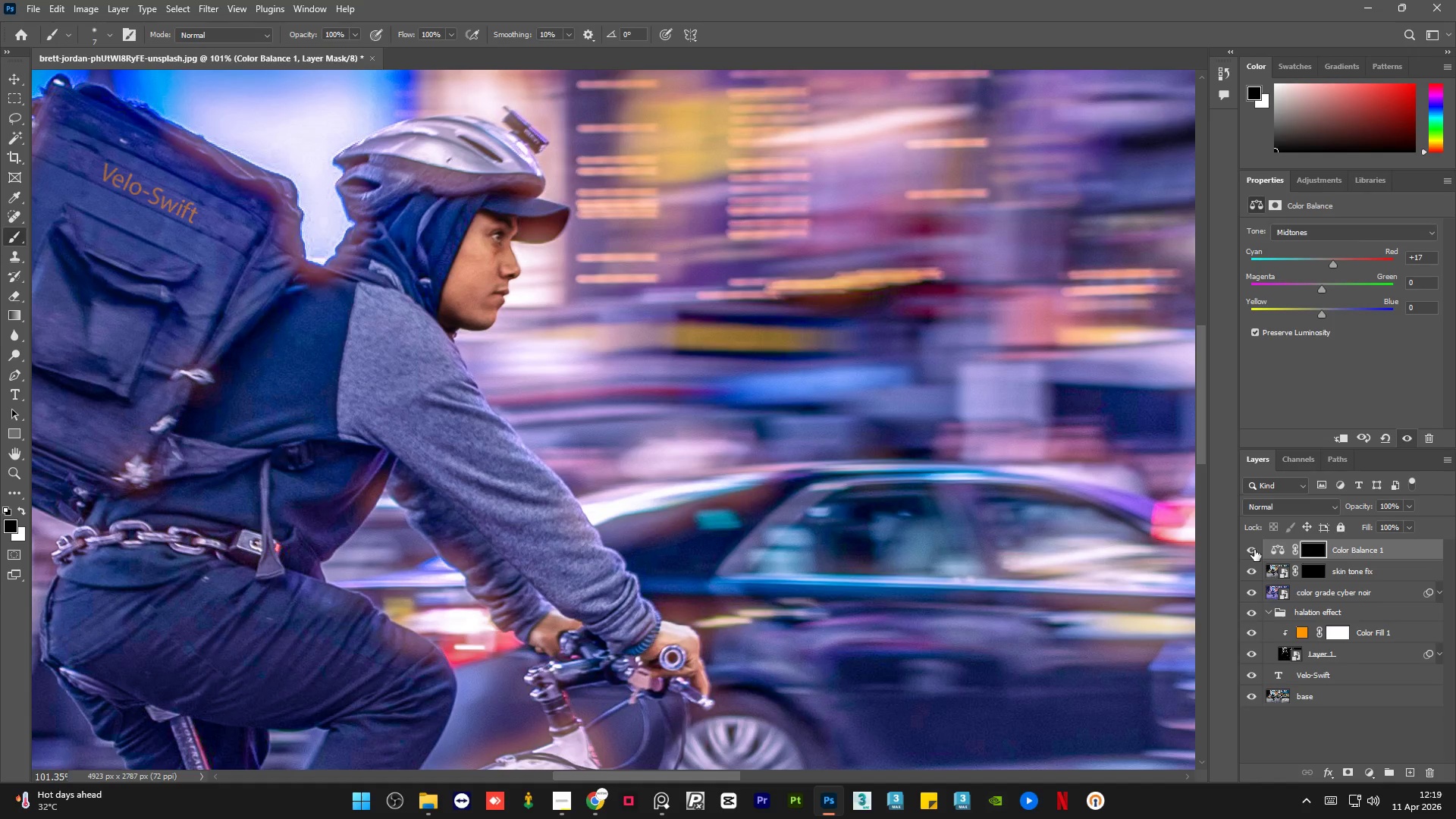 
left_click([1254, 550])
 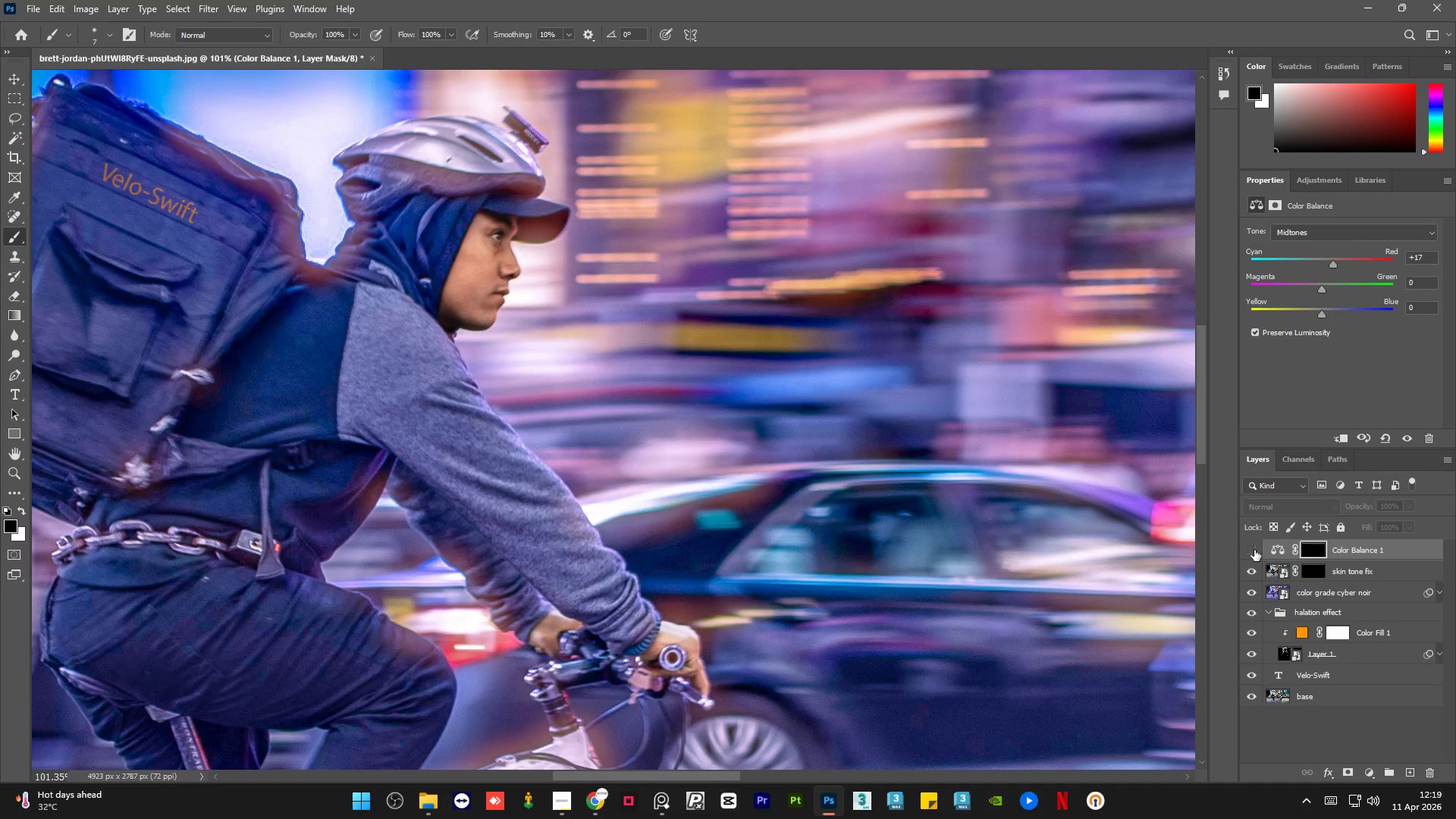 
left_click([1254, 550])
 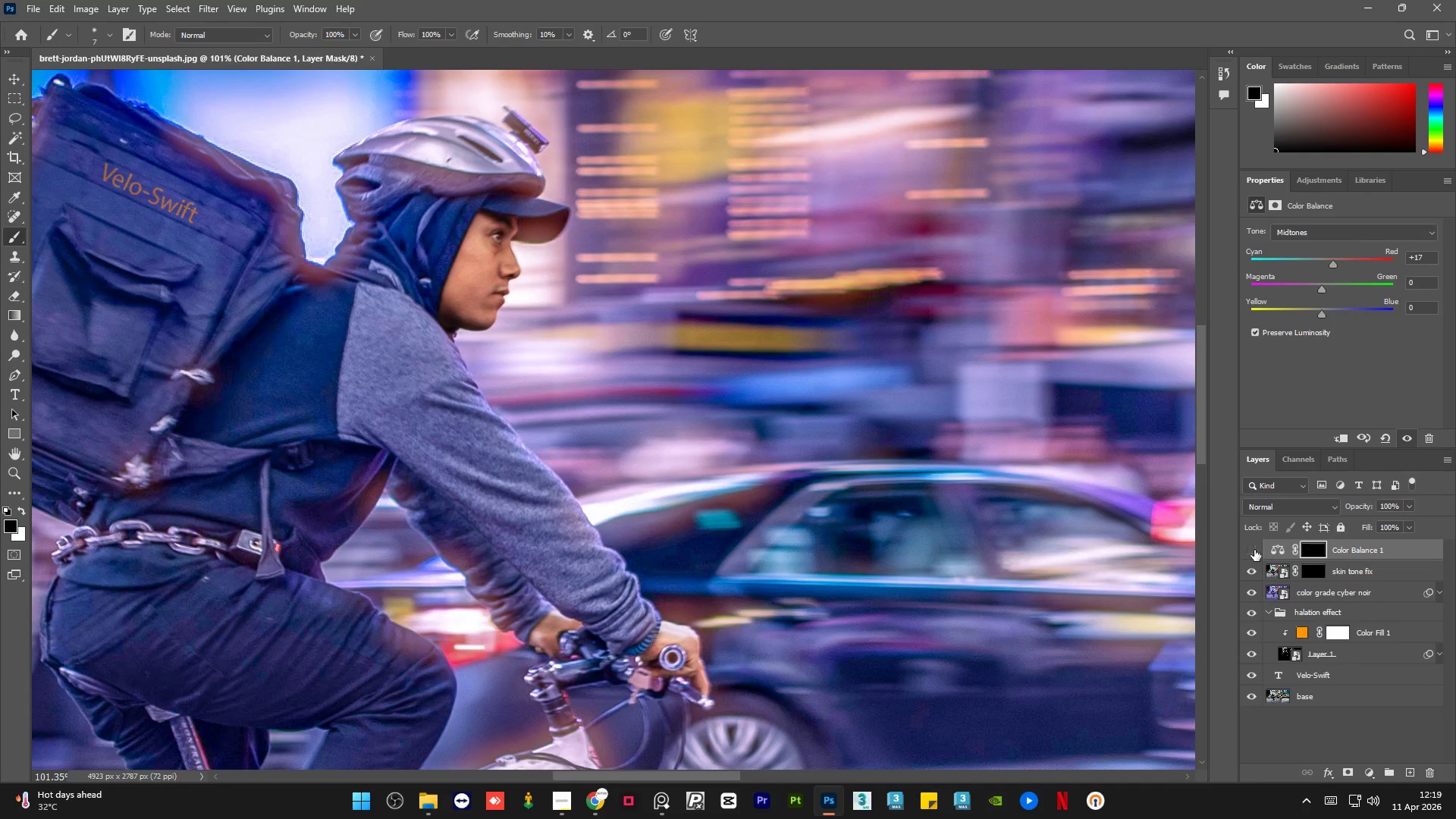 
double_click([1254, 550])
 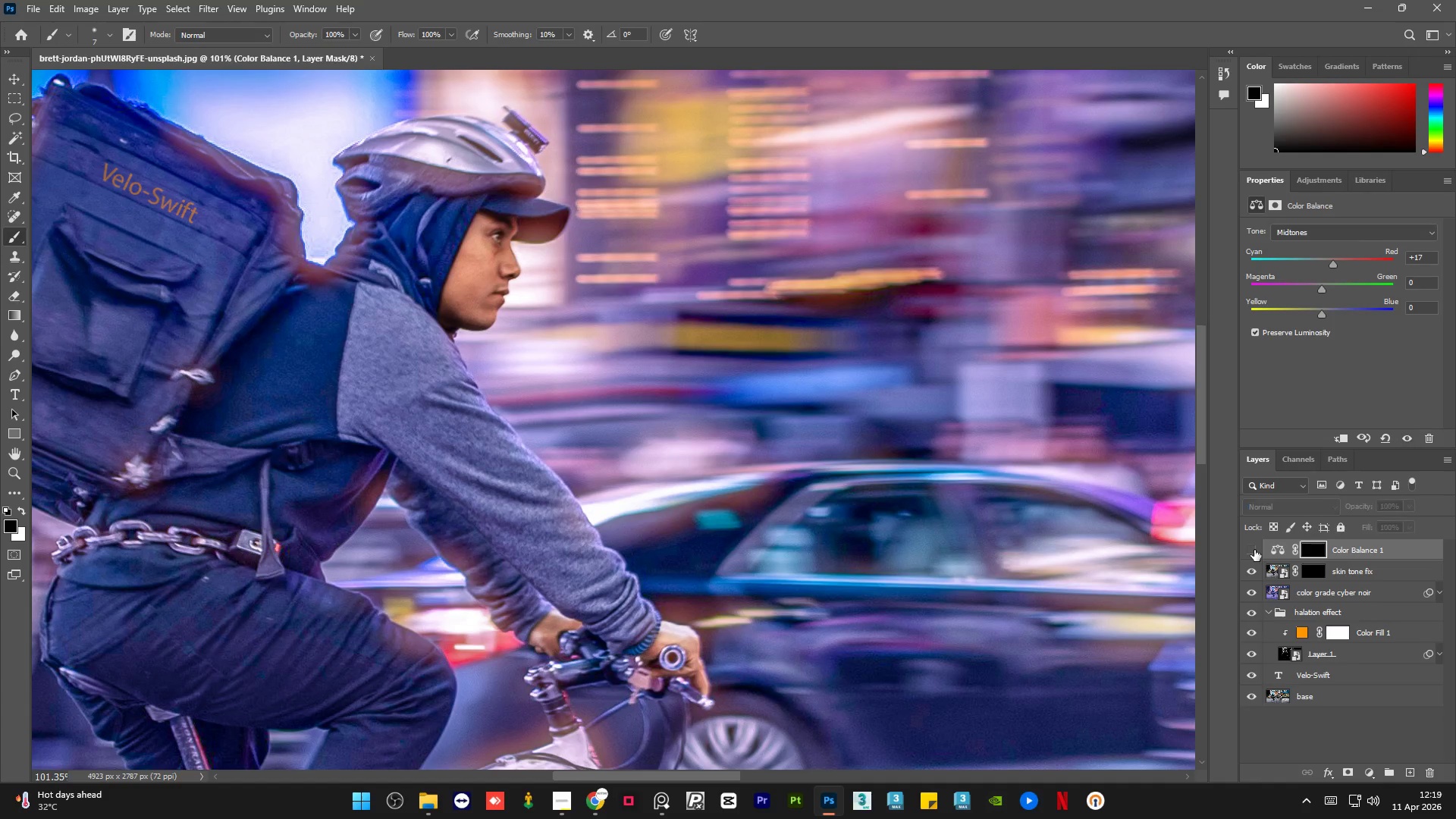 
double_click([1254, 550])
 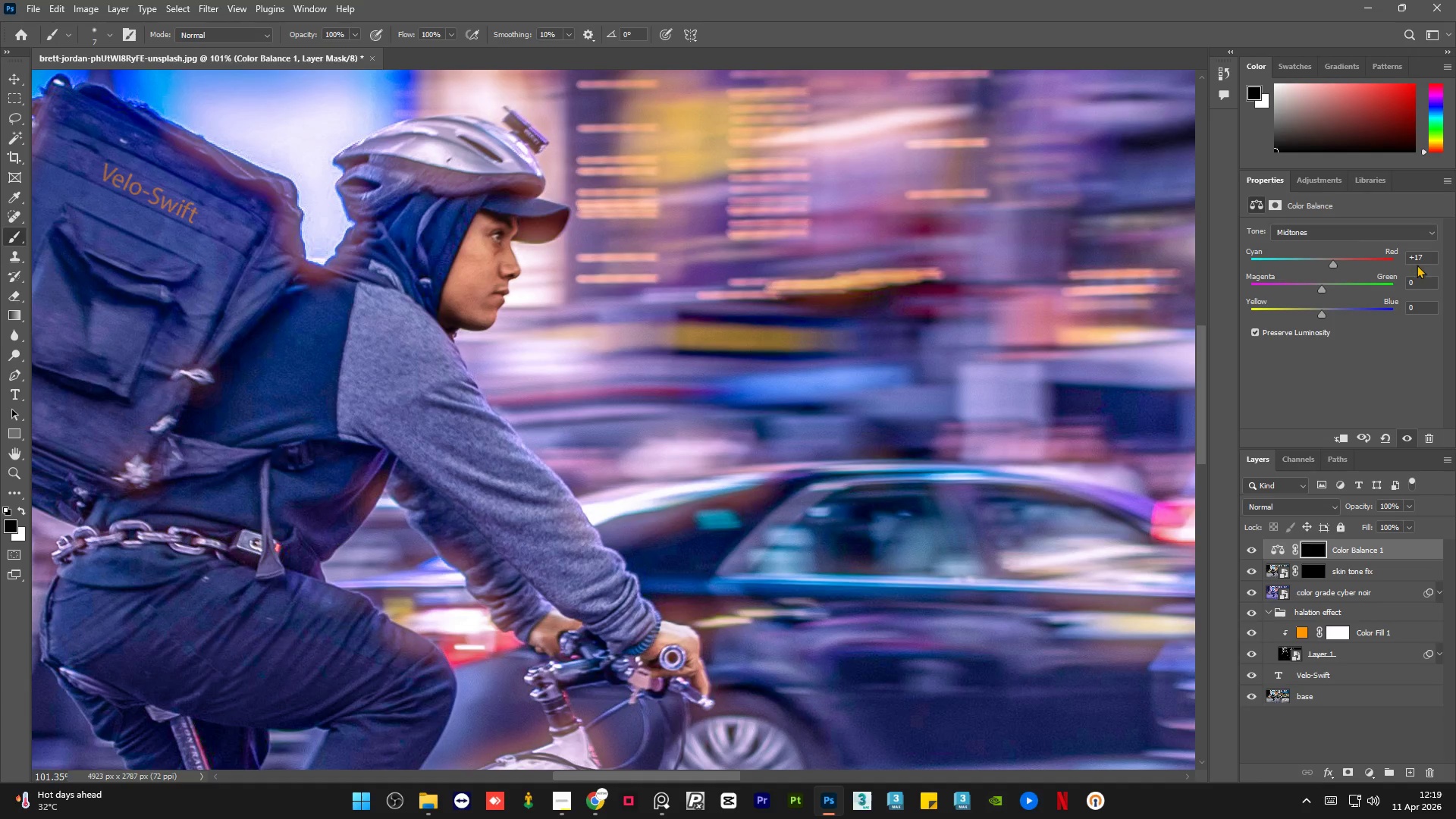 
double_click([1426, 258])
 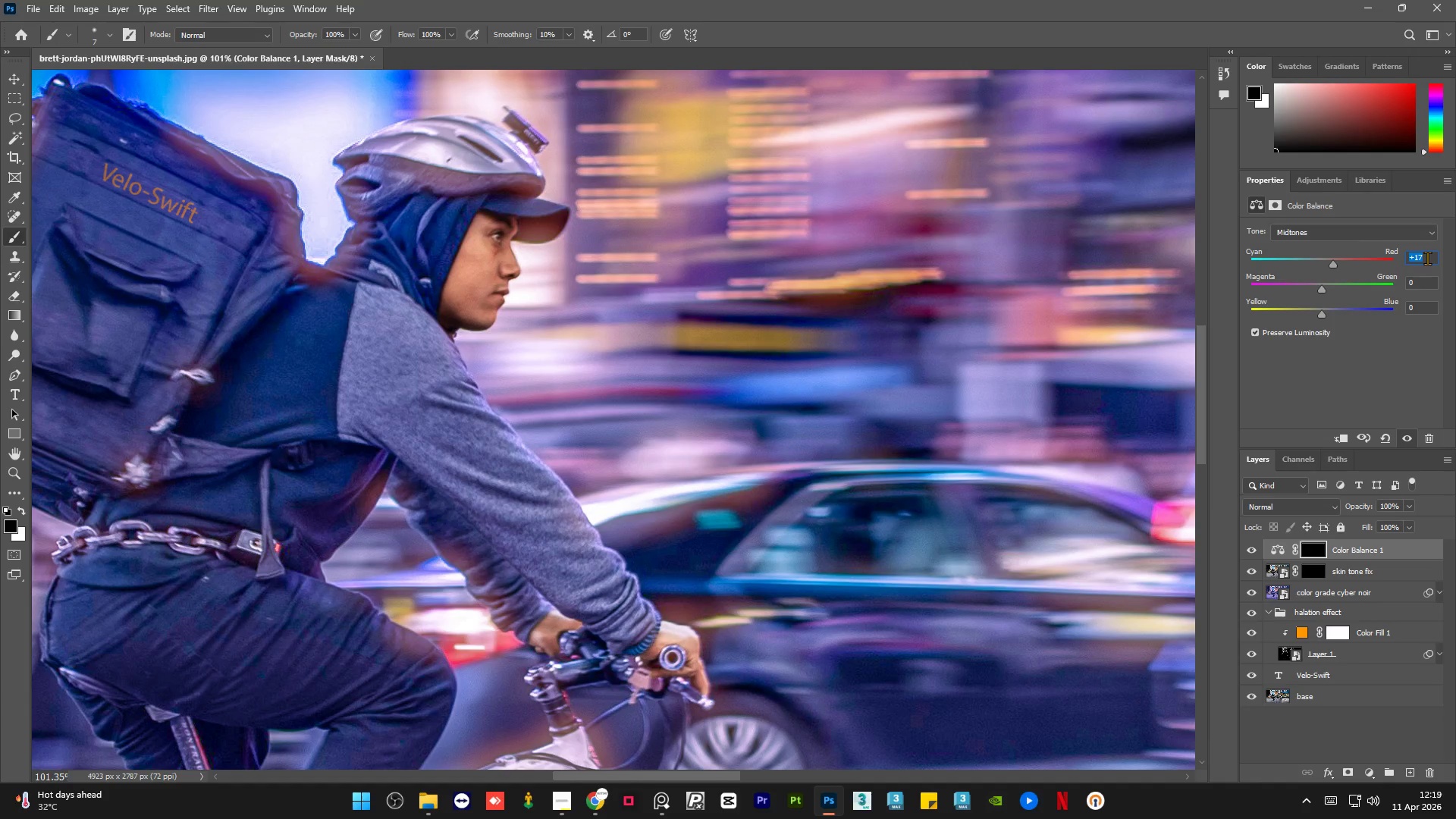 
key(Numpad1)
 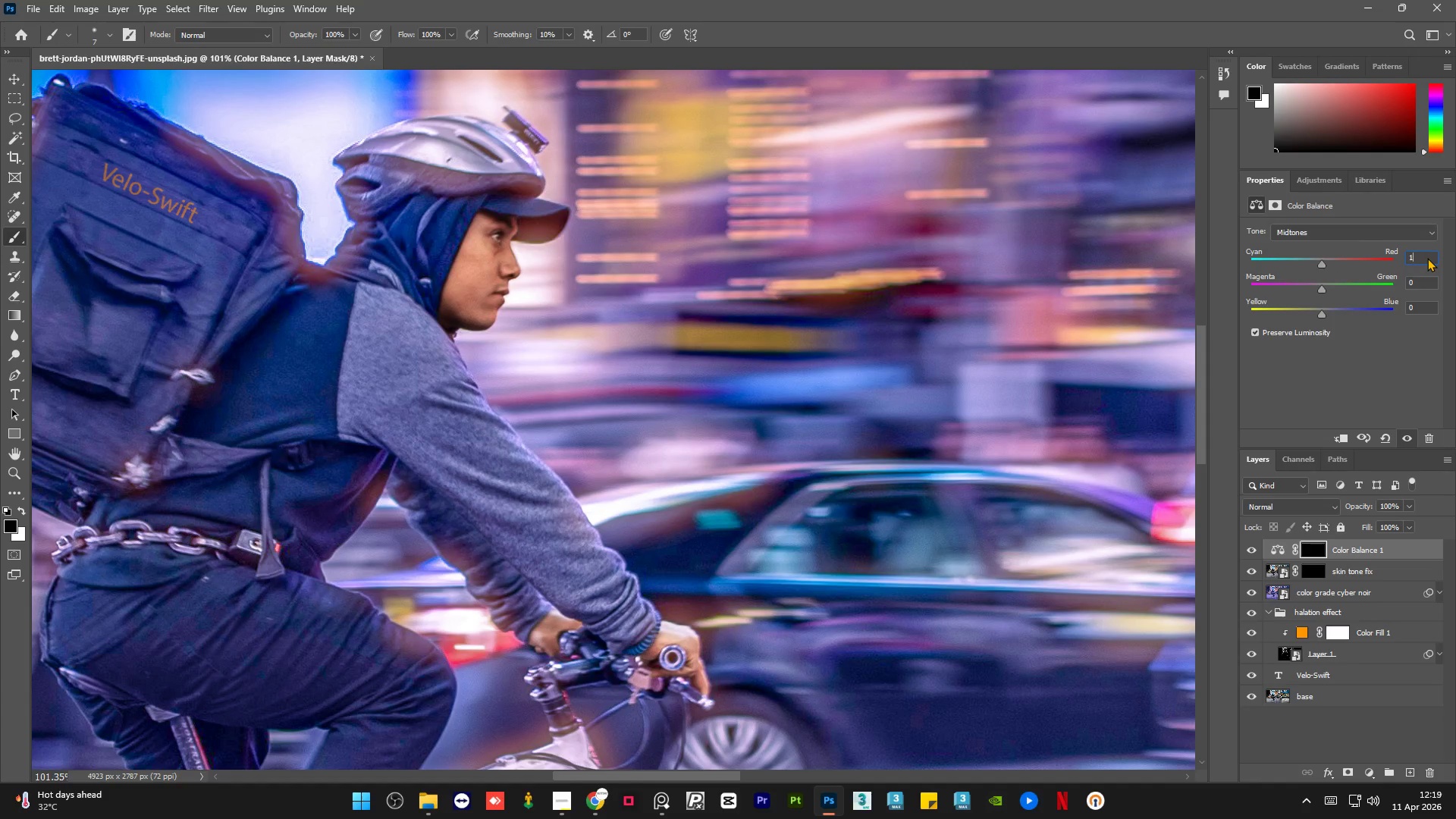 
key(Numpad5)
 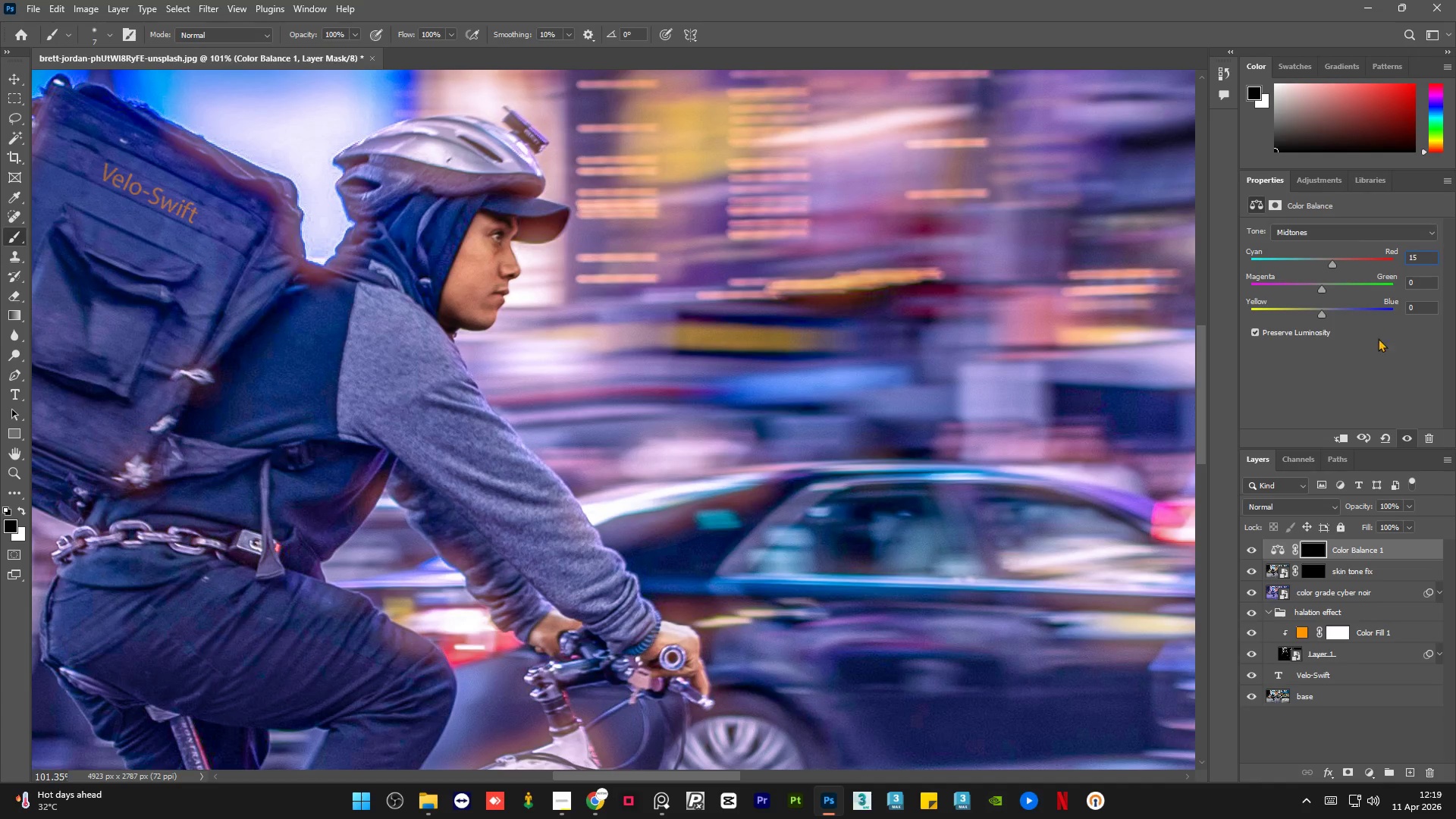 
left_click([1351, 366])
 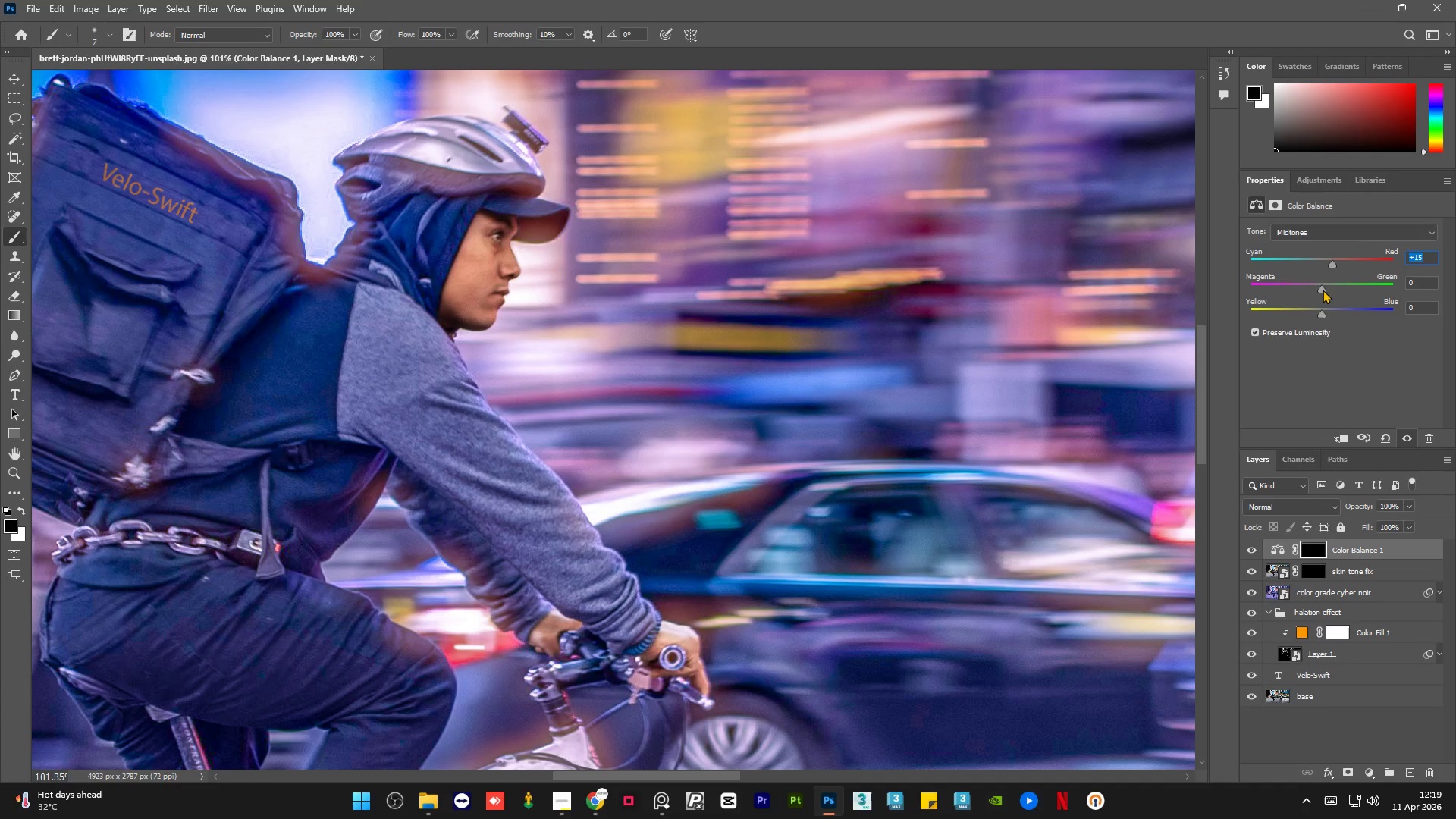 
left_click_drag(start_coordinate=[1323, 290], to_coordinate=[1318, 290])
 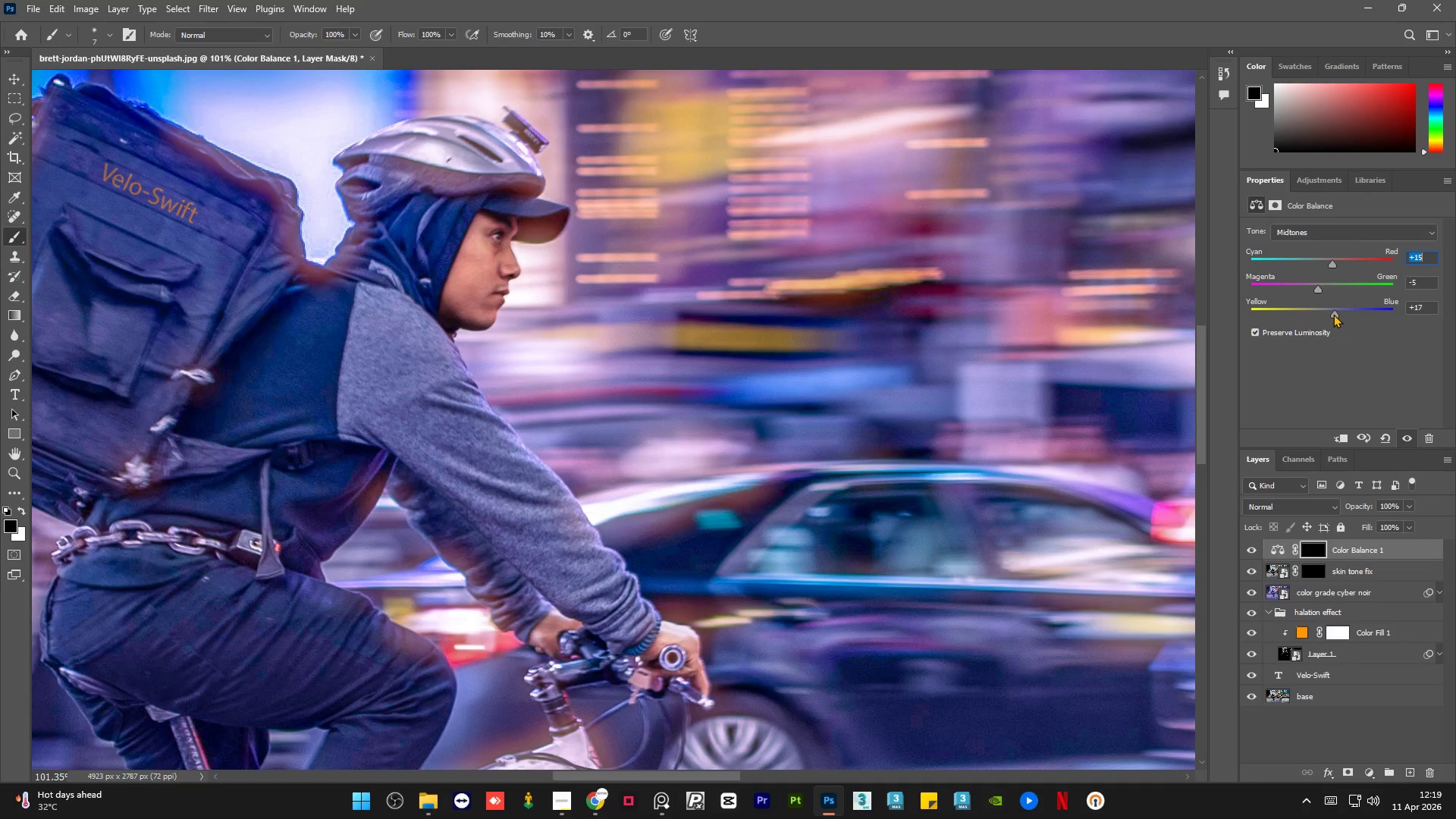 
wait(18.22)
 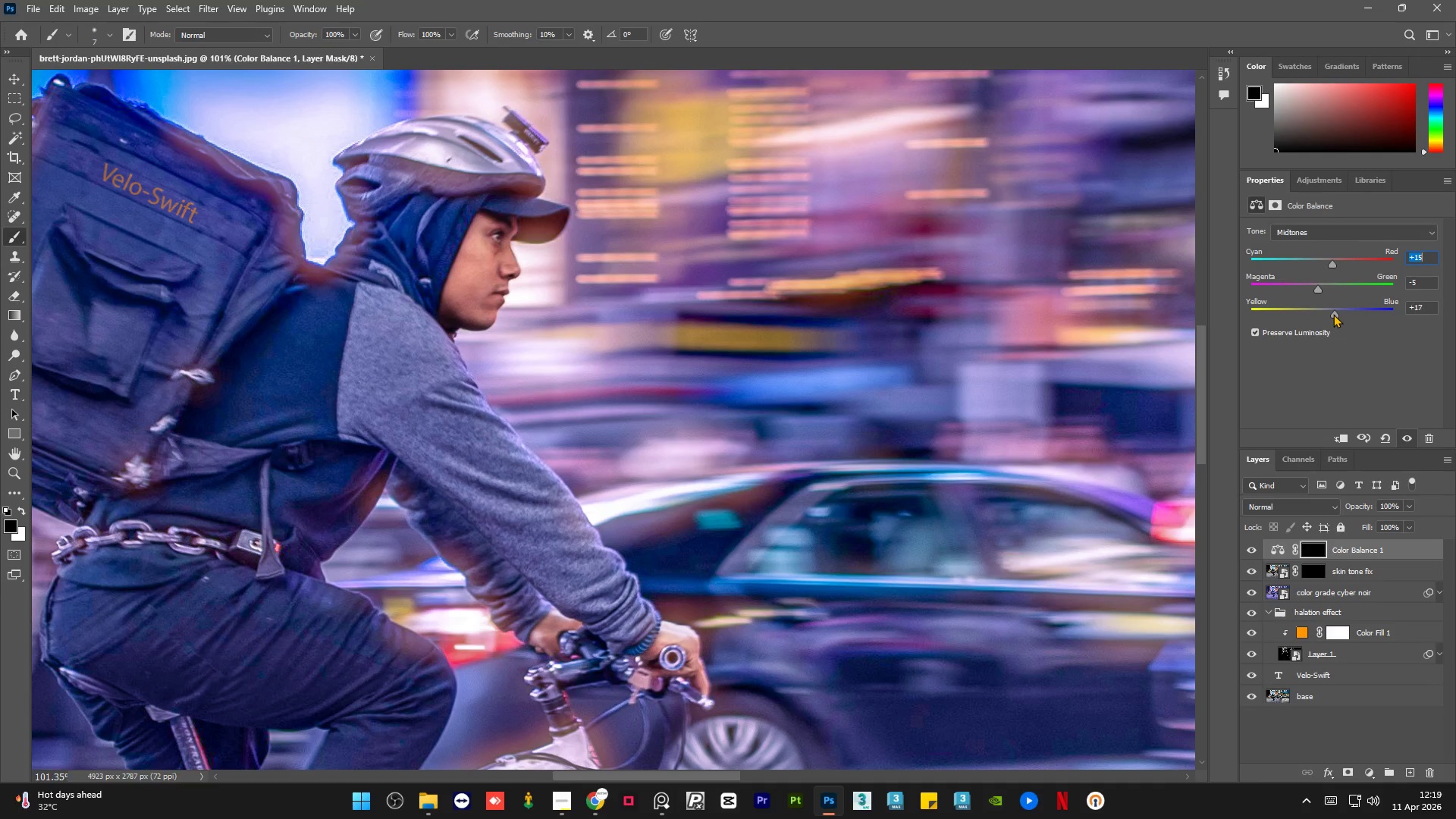 
left_click([1314, 394])
 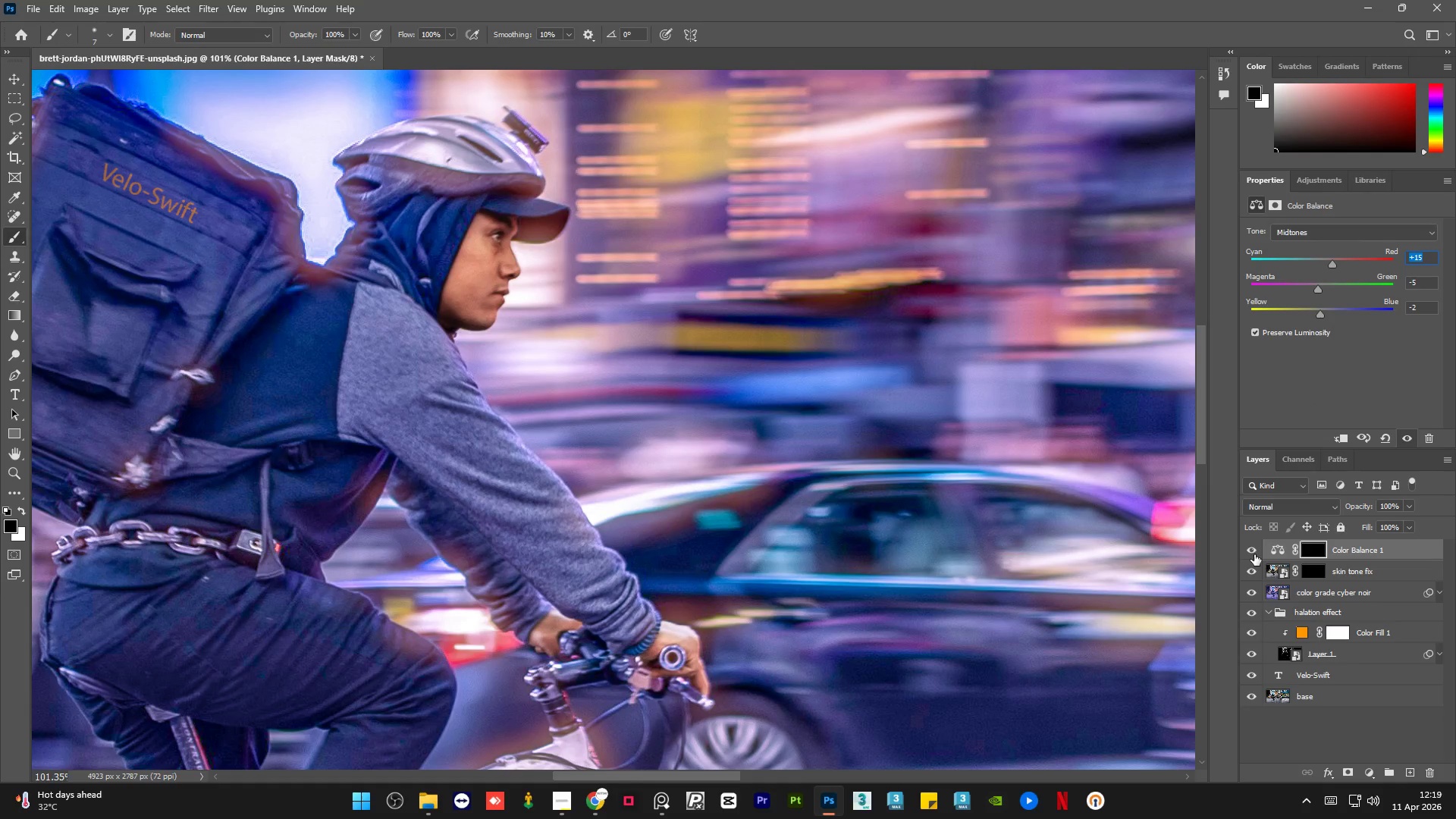 
left_click([1254, 552])
 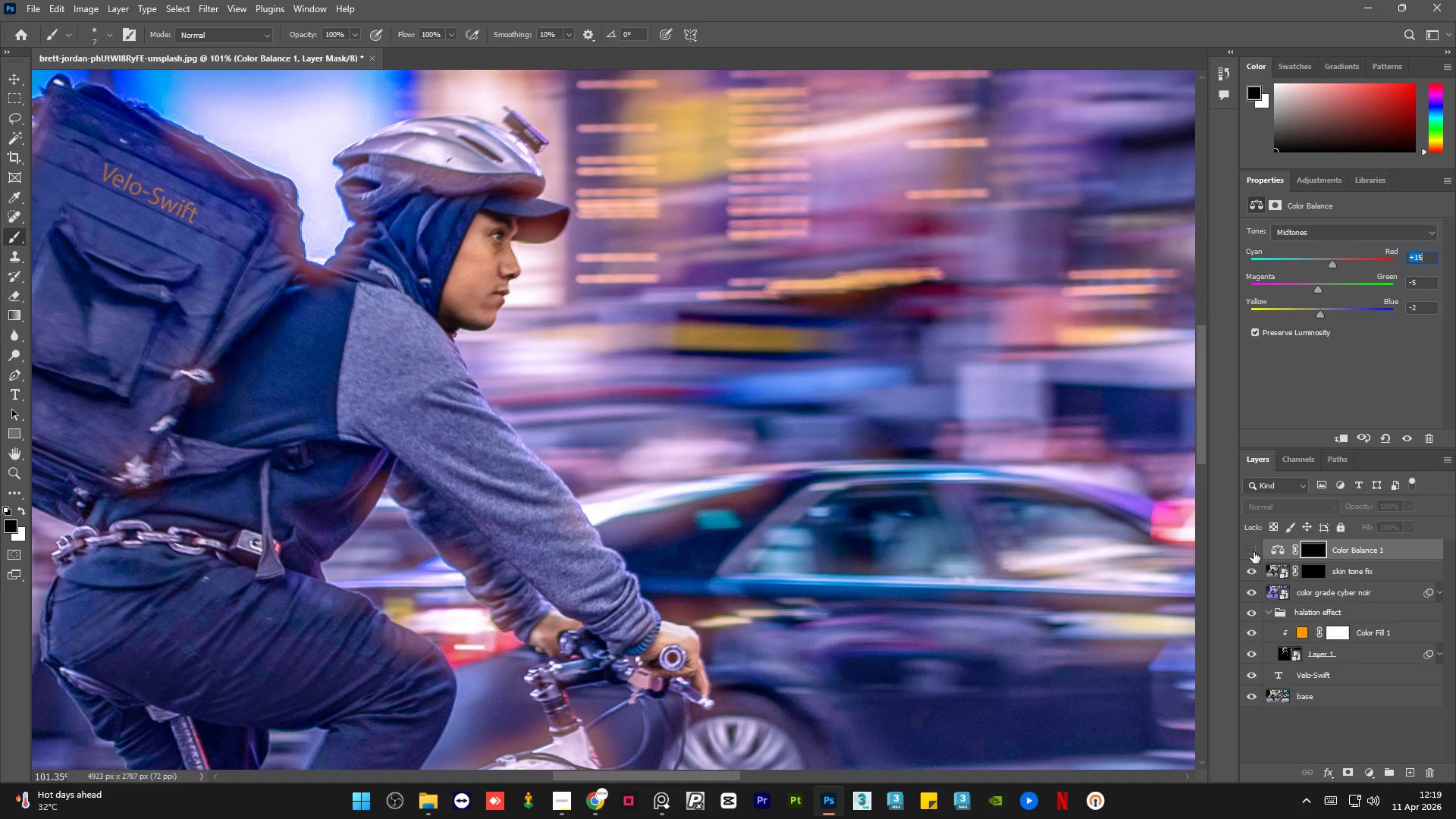 
left_click([1254, 552])
 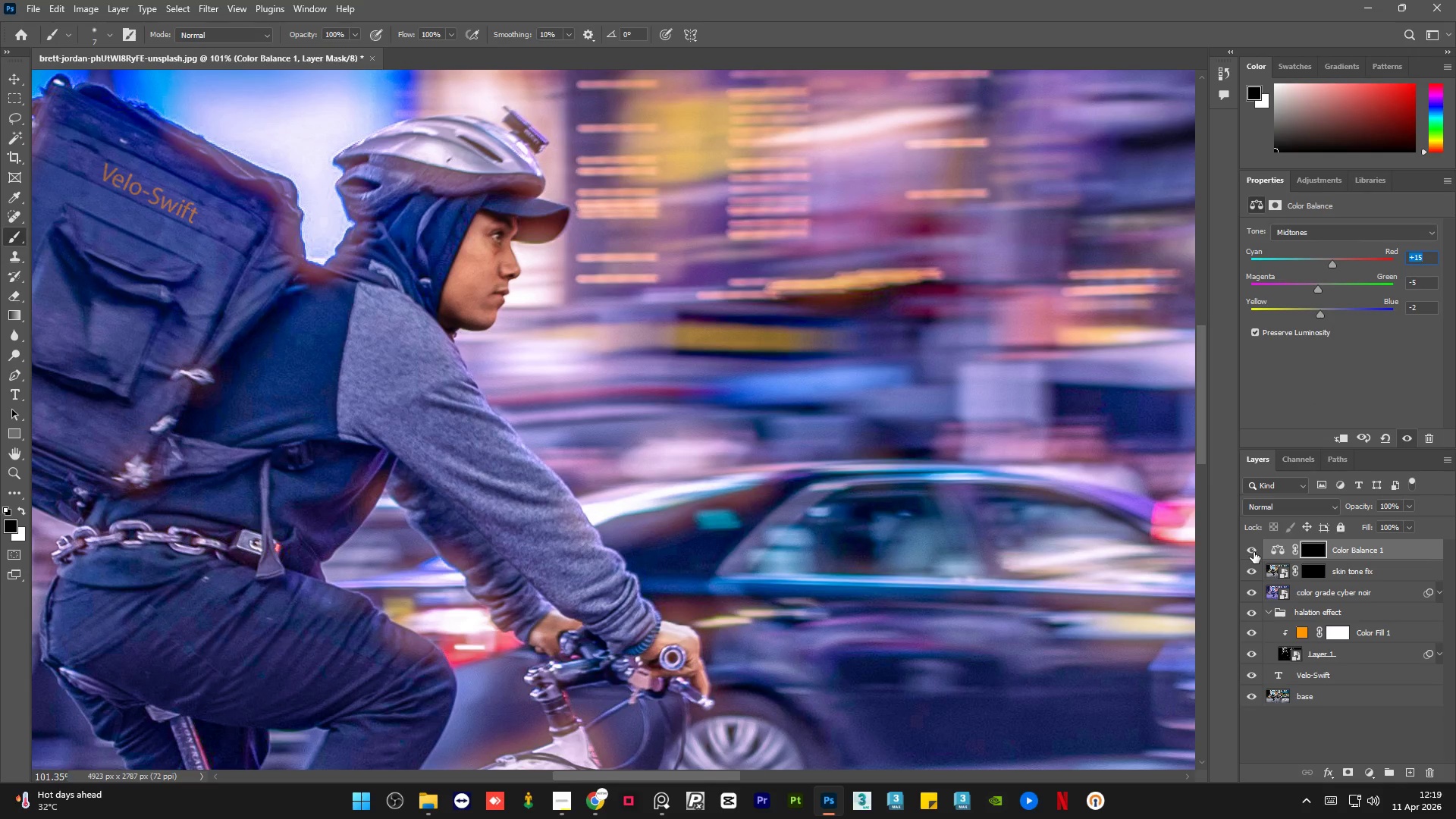 
left_click([1254, 552])
 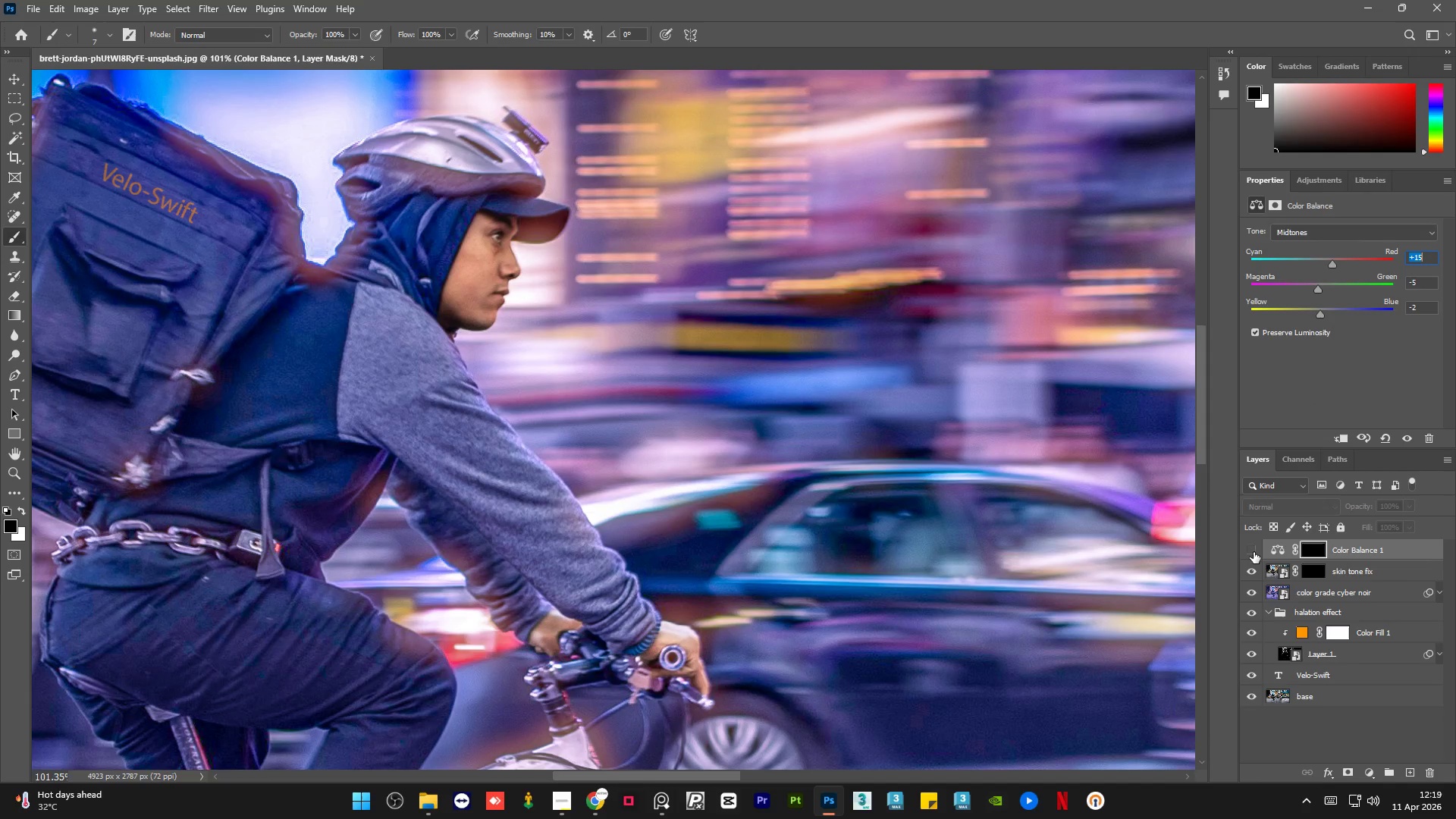 
left_click([1254, 552])
 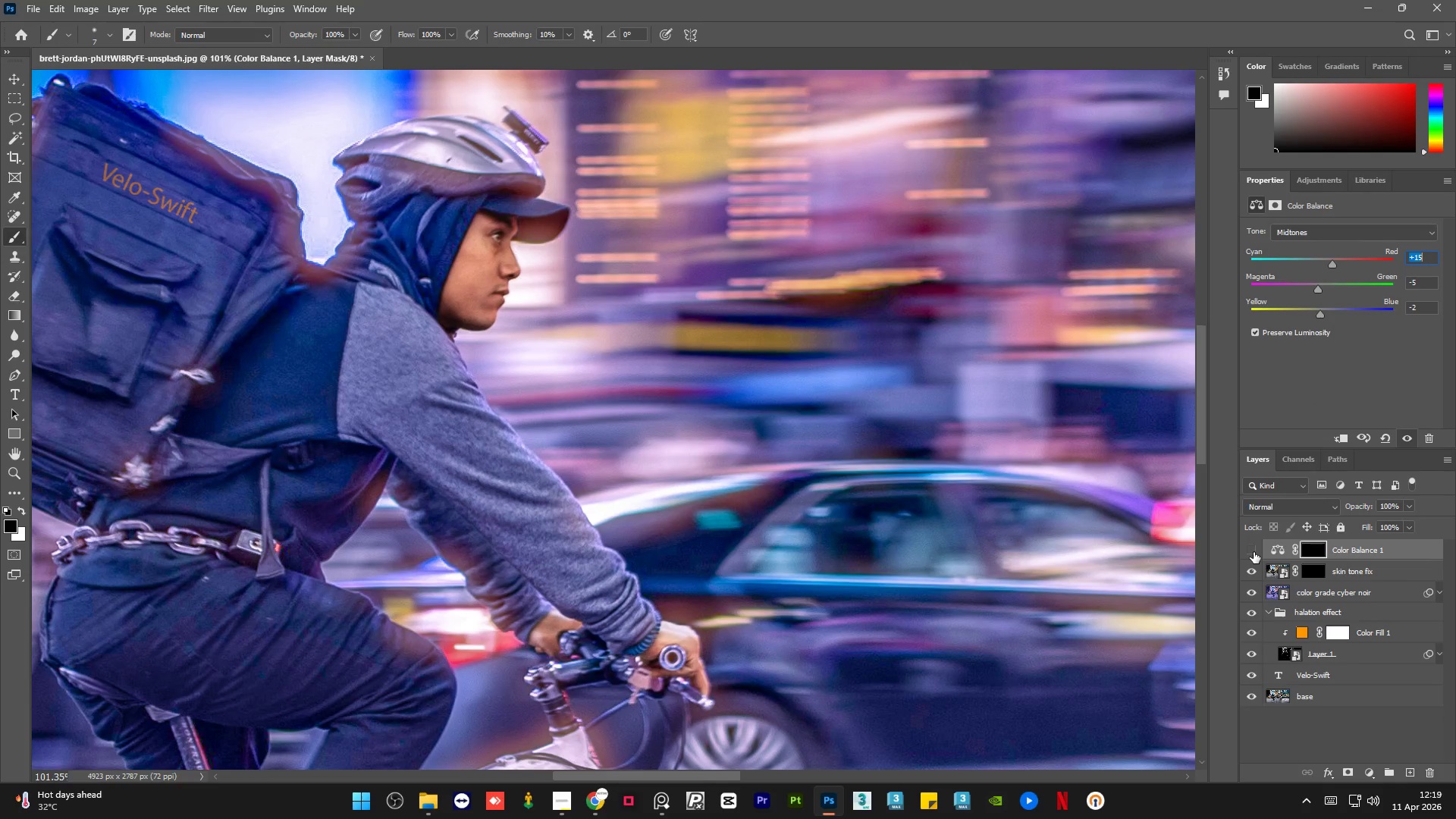 
double_click([1254, 552])
 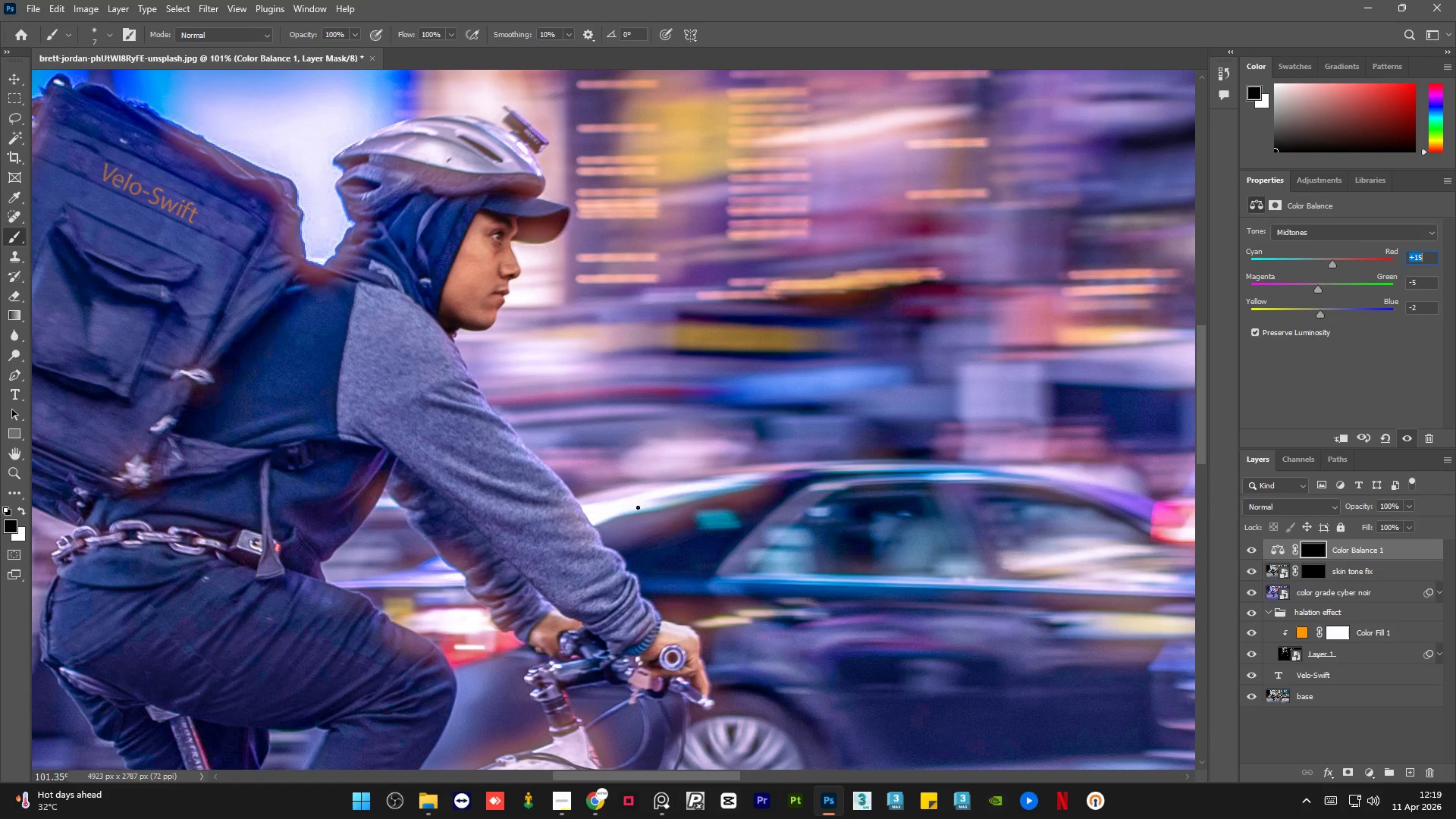 
hold_key(key=AltLeft, duration=0.62)
scroll: coordinate [493, 269], scroll_direction: up, amount: 7.0
 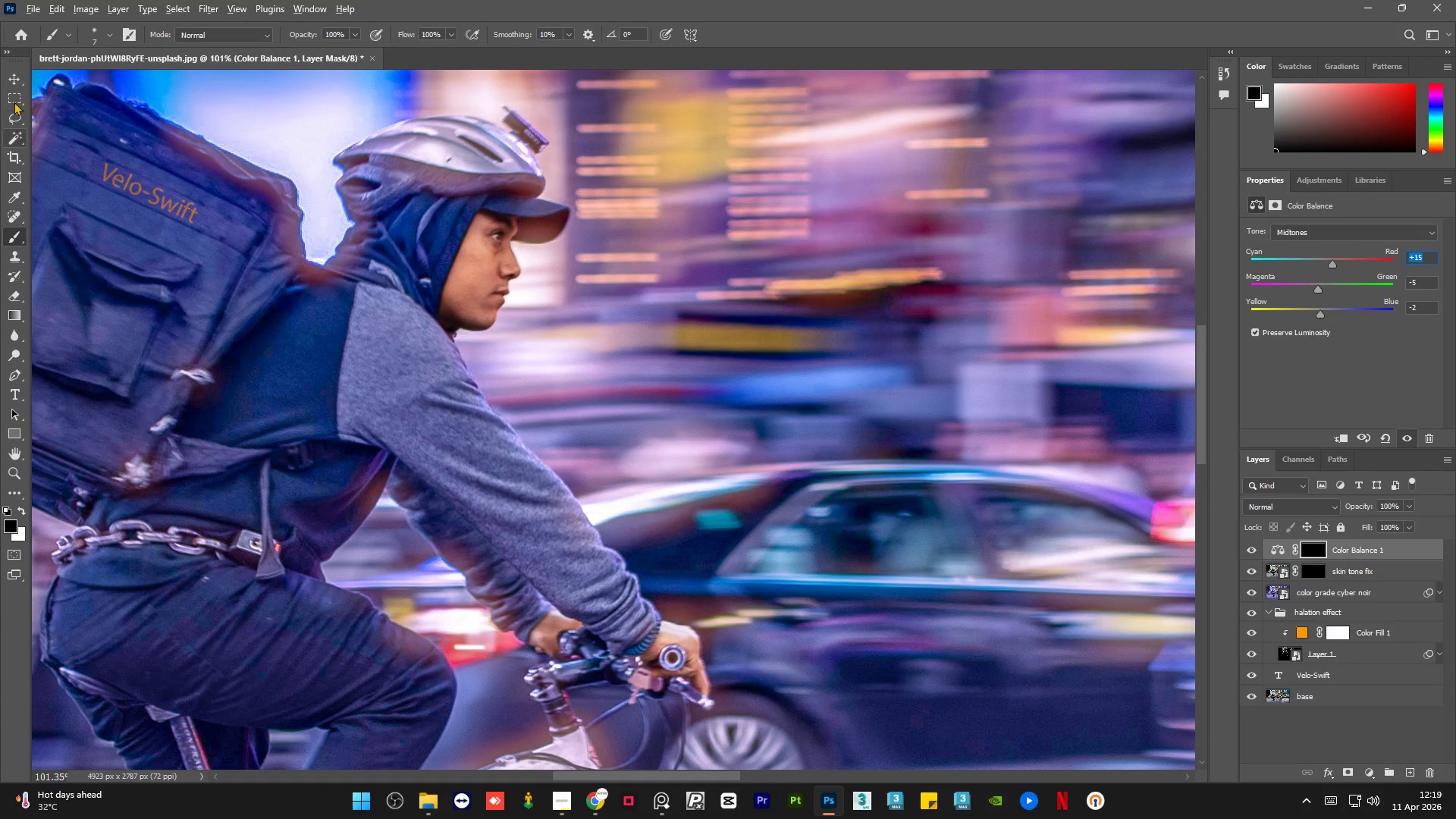 
left_click([7, 79])
 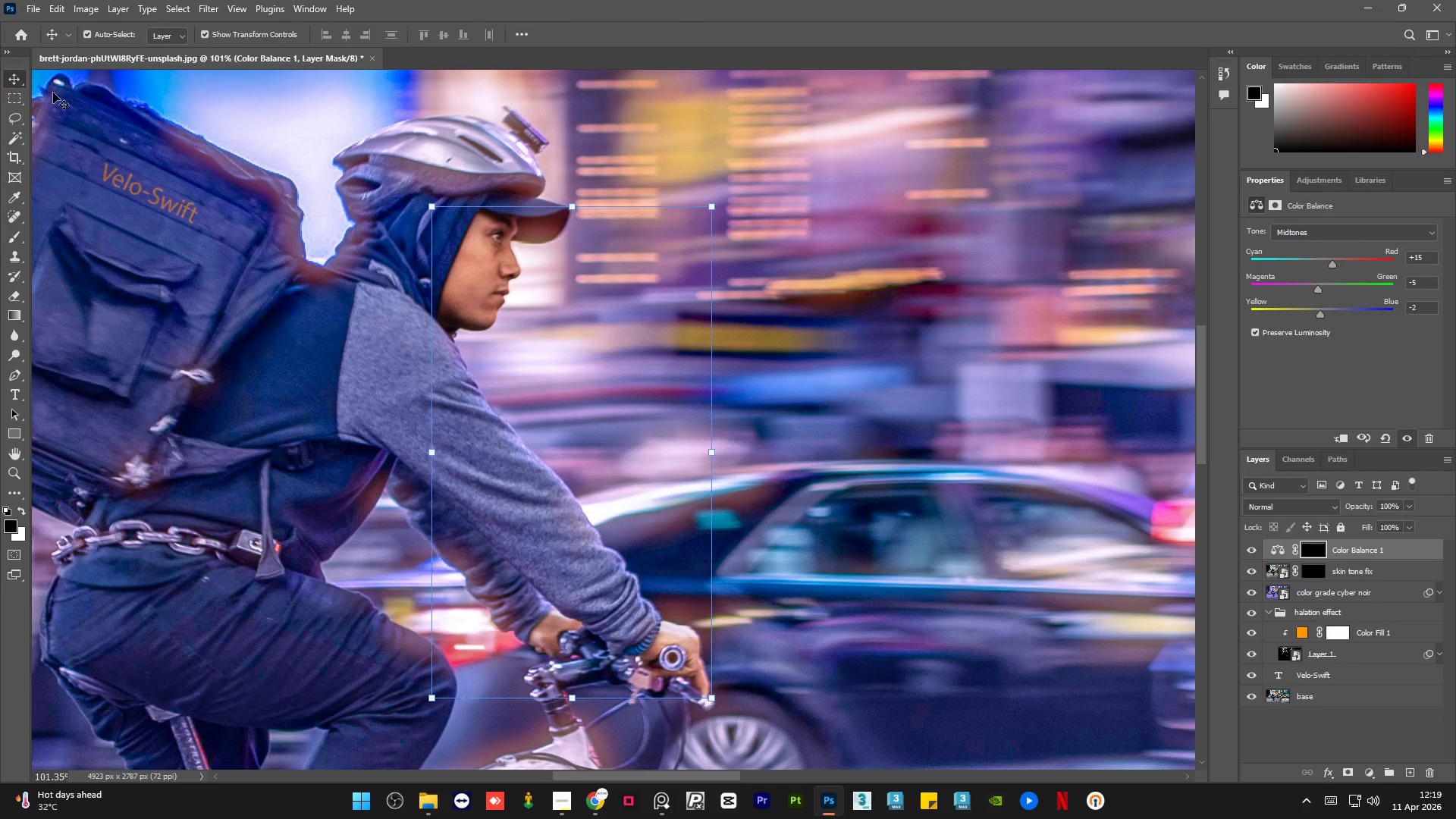 
key(Alt+AltLeft)
 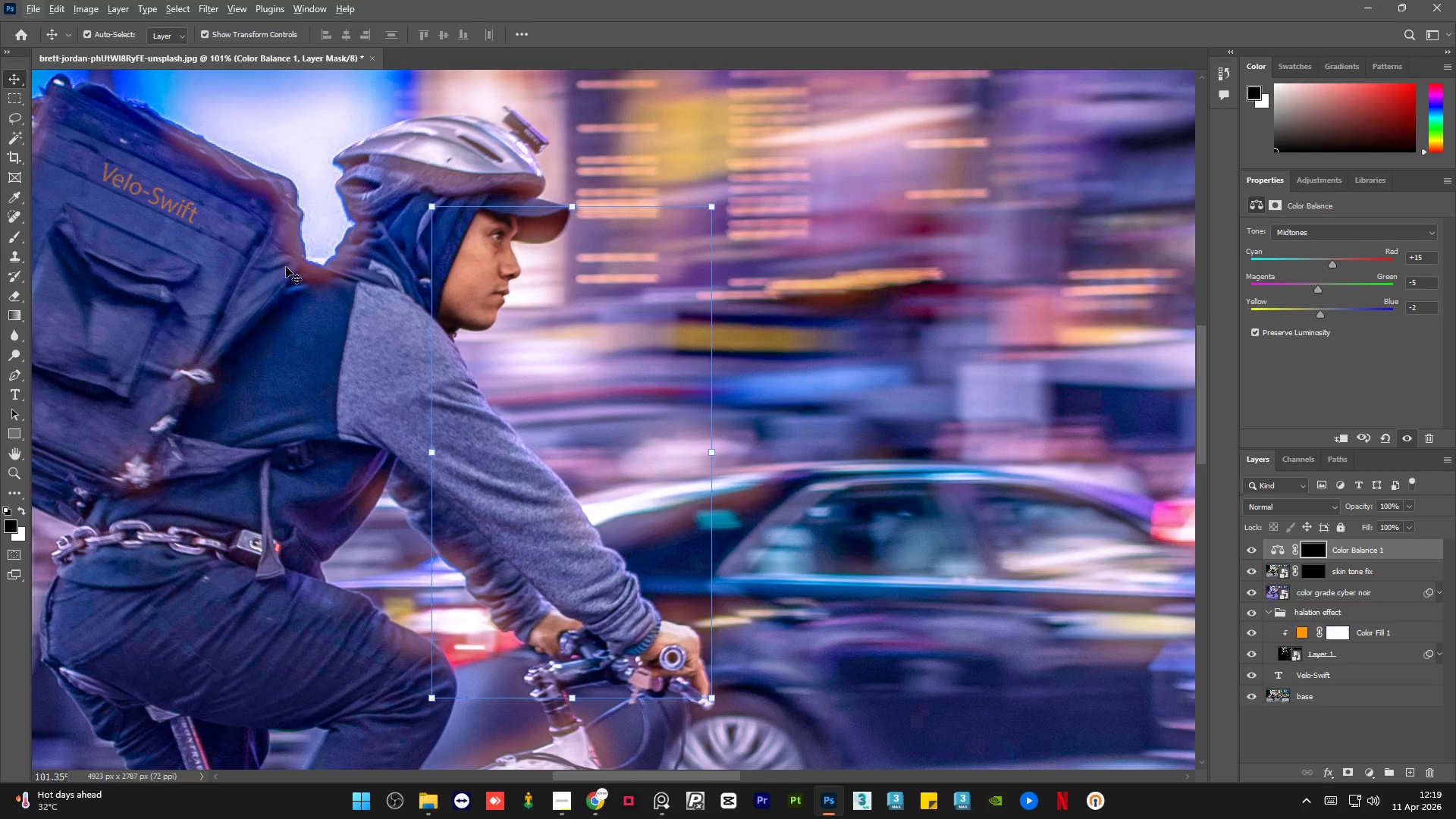 
left_click([286, 267])
 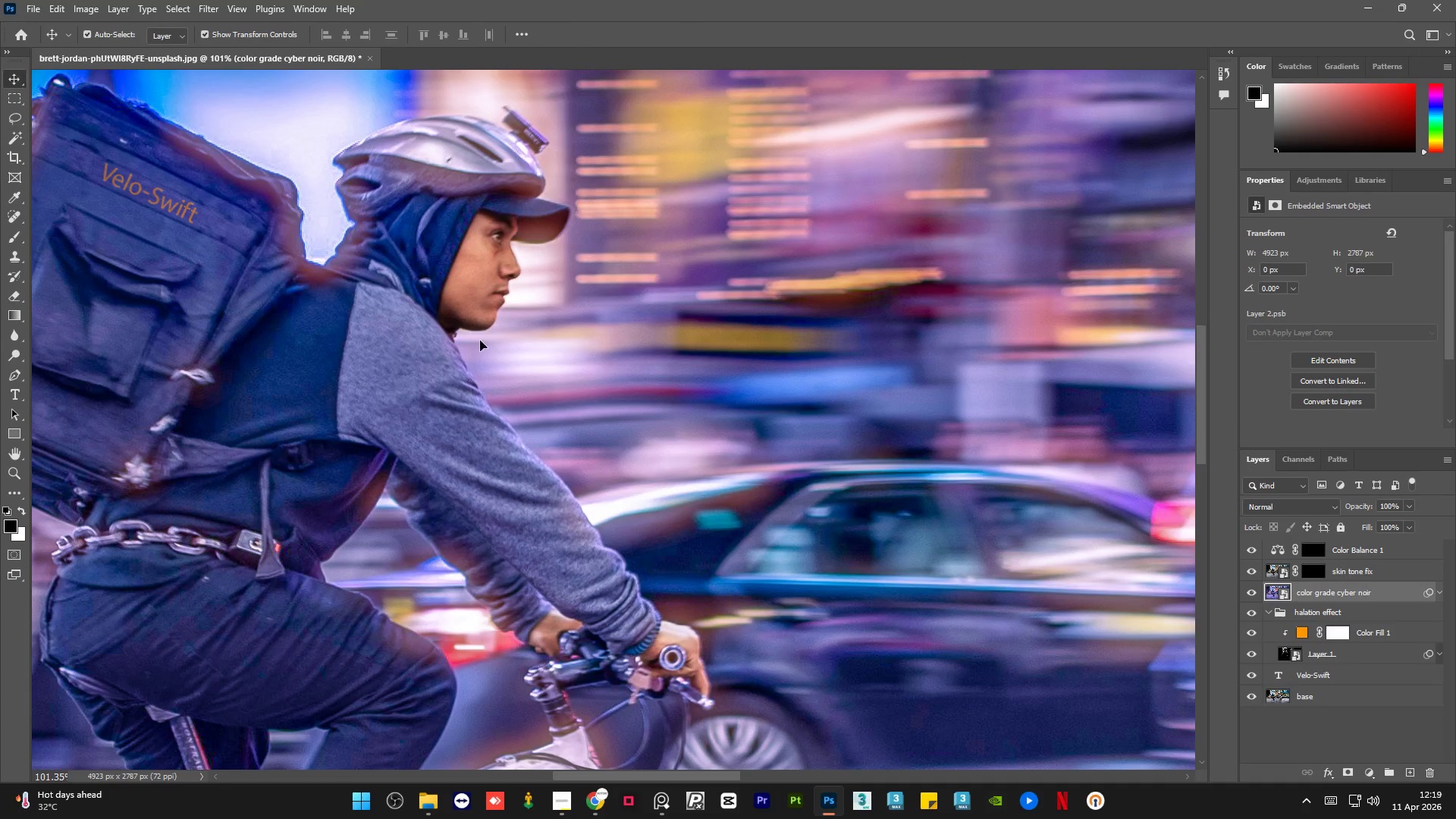 
hold_key(key=AltLeft, duration=1.5)
hold_key(key=AltLeft, duration=1.53)
scroll: coordinate [539, 389], scroll_direction: up, amount: 15.0
 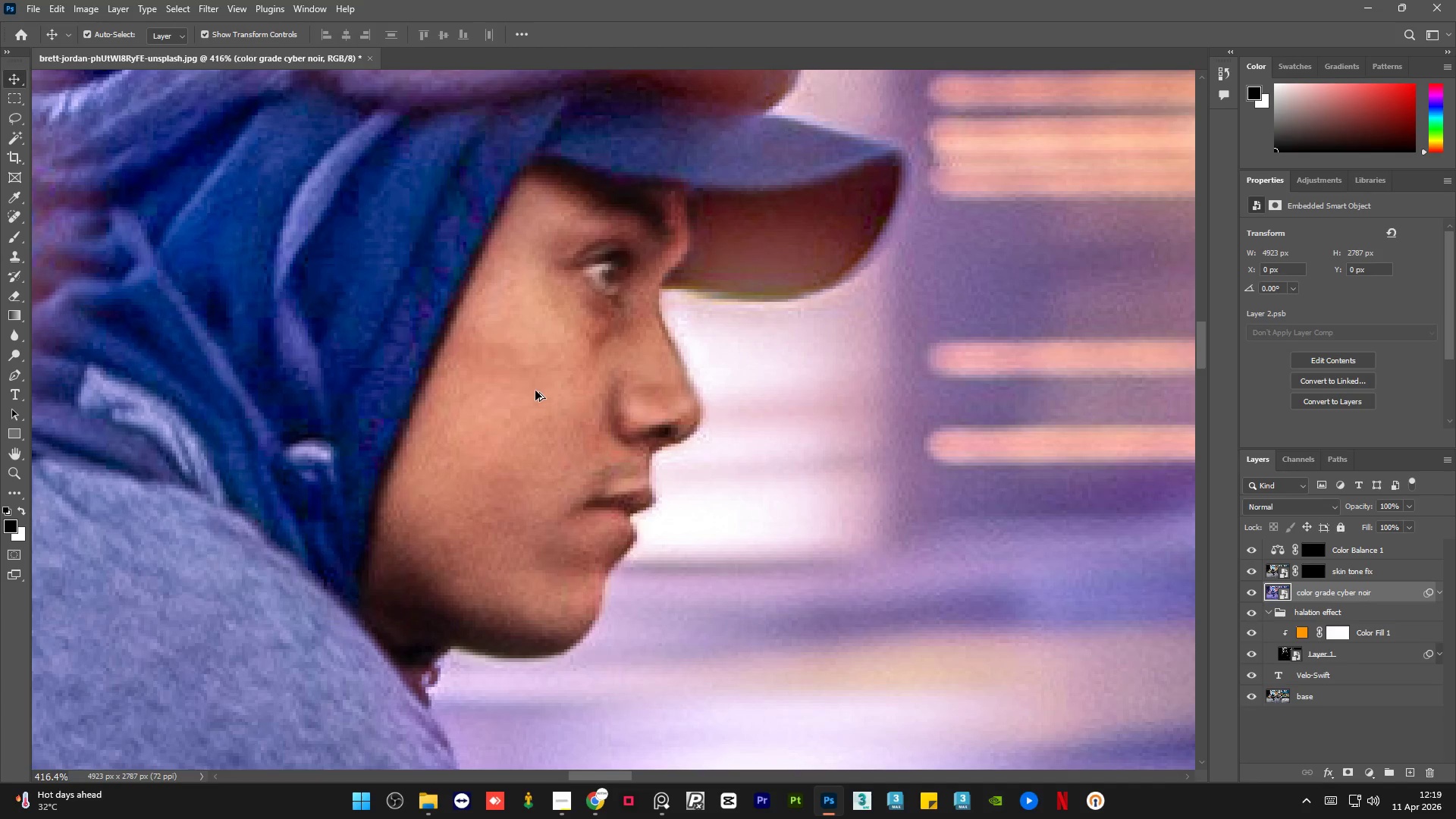 
scroll: coordinate [503, 346], scroll_direction: down, amount: 5.0
 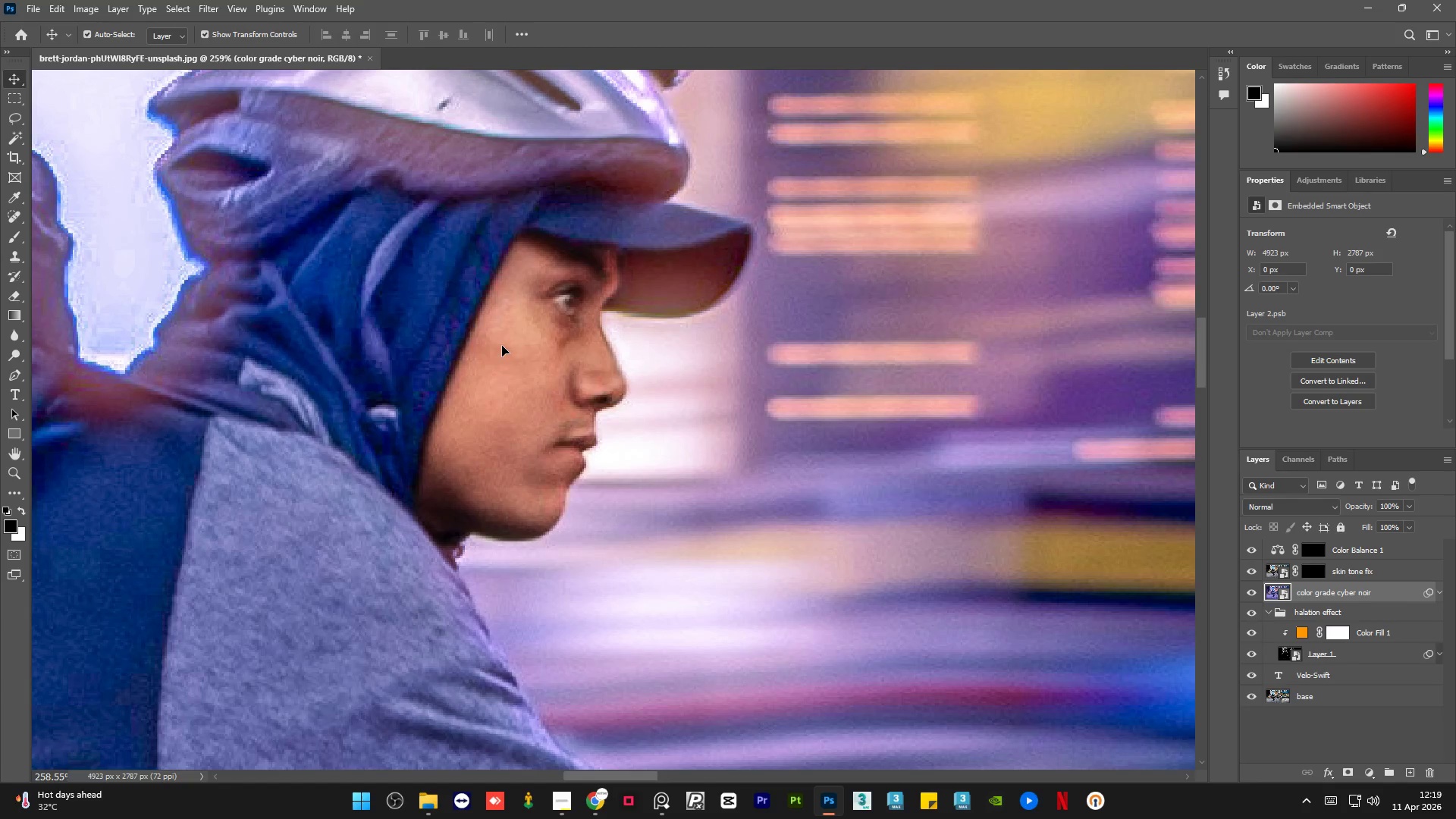 
hold_key(key=AltLeft, duration=0.36)
scroll: coordinate [502, 346], scroll_direction: down, amount: 4.0
 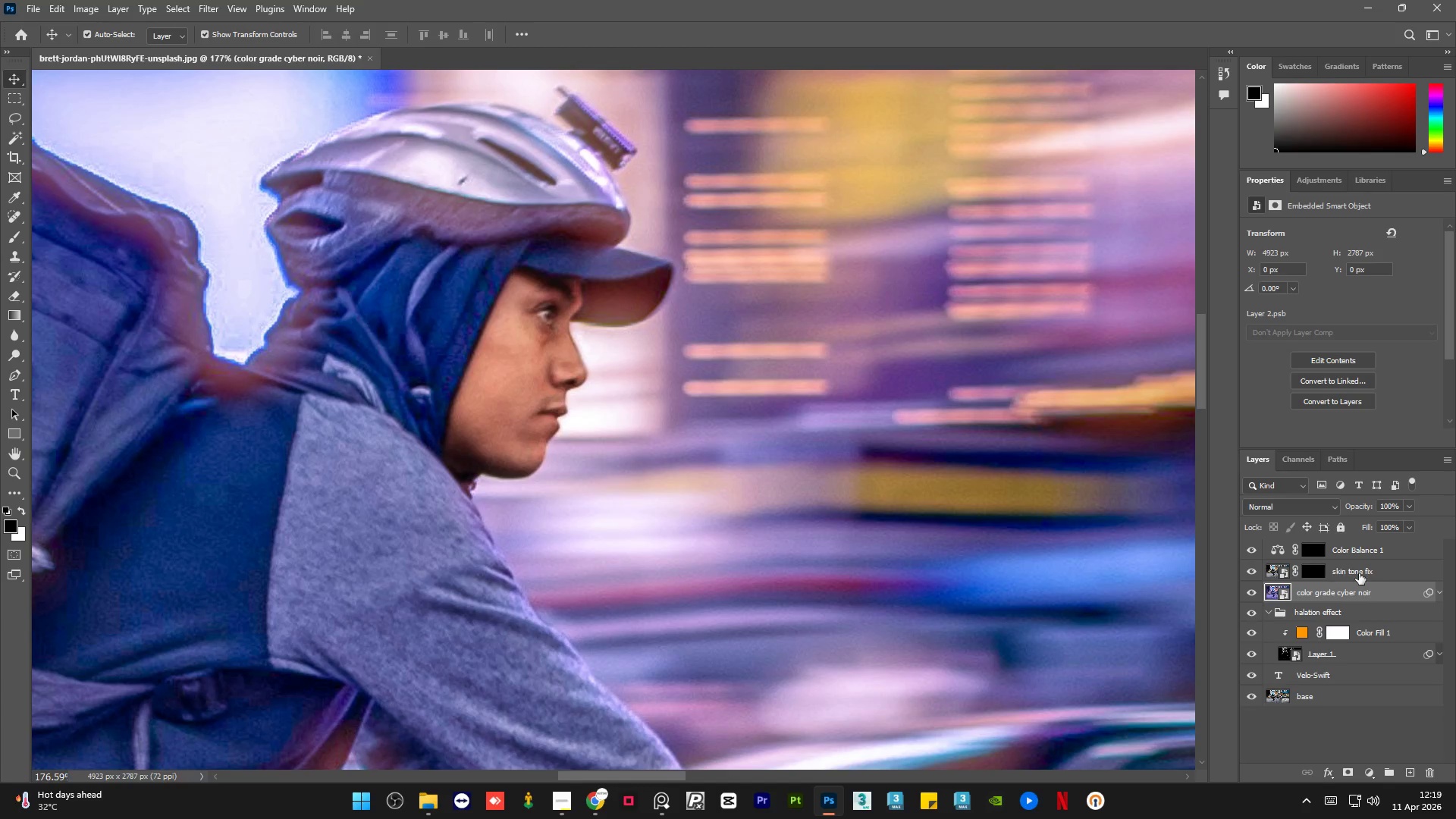 
left_click([1382, 572])
 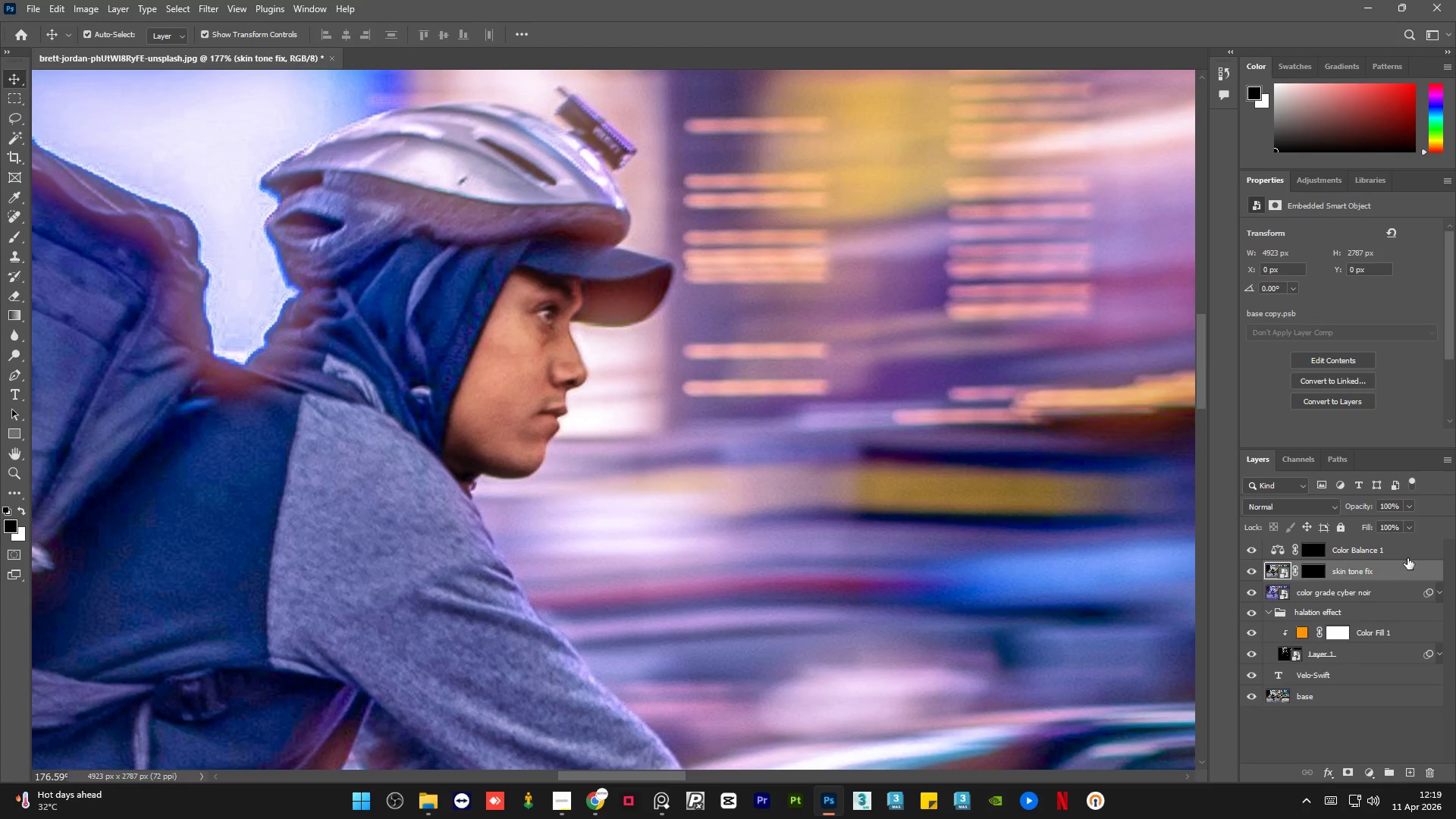 
key(Control+ControlLeft)
 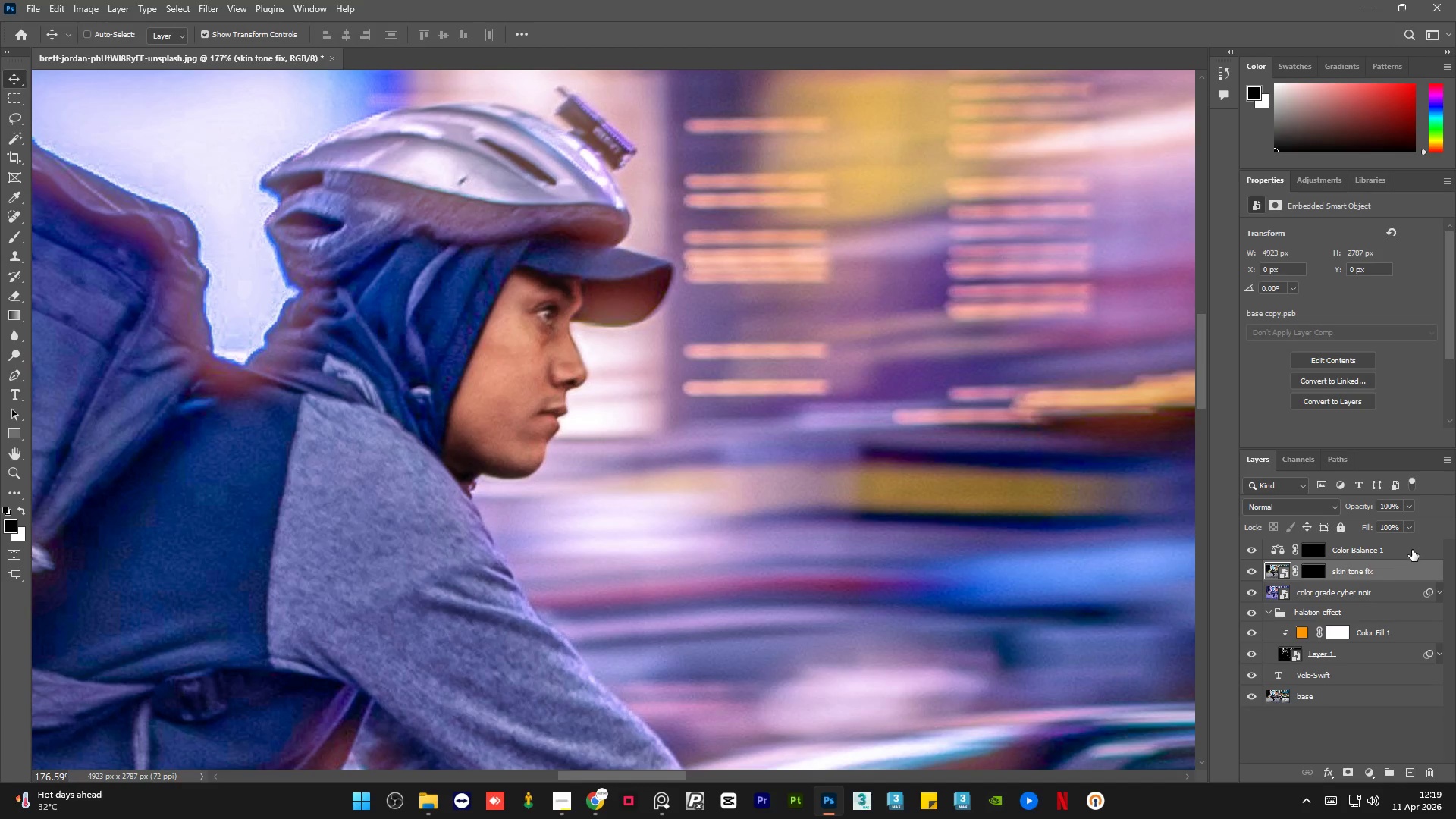 
left_click([1412, 549])
 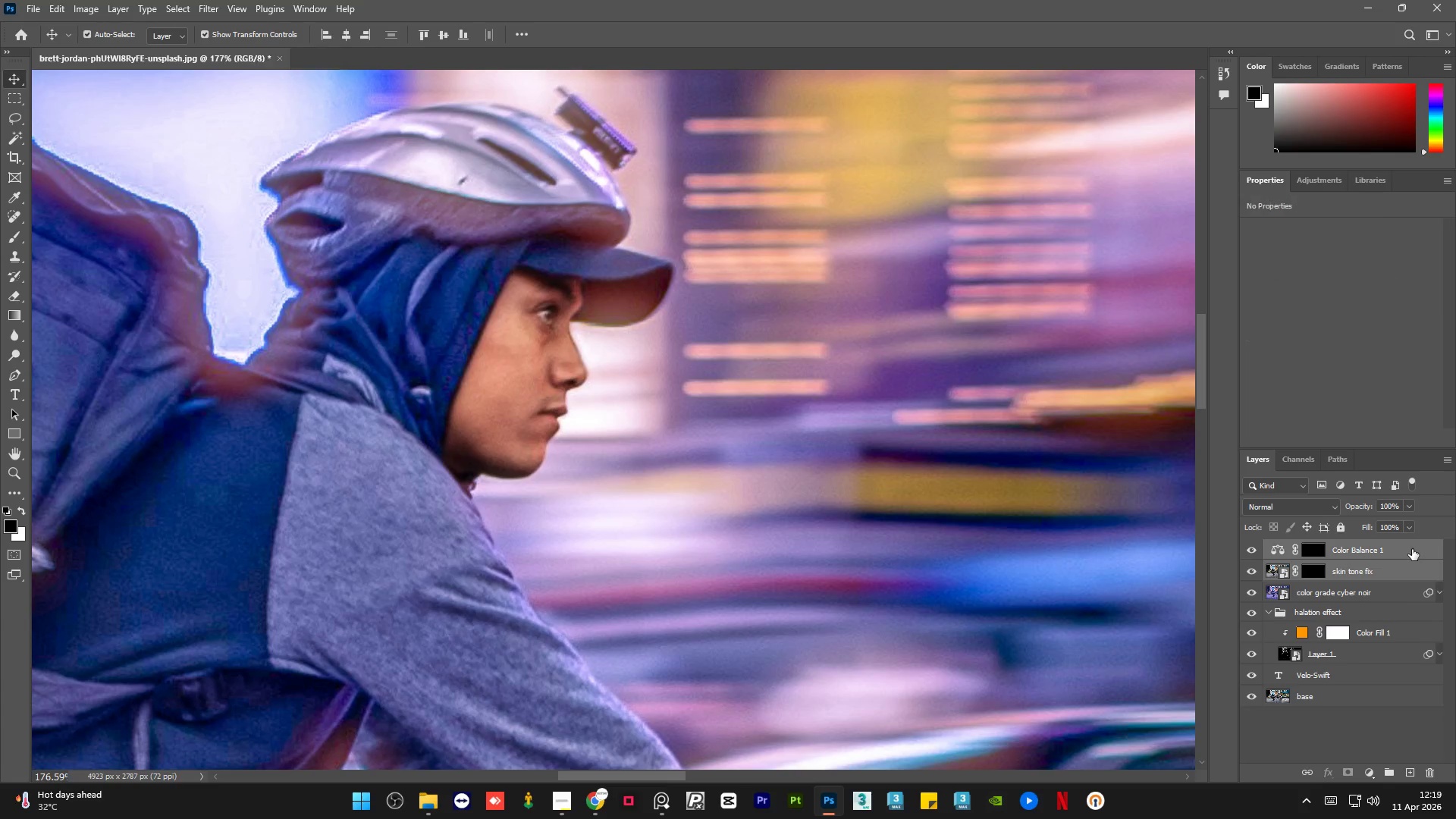 
key(Control+G)
 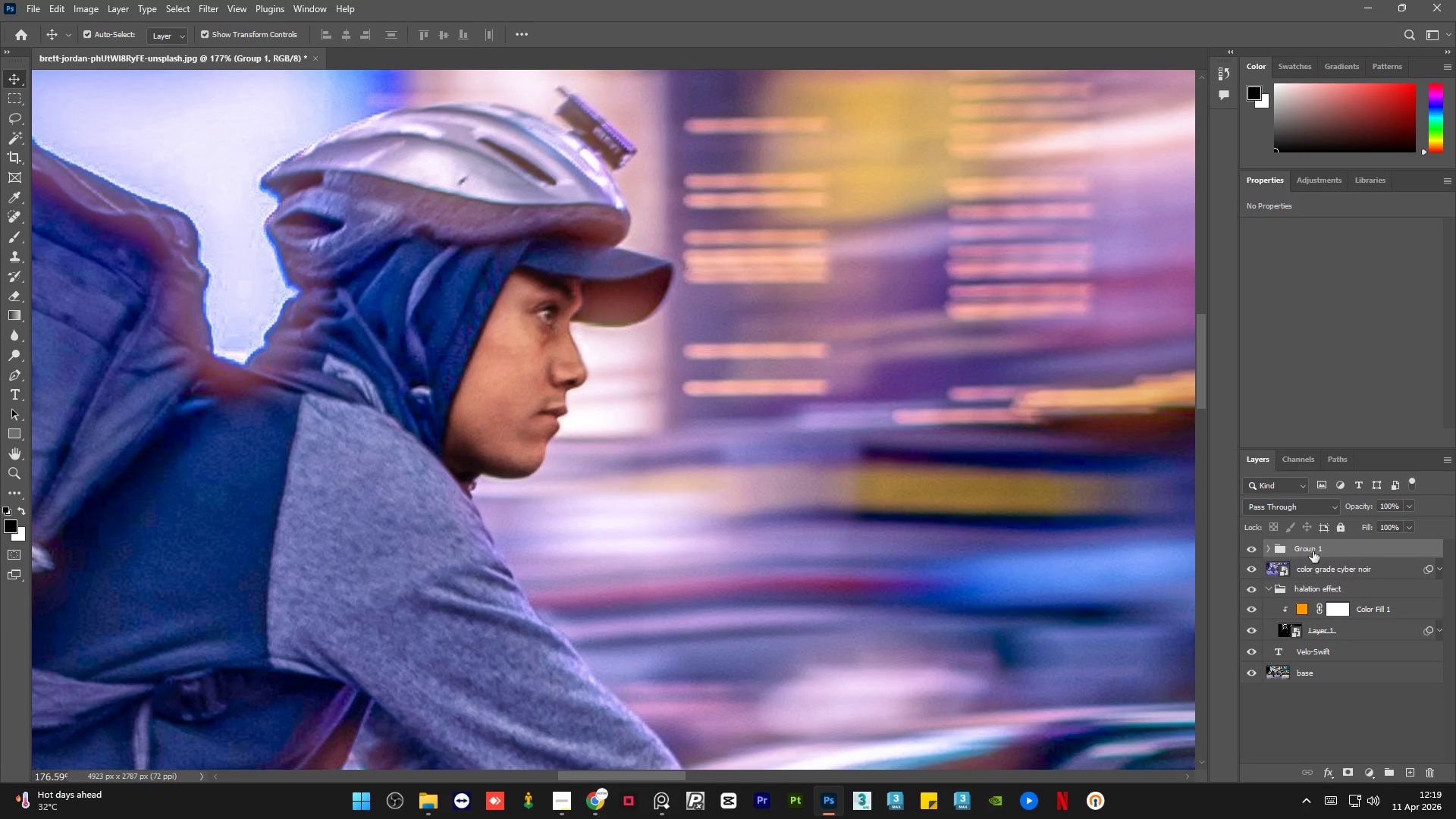 
left_click([1295, 545])
 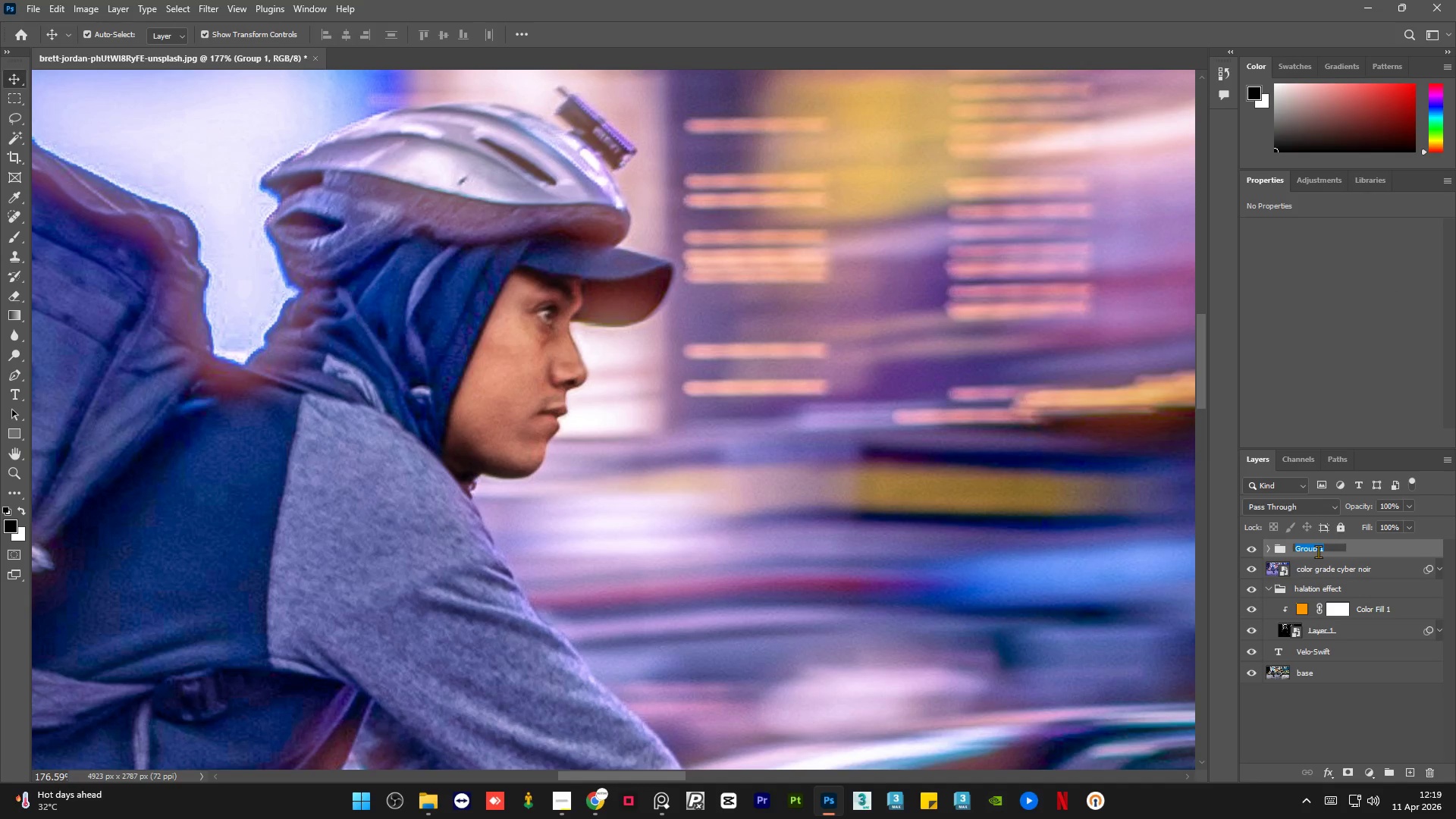 
type(skin tone fui)
 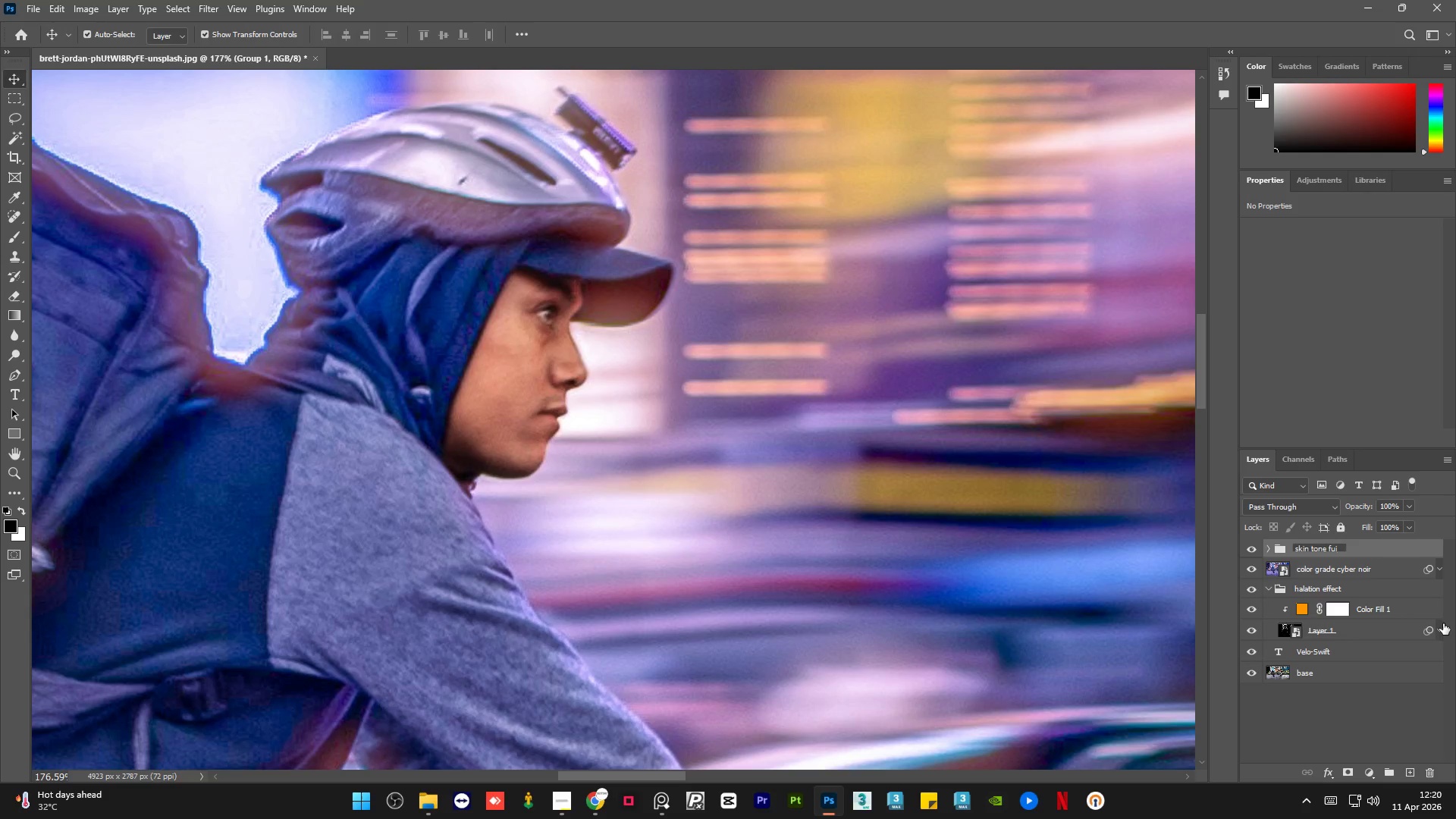 
key(Backspace)
 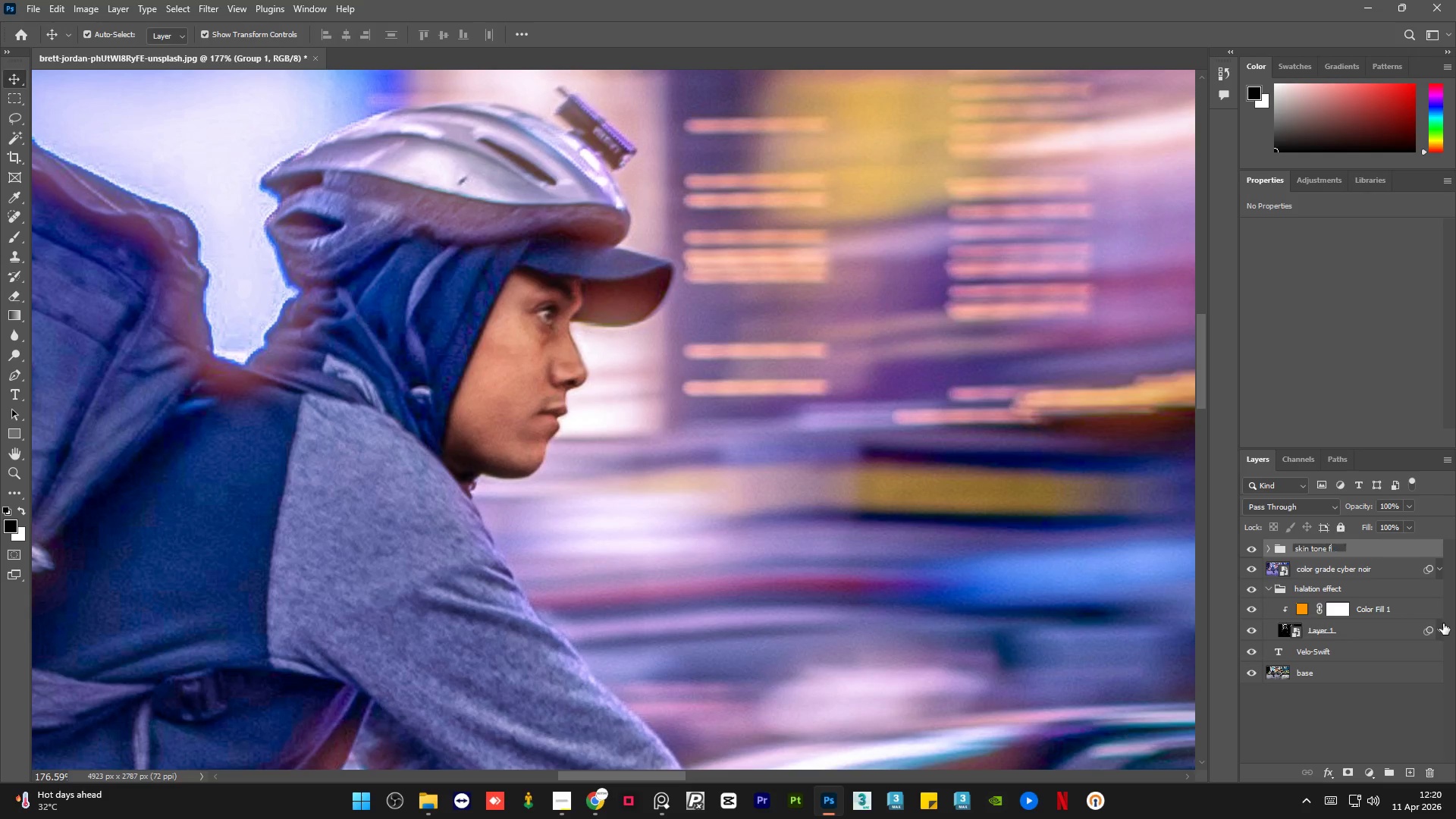 
key(Backspace)
 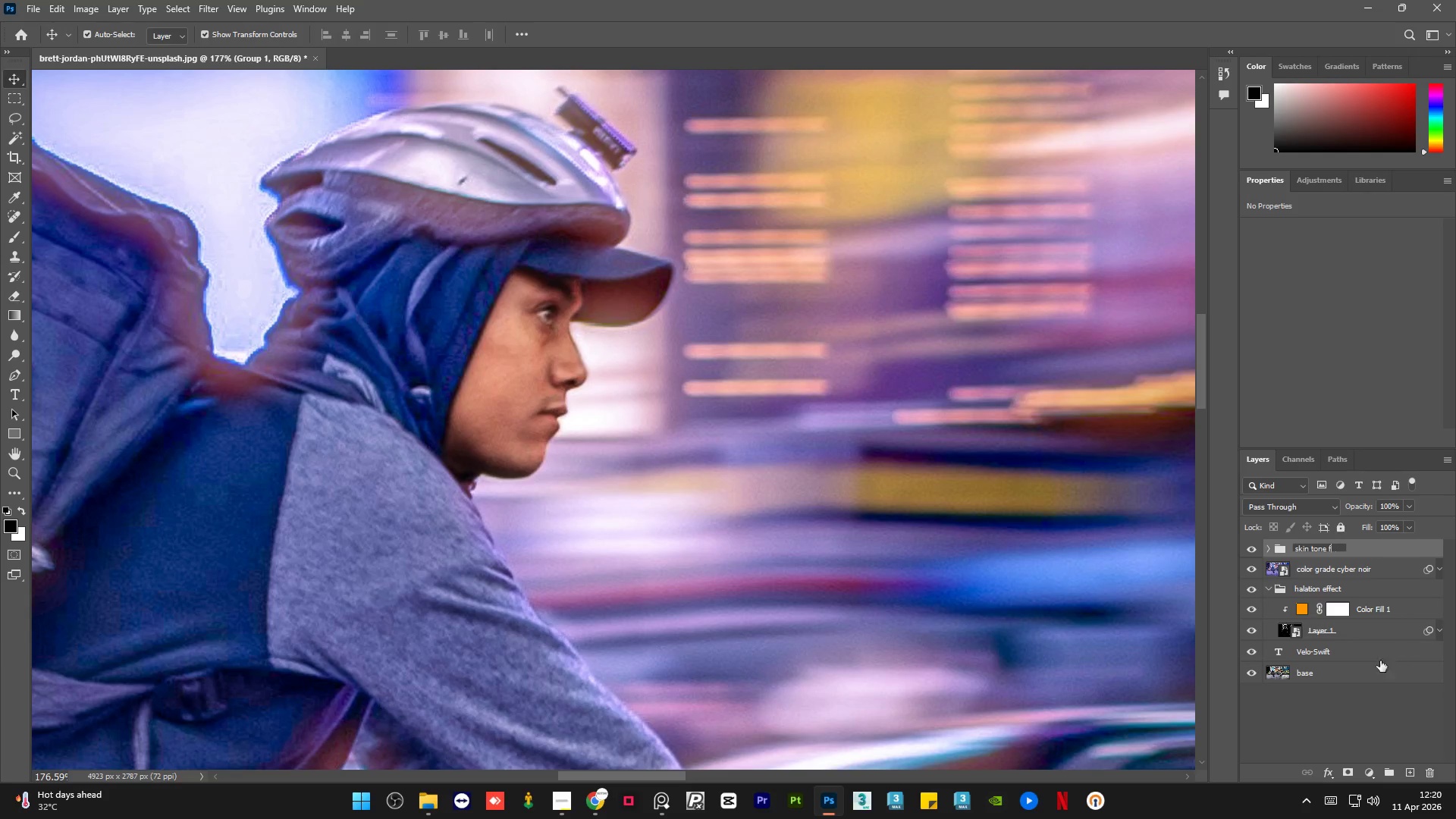 
key(Backspace)
 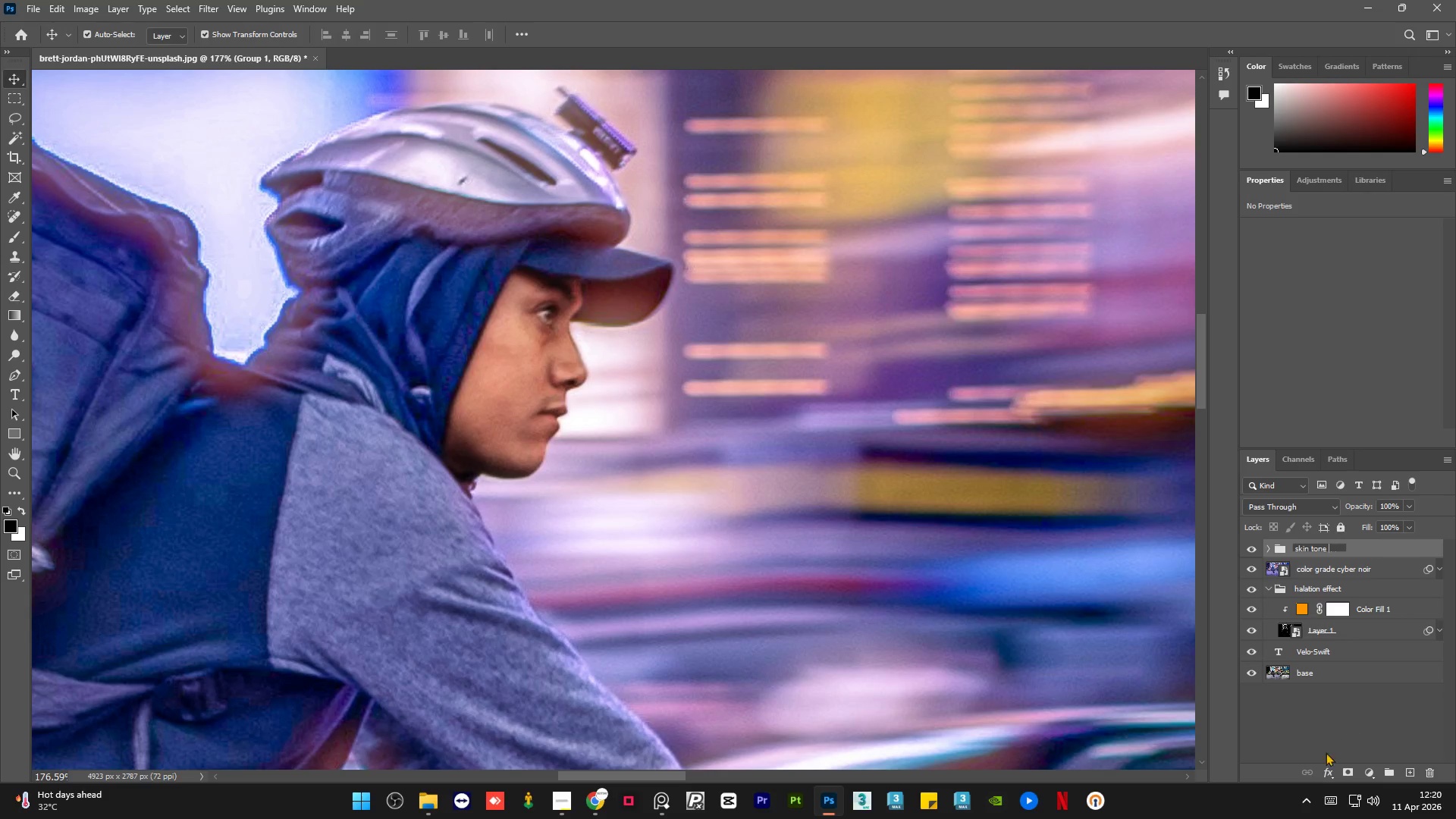 
left_click([1323, 754])
 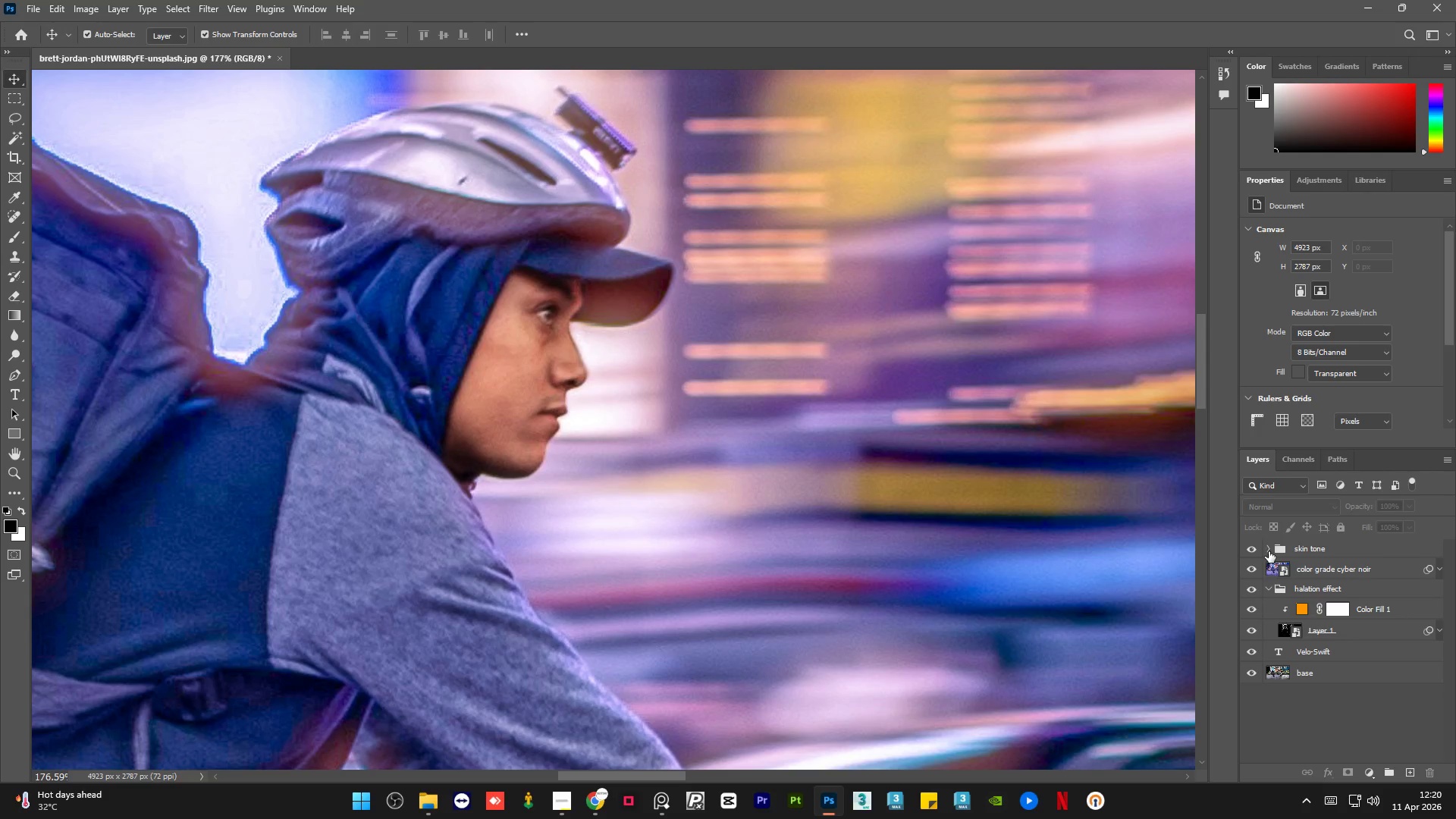 
left_click([1269, 549])
 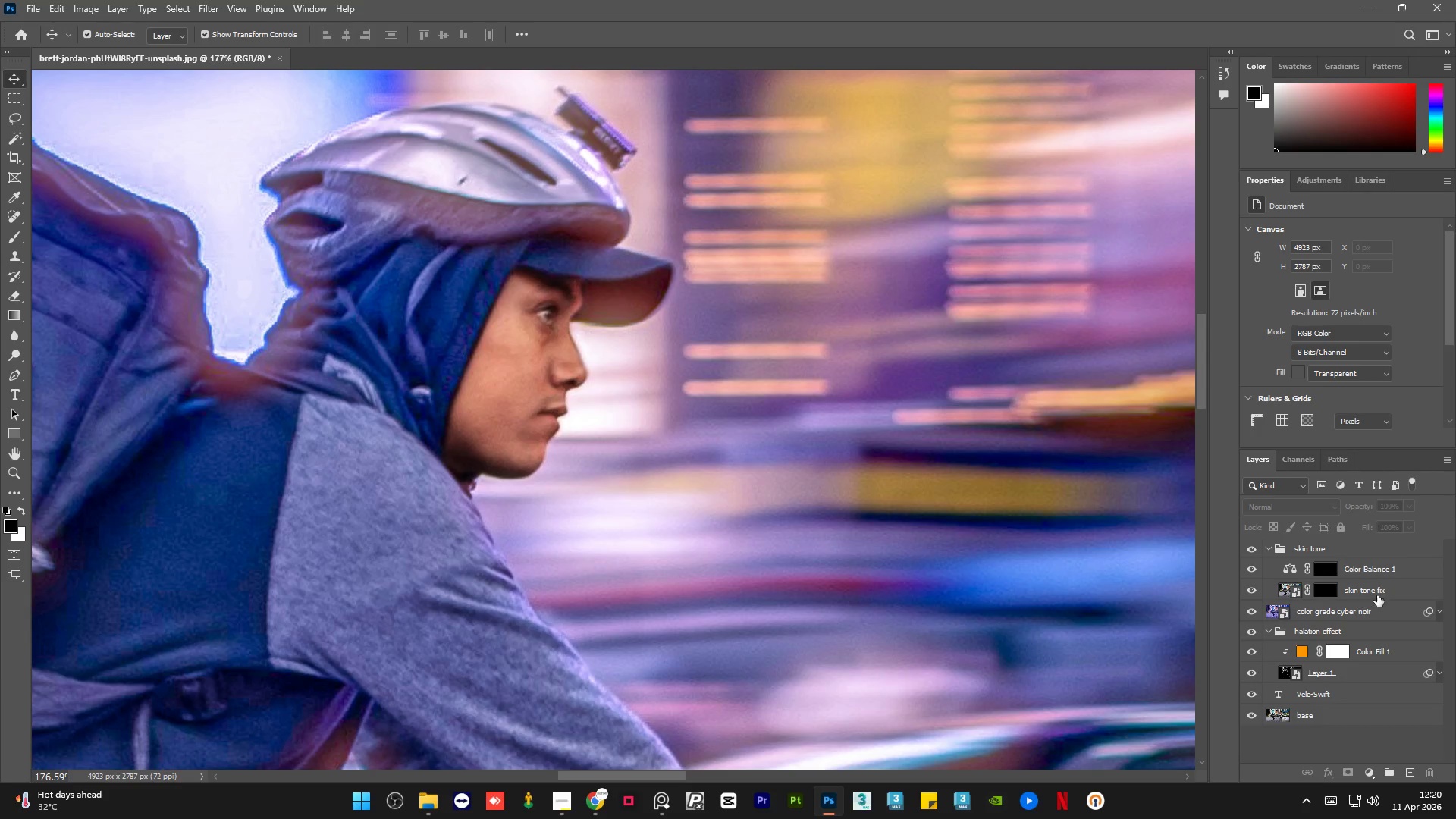 
left_click([1400, 589])
 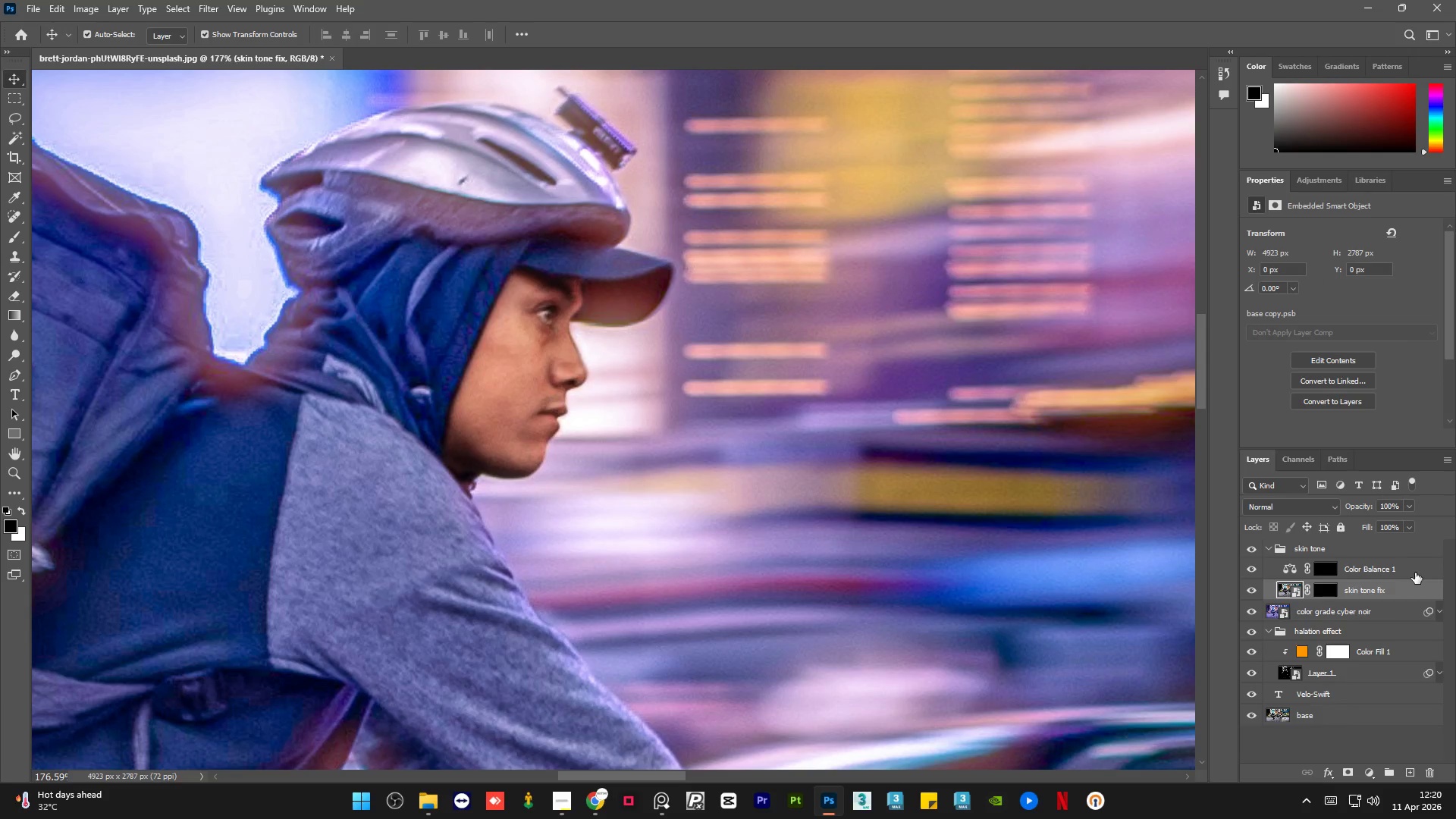 
left_click([1415, 573])
 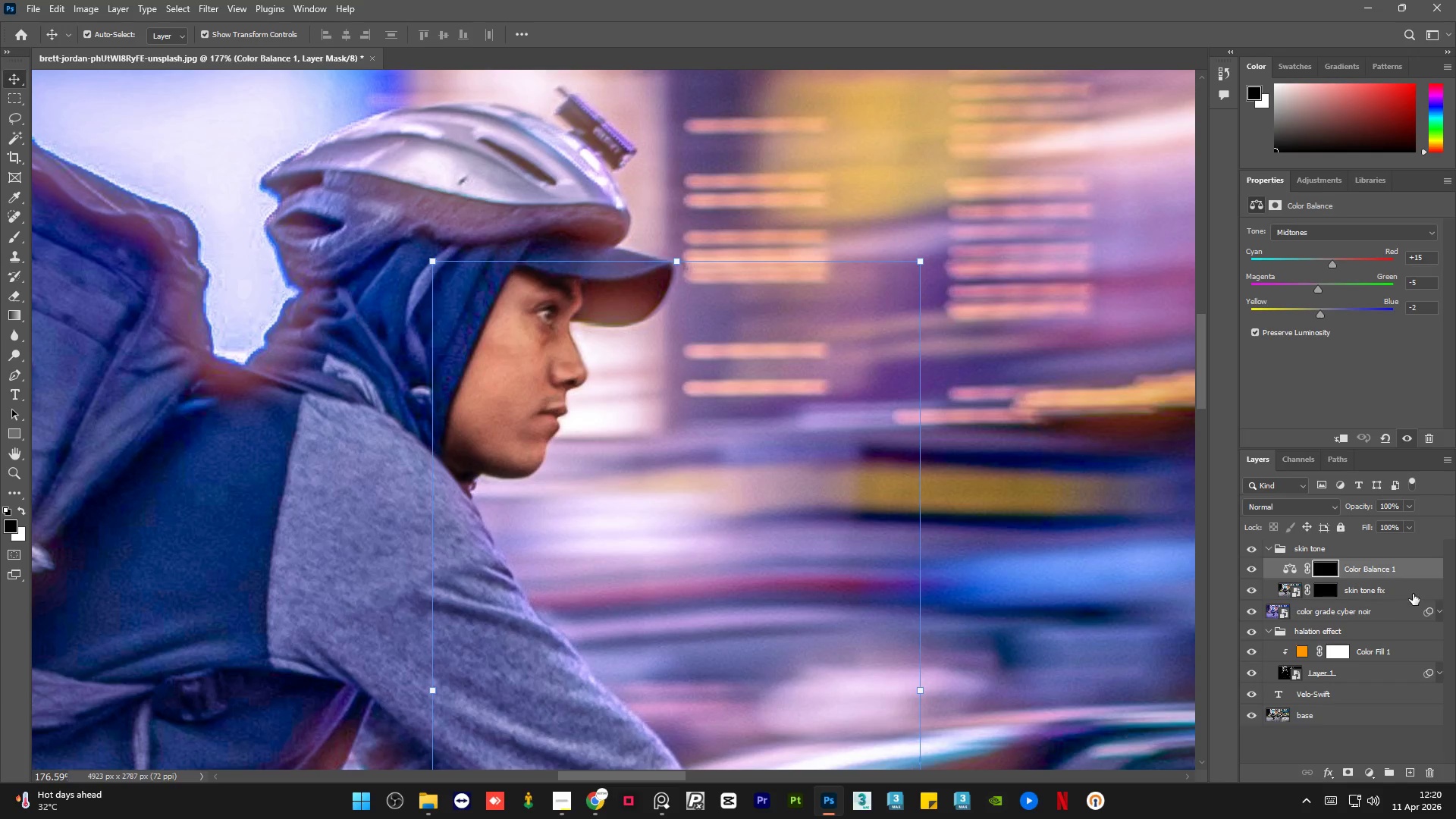 
left_click([1413, 601])
 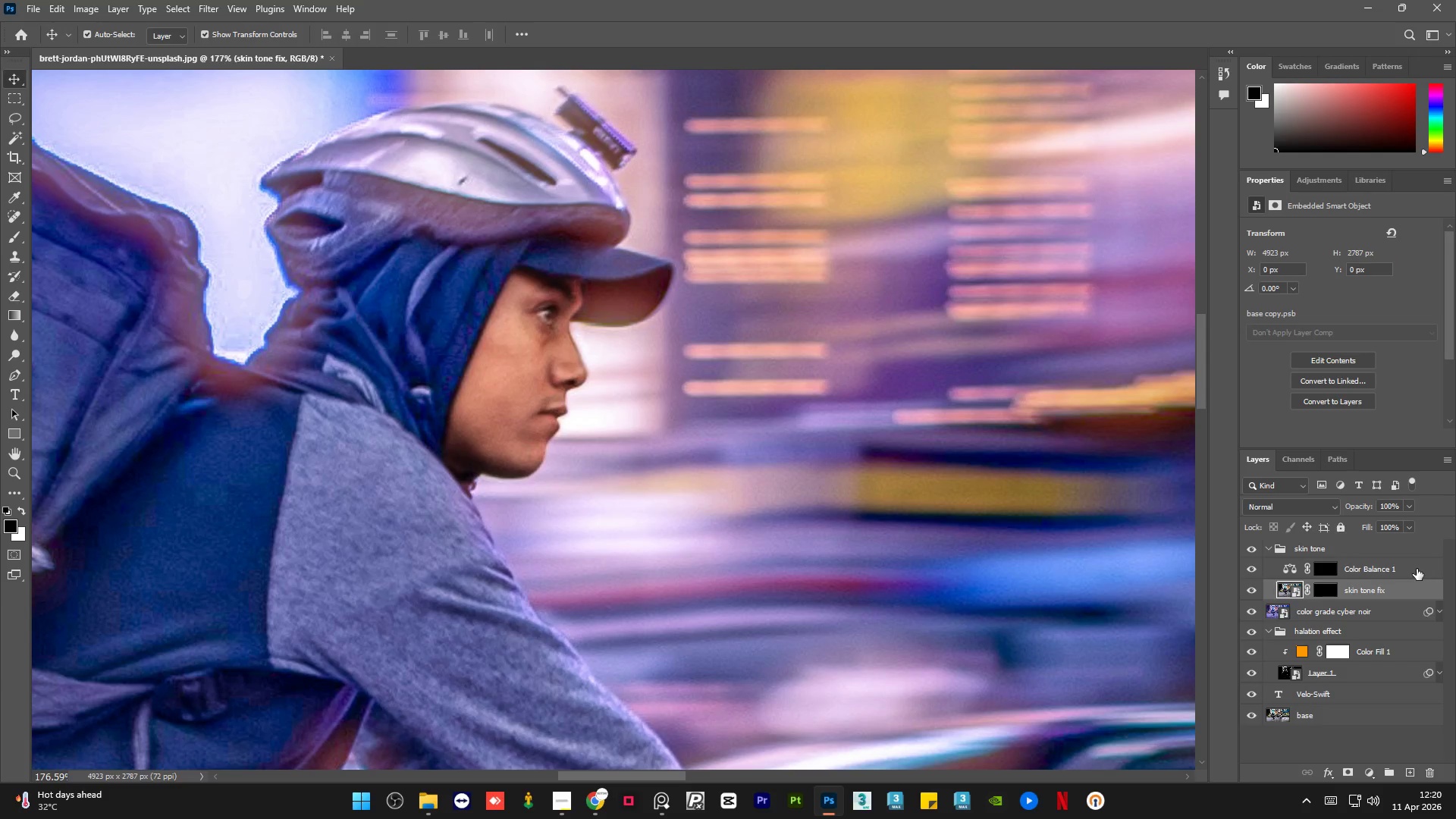 
left_click([1417, 569])
 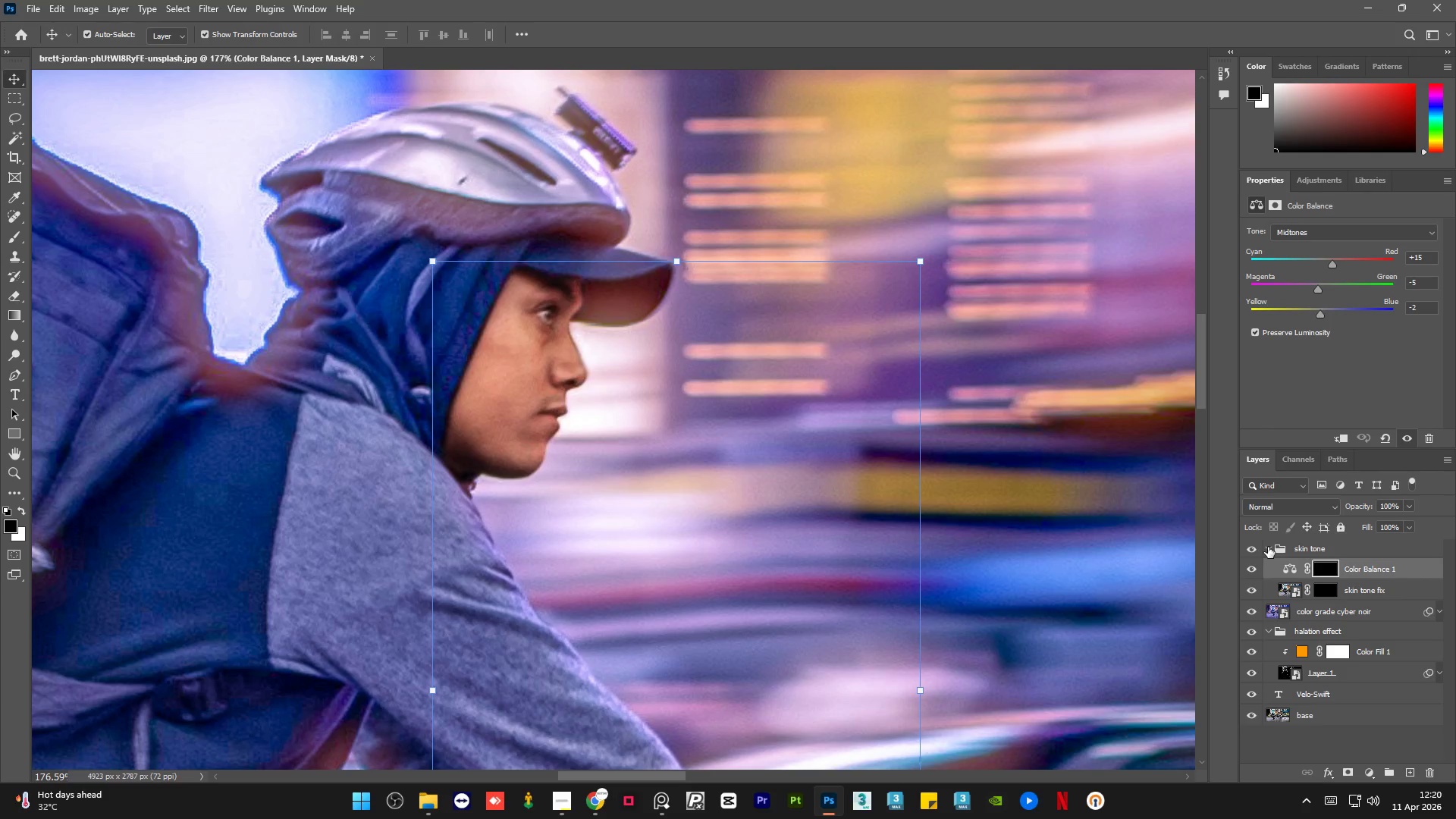 
left_click([1268, 547])
 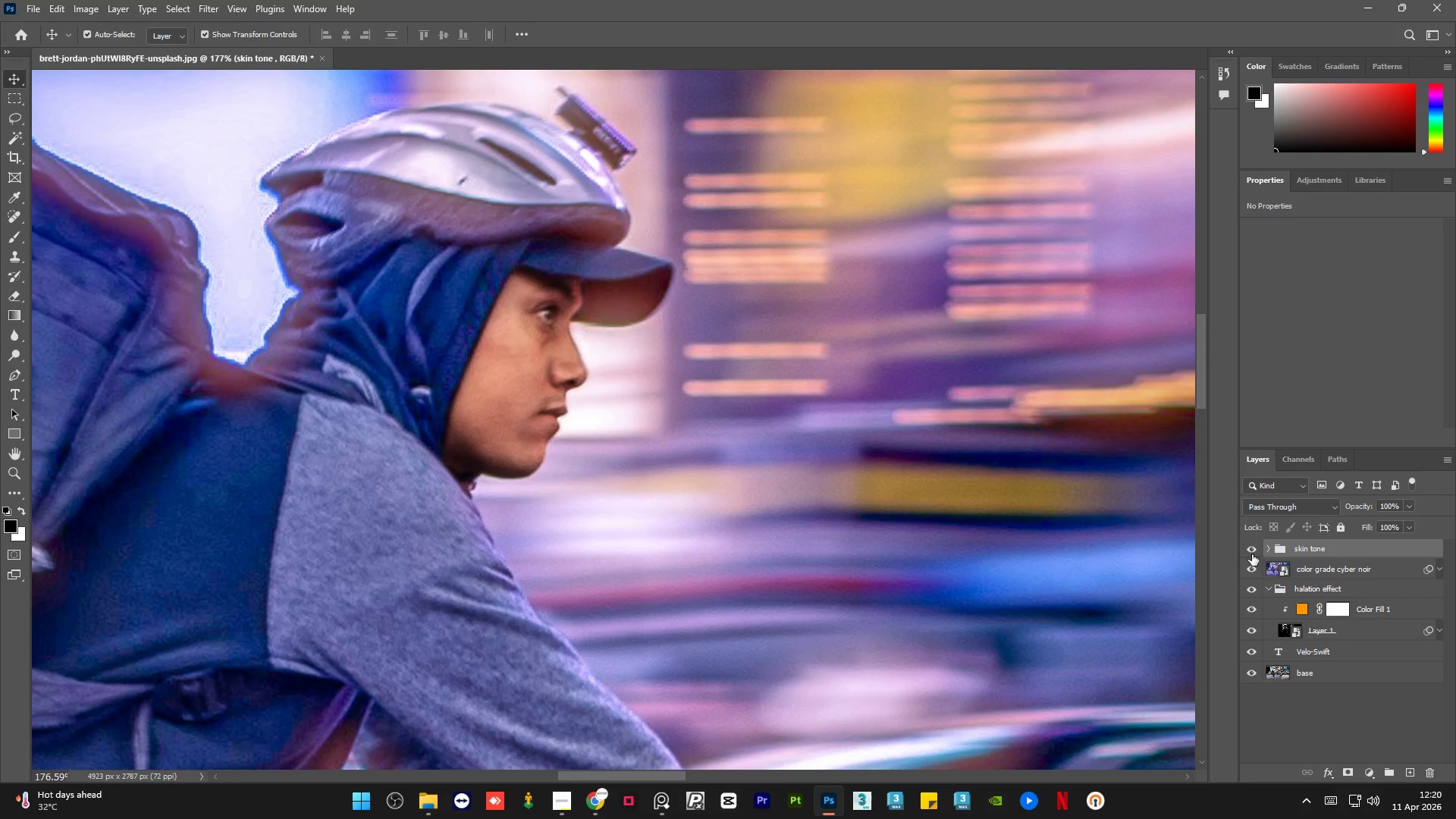 
left_click([1251, 547])
 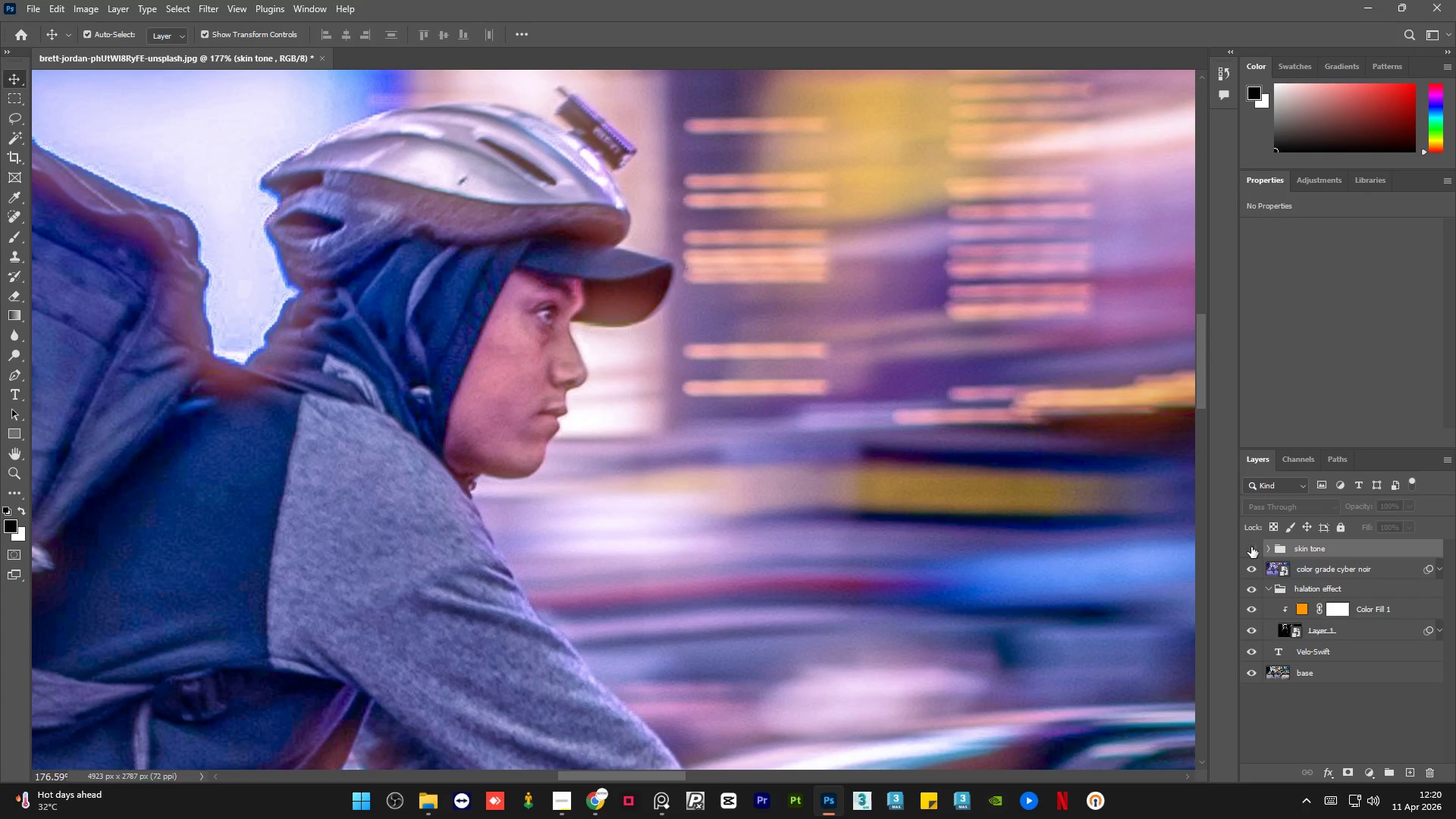 
left_click([1251, 547])
 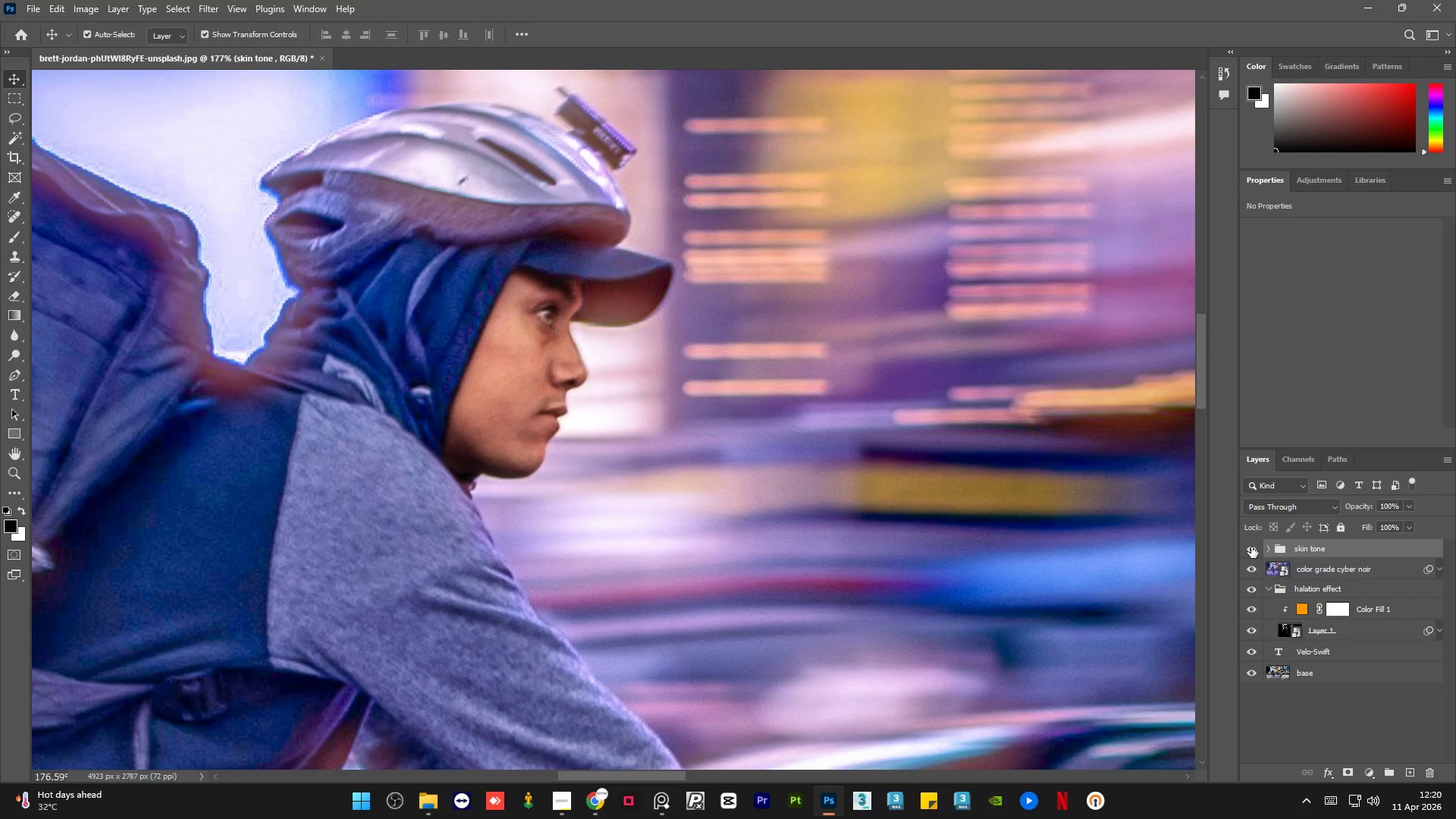 
left_click([1251, 547])
 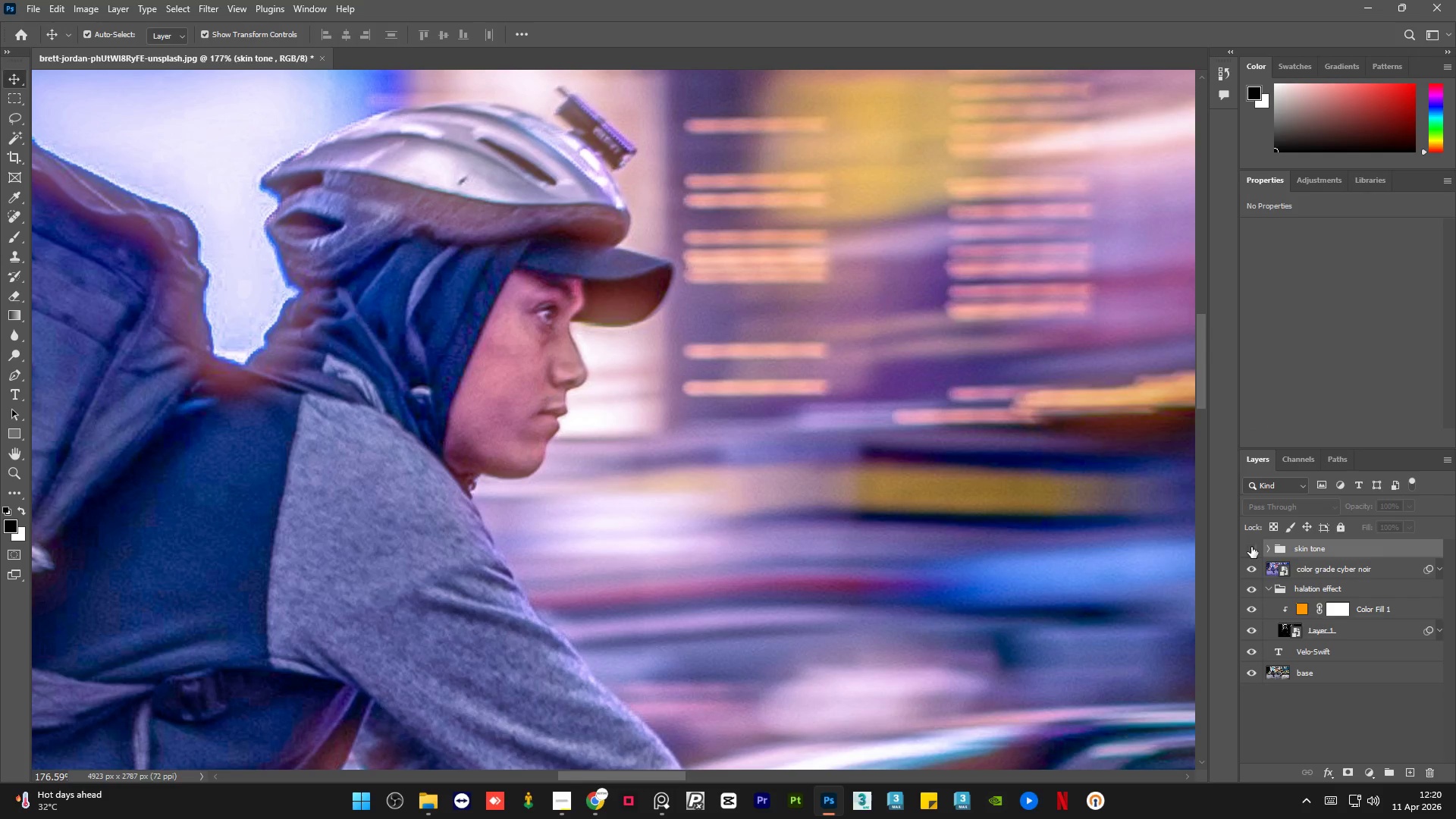 
left_click([1251, 547])
 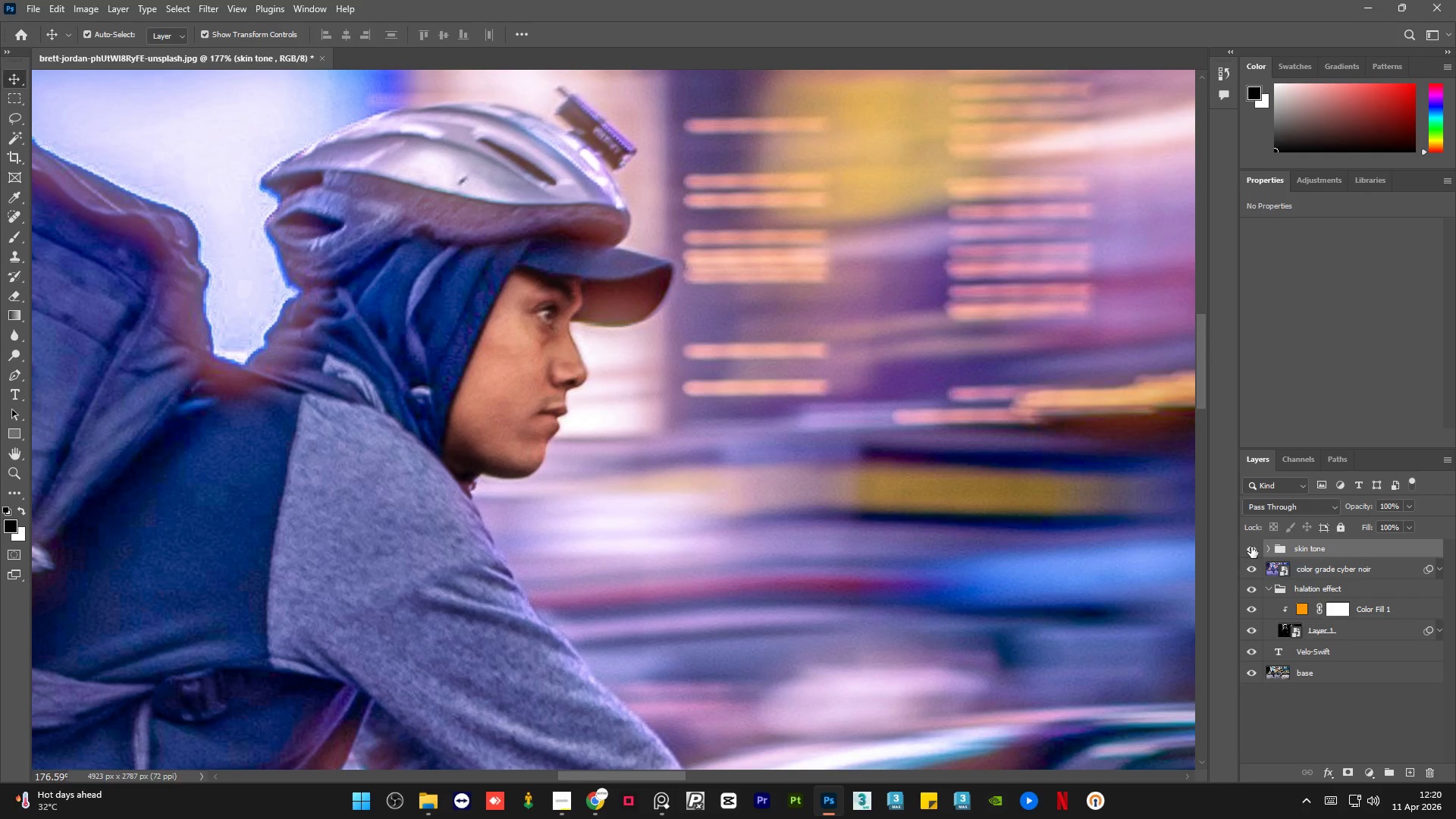 
left_click([1251, 547])
 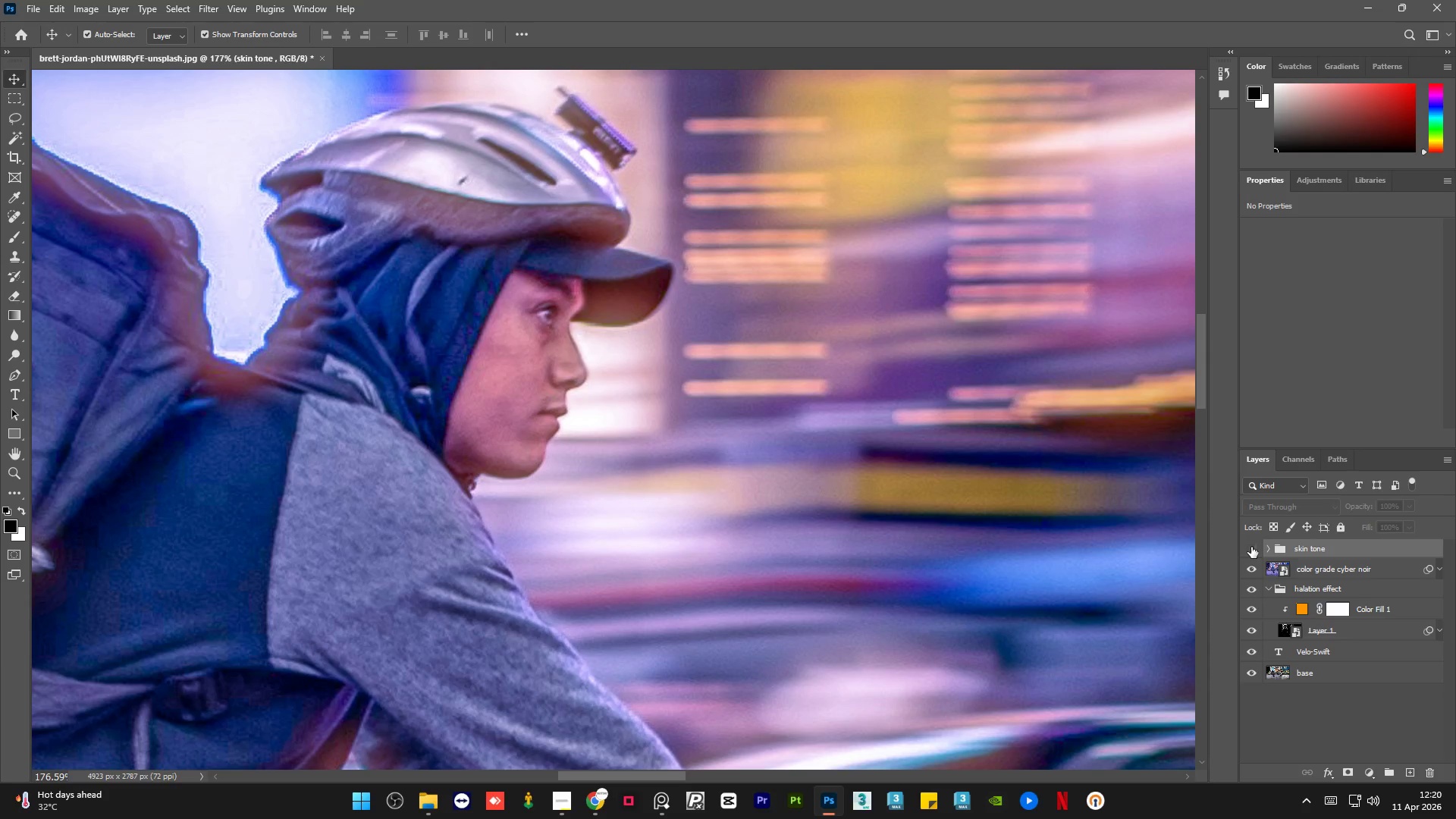 
left_click([1251, 547])
 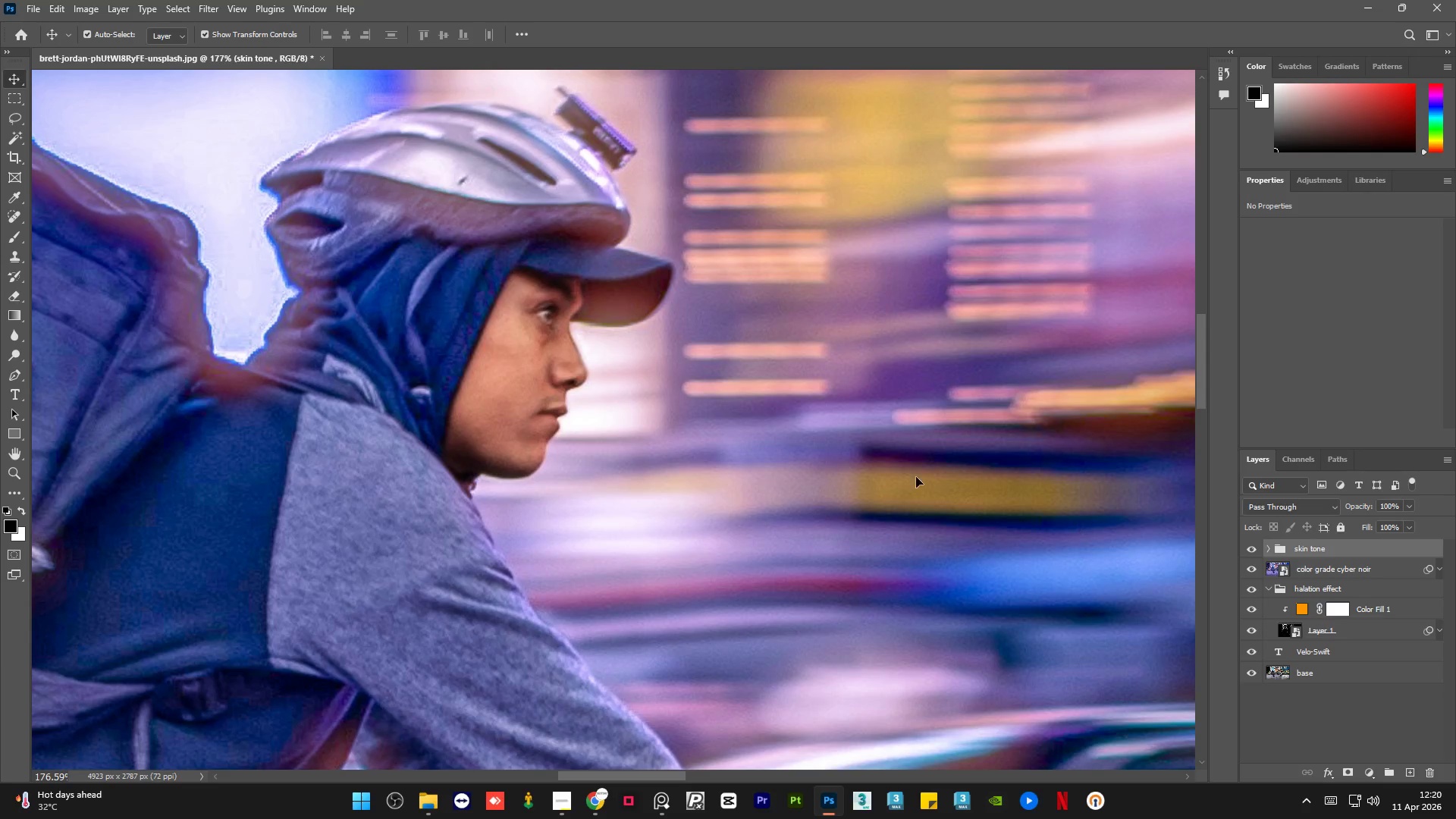 
hold_key(key=AltLeft, duration=1.5)
hold_key(key=AltLeft, duration=1.36)
scroll: coordinate [412, 400], scroll_direction: down, amount: 23.0
 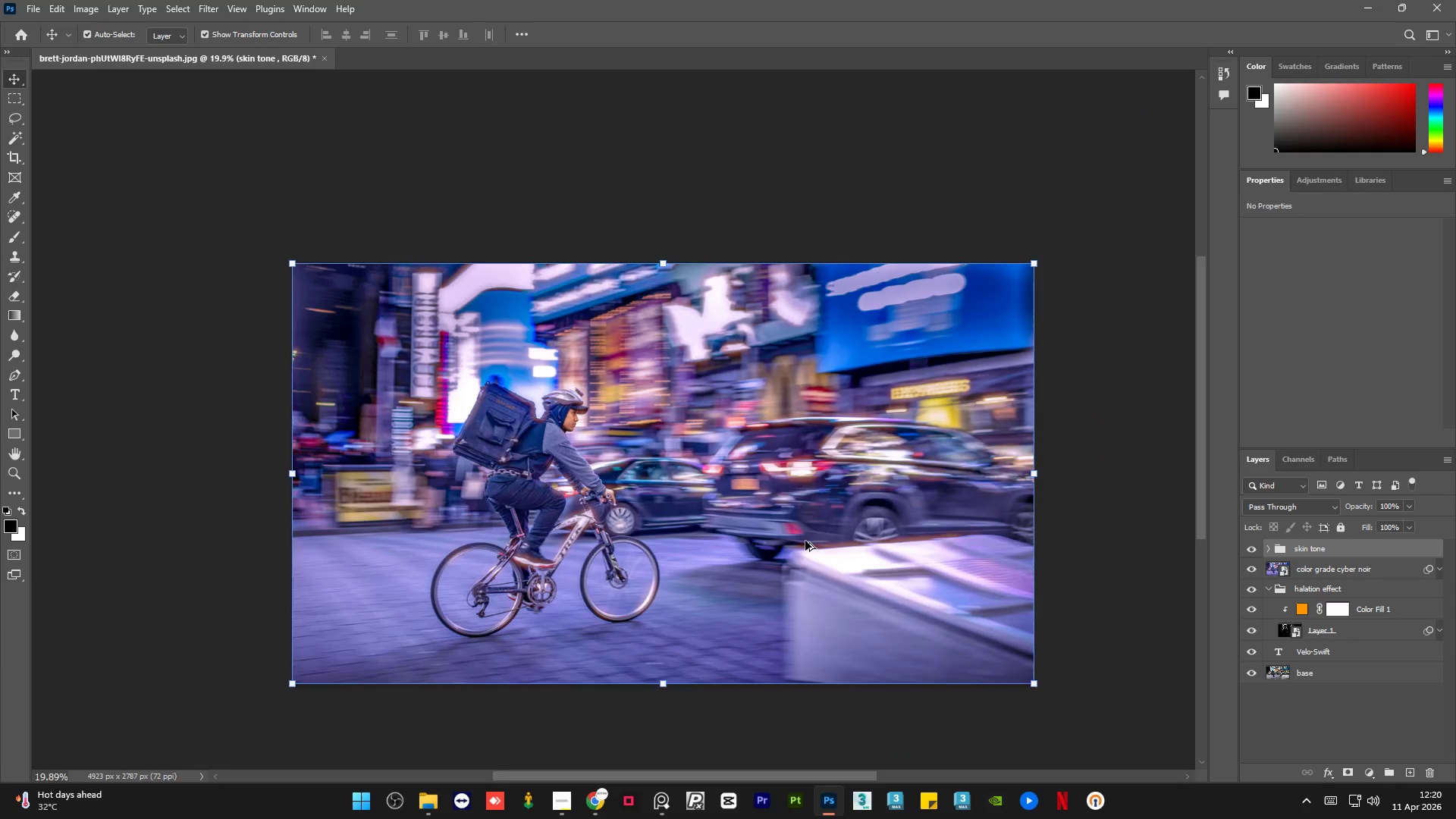 
scroll: coordinate [805, 541], scroll_direction: up, amount: 2.0
 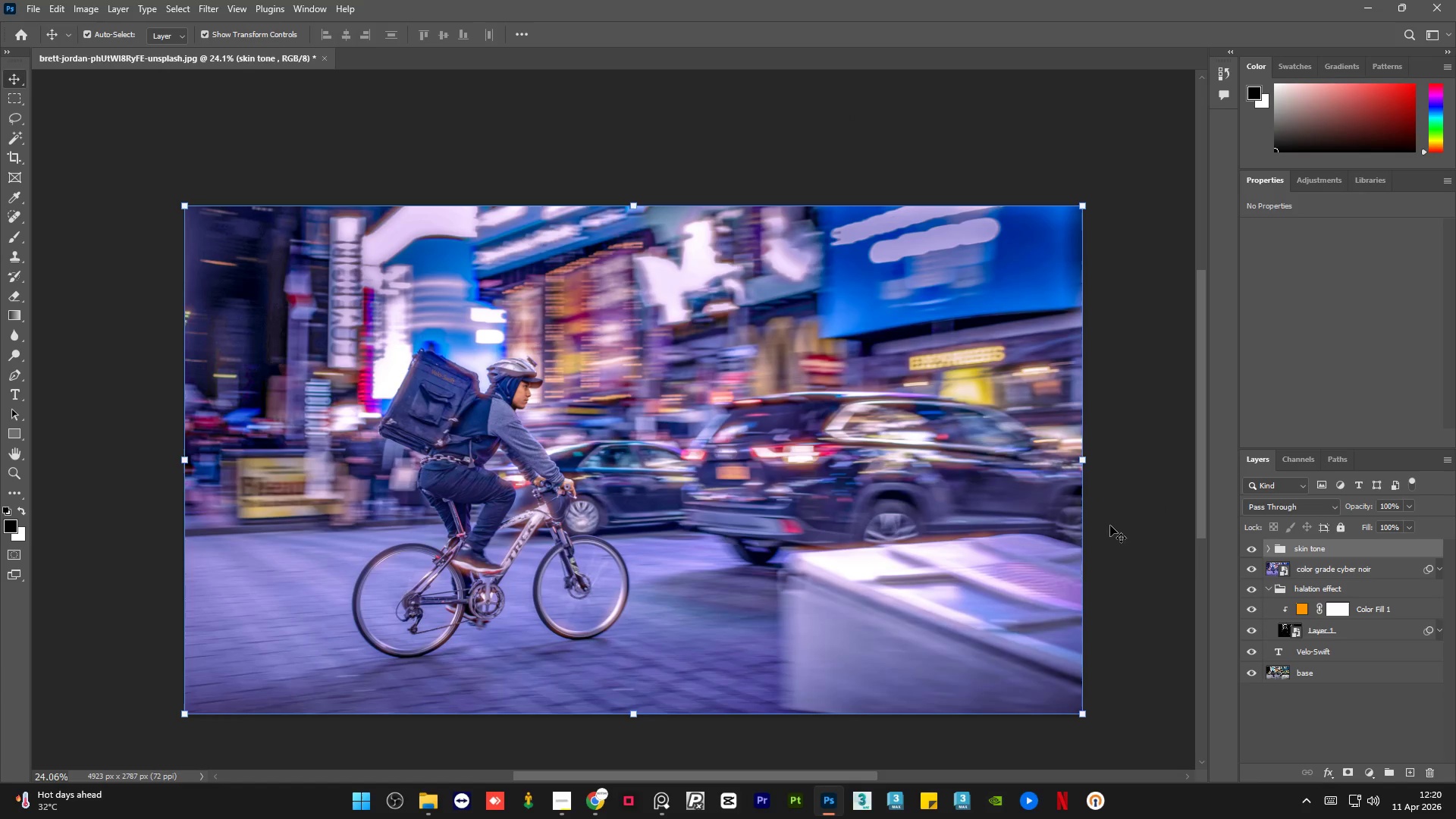 
left_click([1121, 524])
 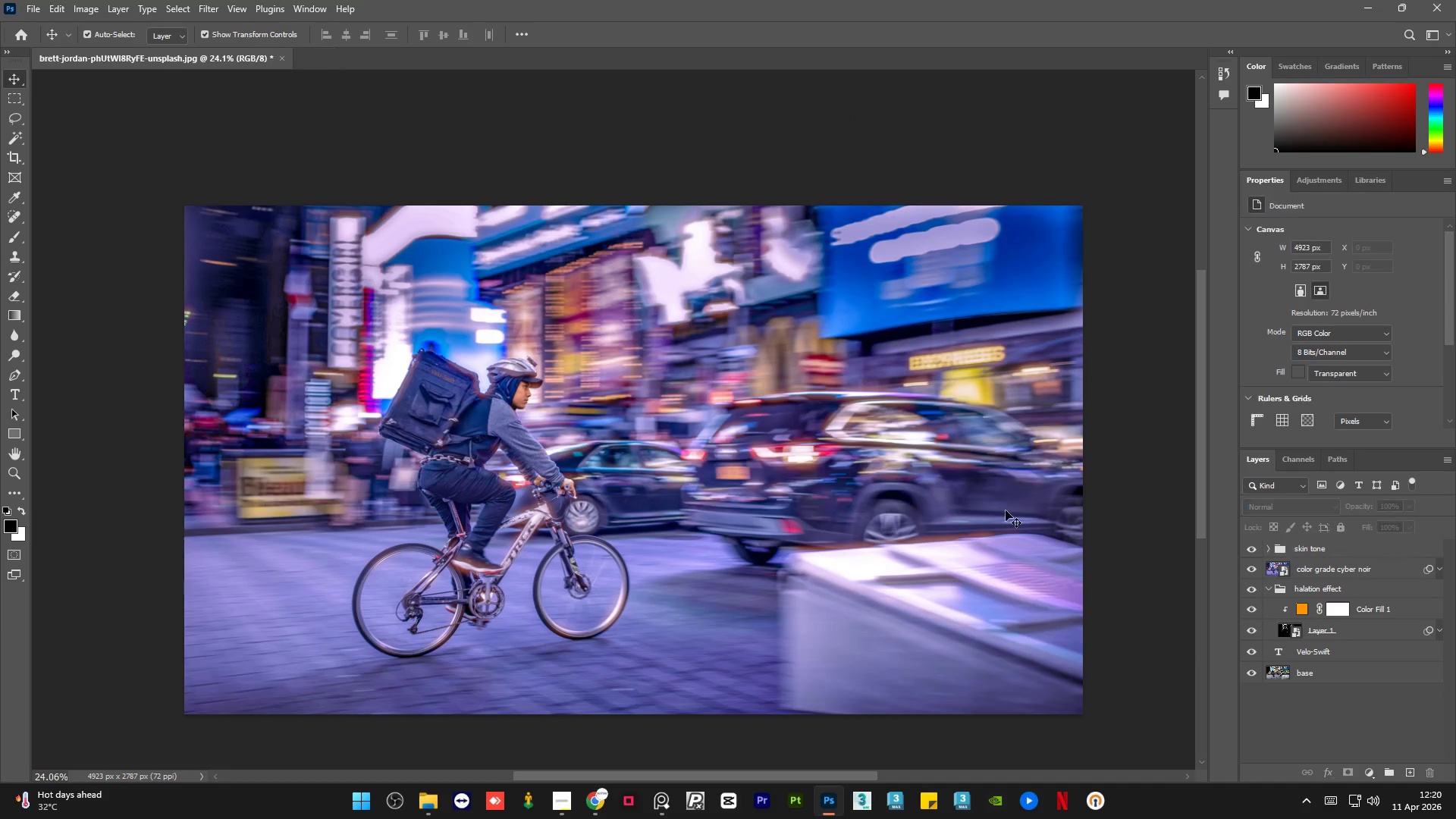 
hold_key(key=AltLeft, duration=1.52)
hold_key(key=AltLeft, duration=0.66)
scroll: coordinate [524, 377], scroll_direction: up, amount: 17.0
 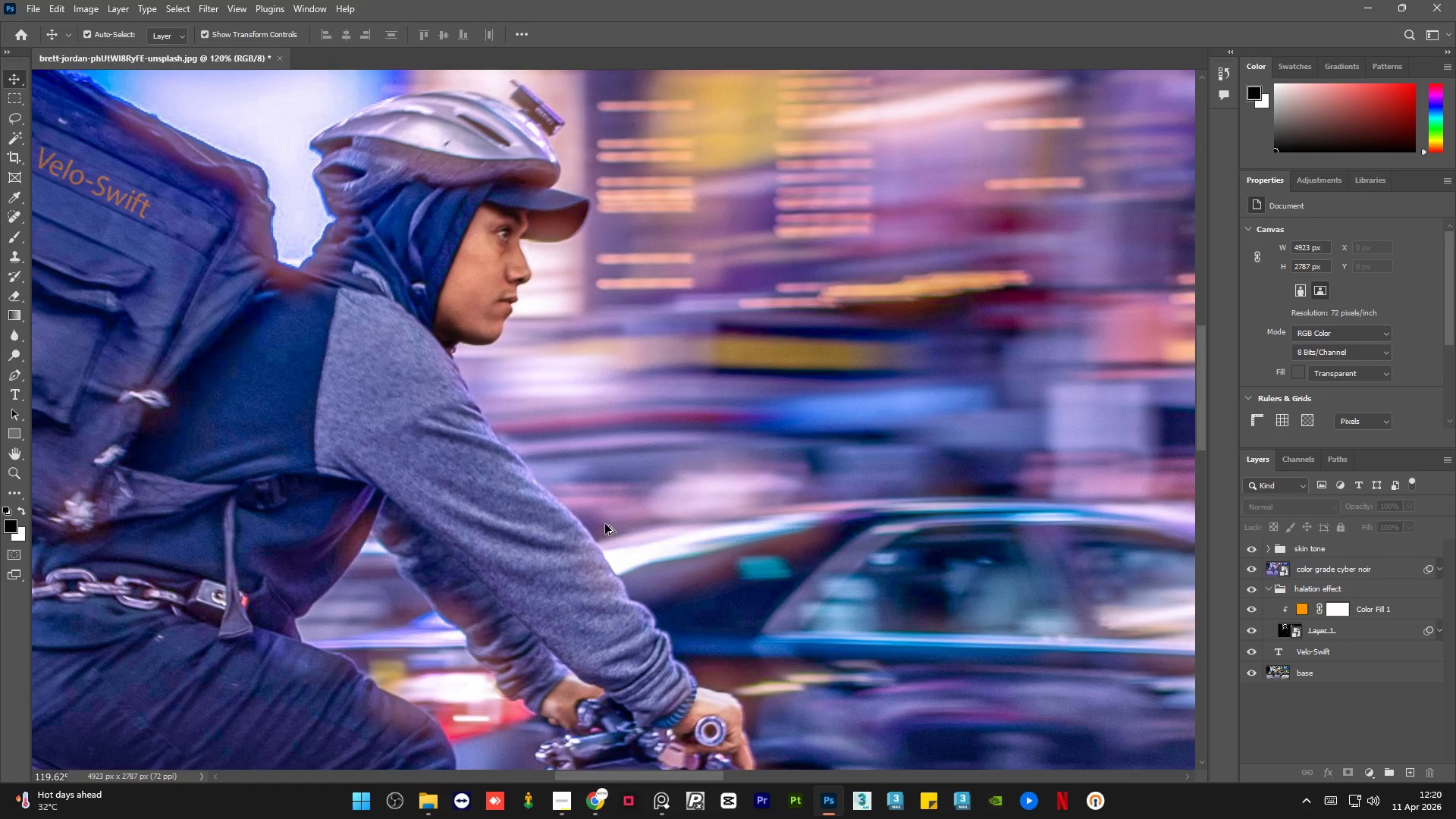 
left_click([1254, 550])
 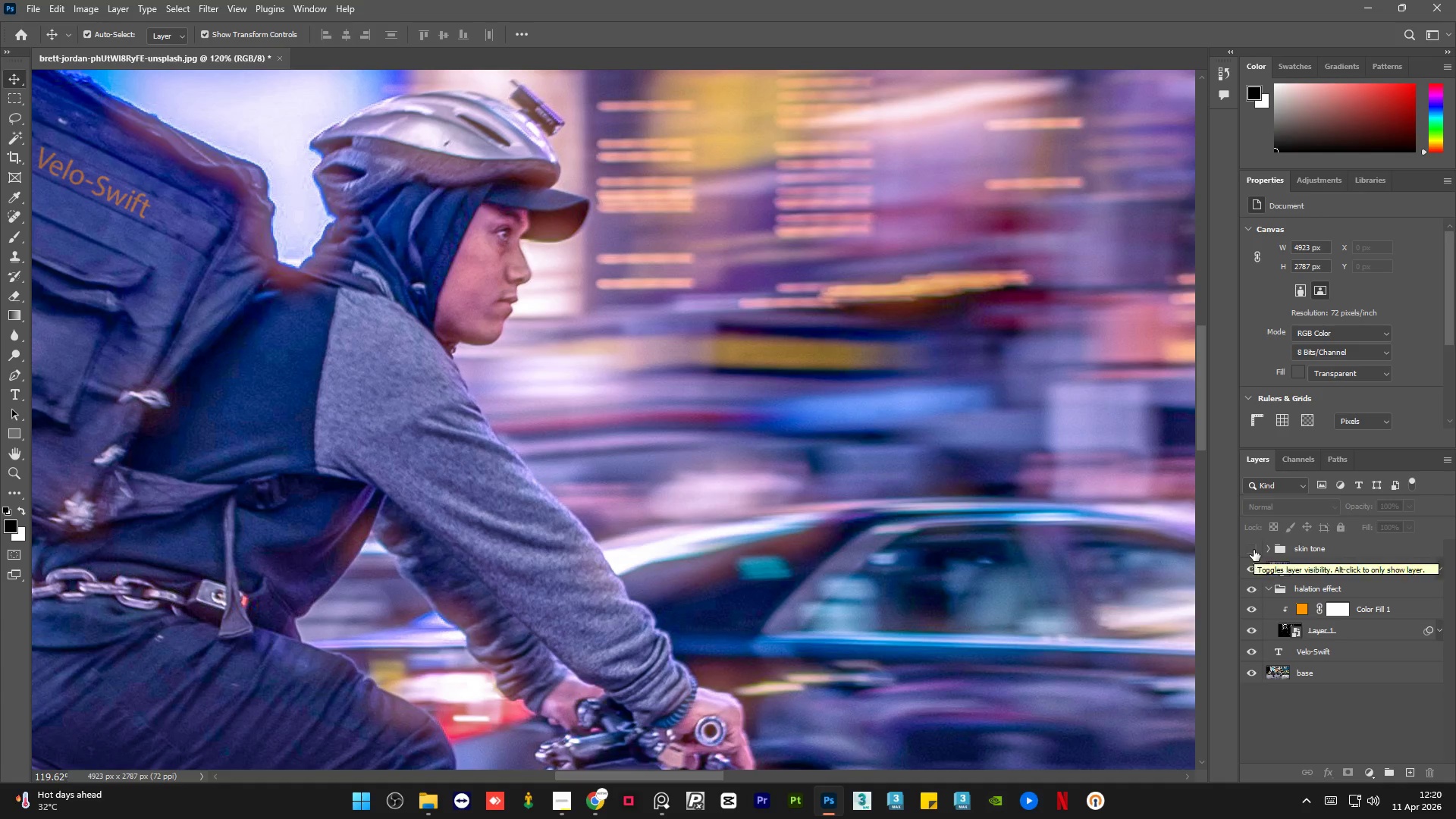 
left_click([1254, 550])
 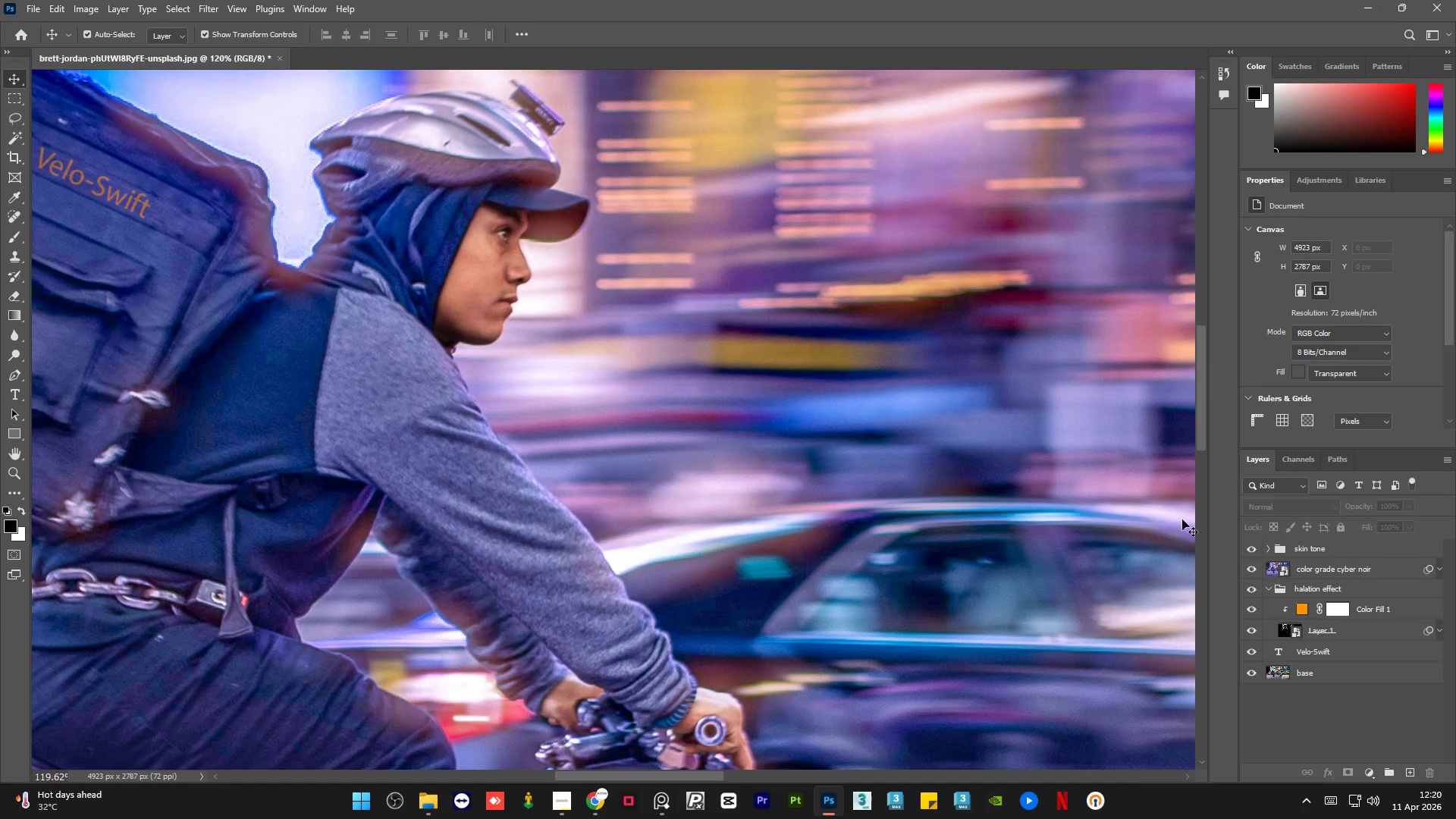 
hold_key(key=AltLeft, duration=1.51)
hold_key(key=AltLeft, duration=1.52)
scroll: coordinate [541, 438], scroll_direction: down, amount: 16.0
 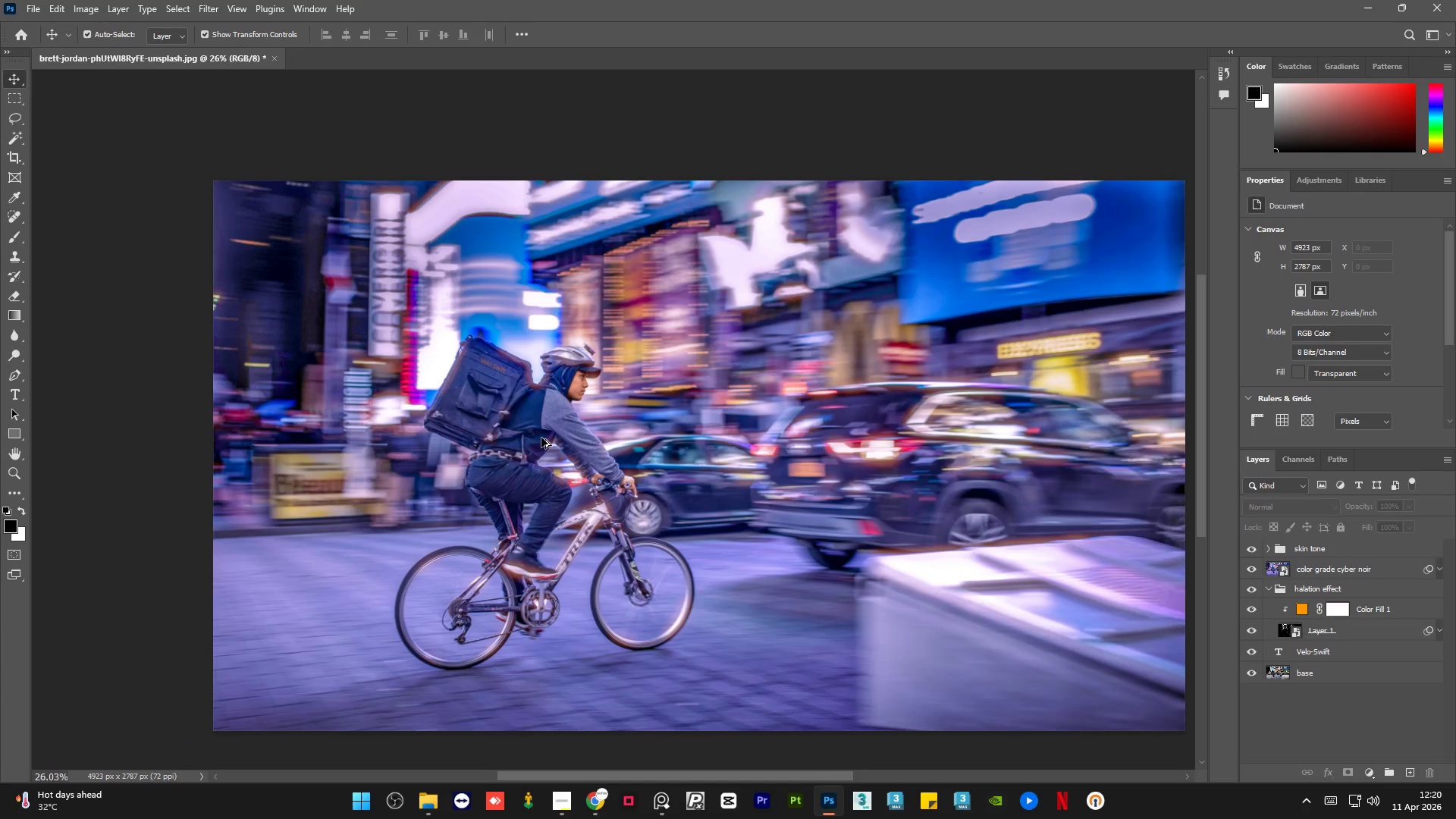 
hold_key(key=AltLeft, duration=1.52)
scroll: coordinate [1046, 466], scroll_direction: up, amount: 2.0
 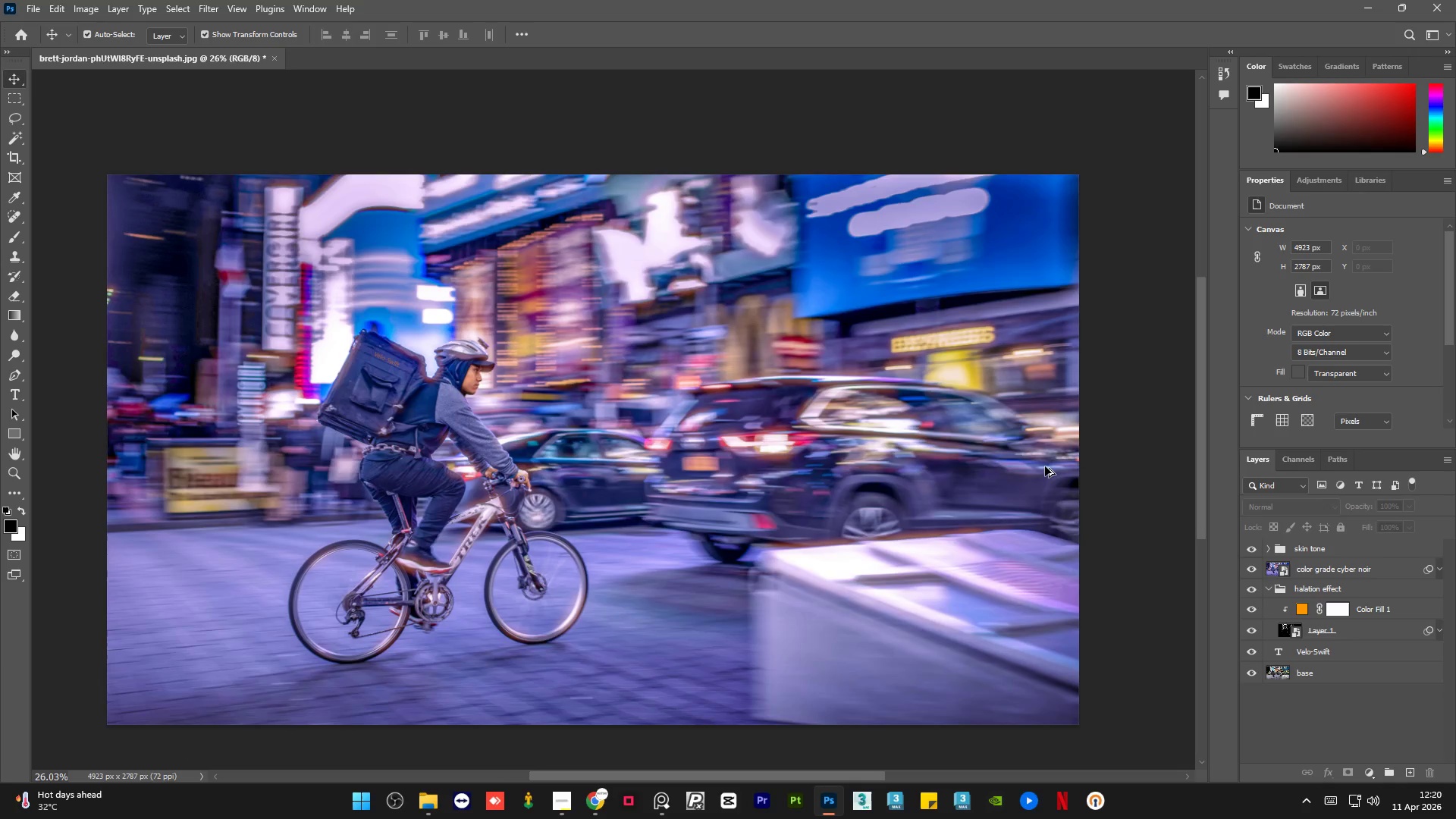 
hold_key(key=AltLeft, duration=1.5)
scroll: coordinate [899, 566], scroll_direction: up, amount: 11.0
 